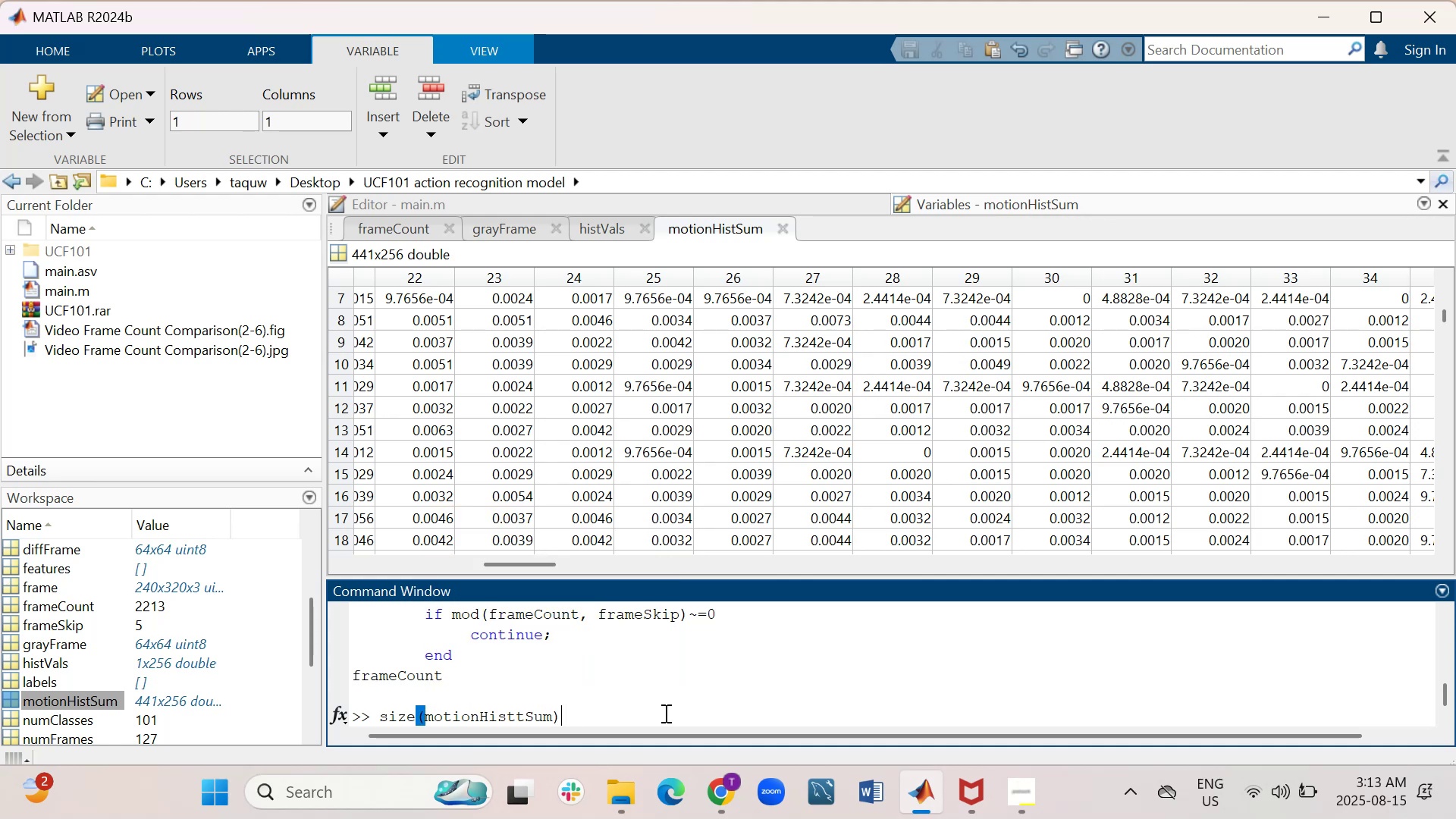 
key(Enter)
 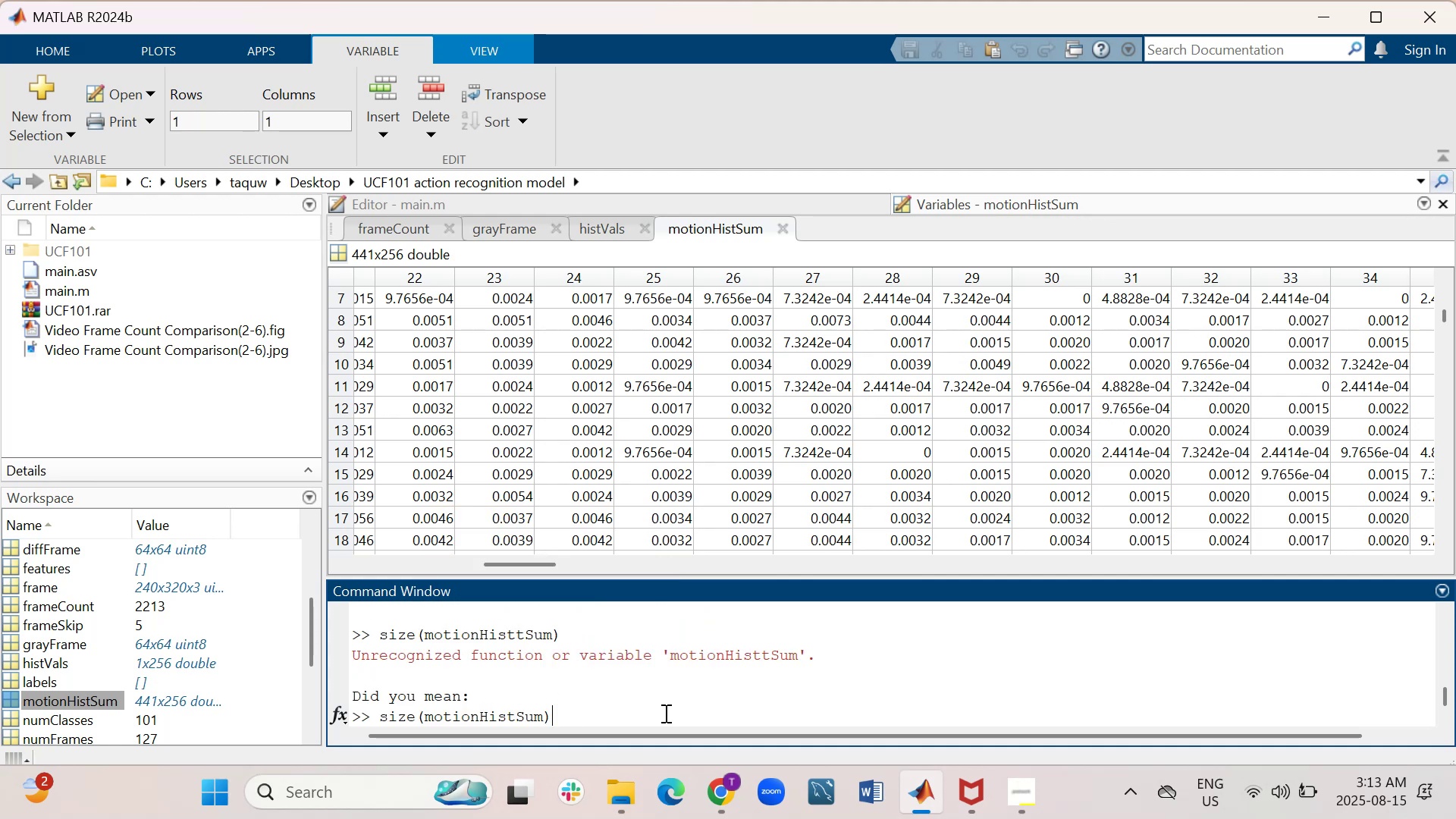 
wait(9.94)
 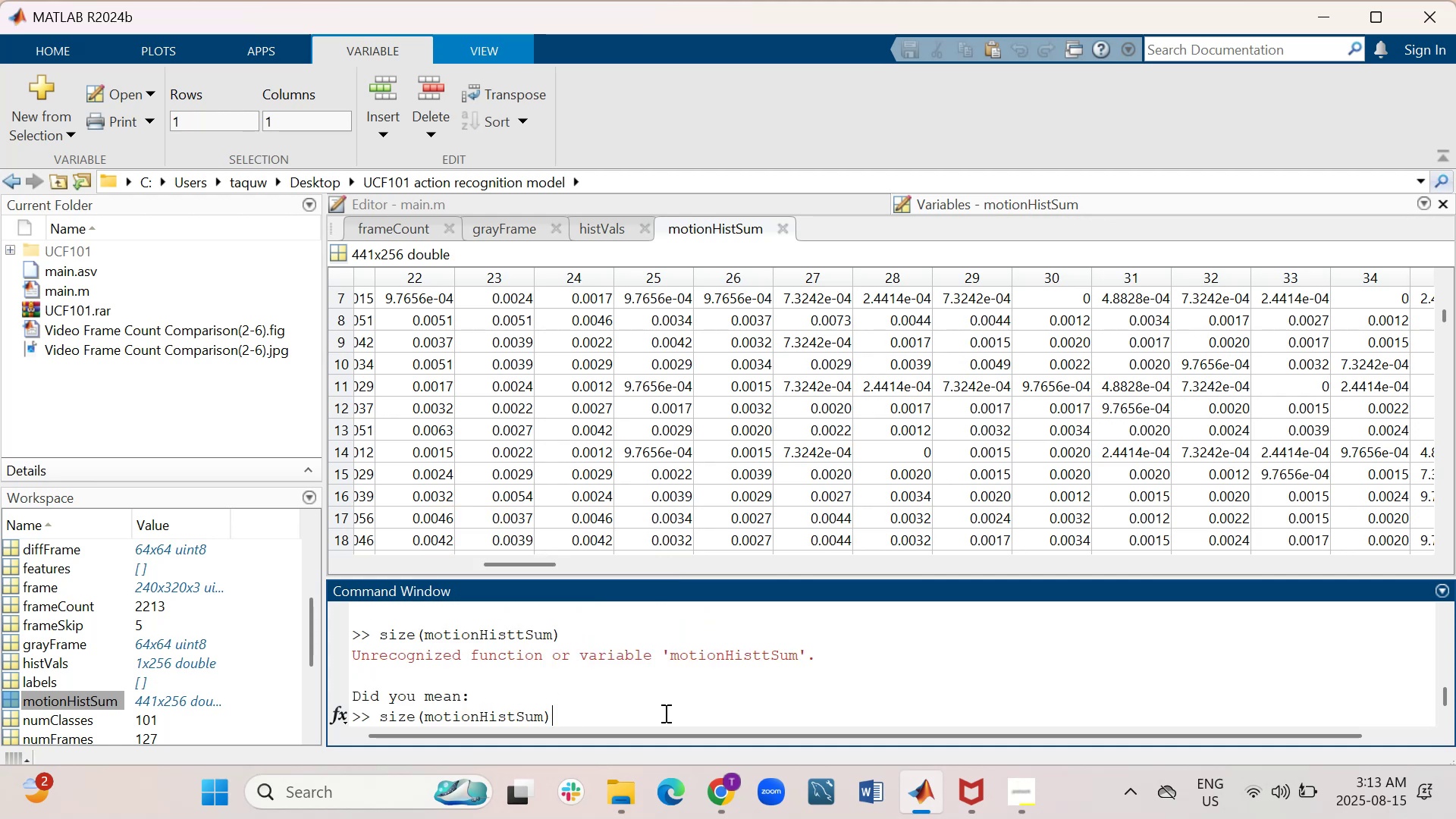 
key(Enter)
 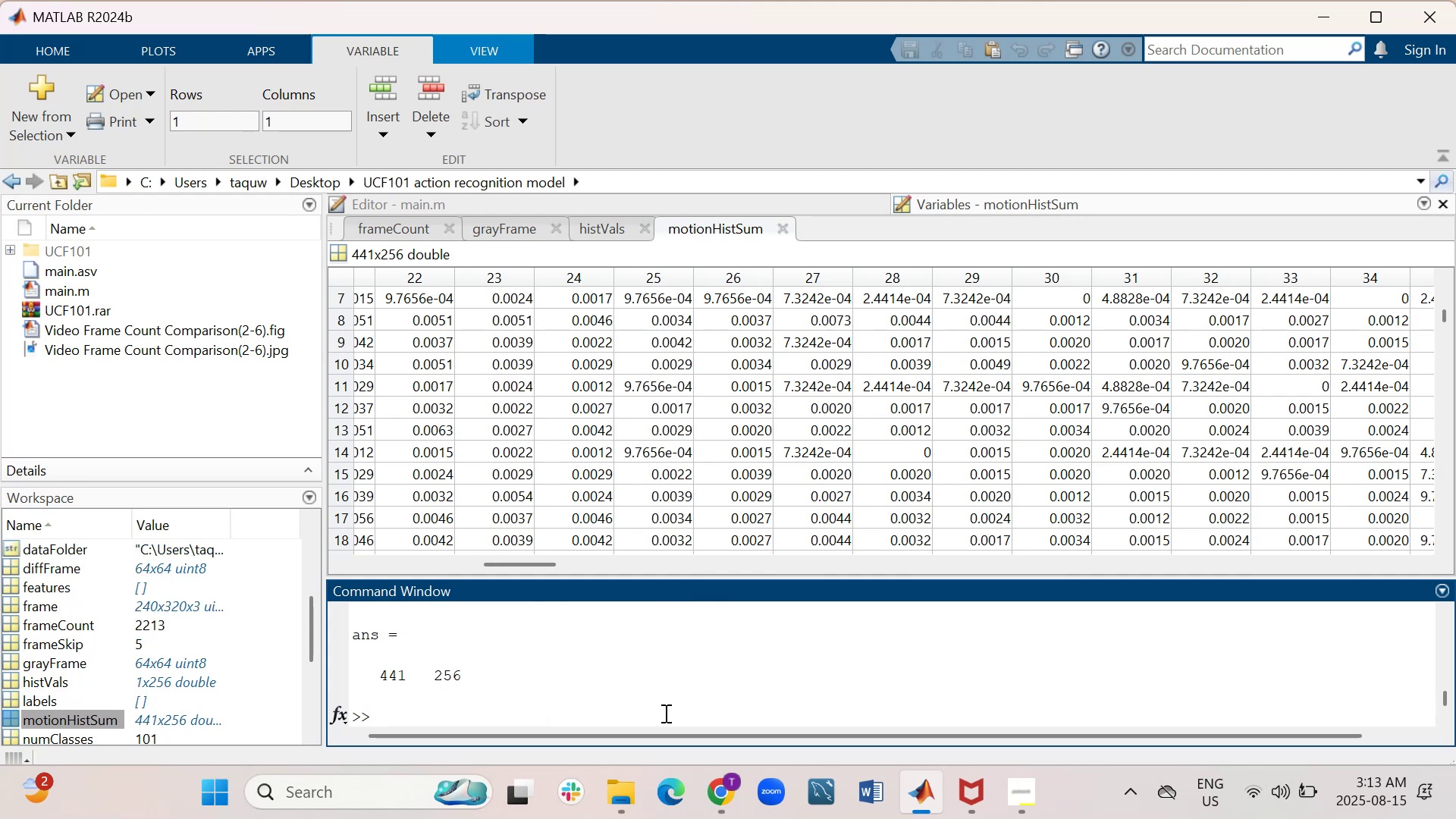 
wait(8.16)
 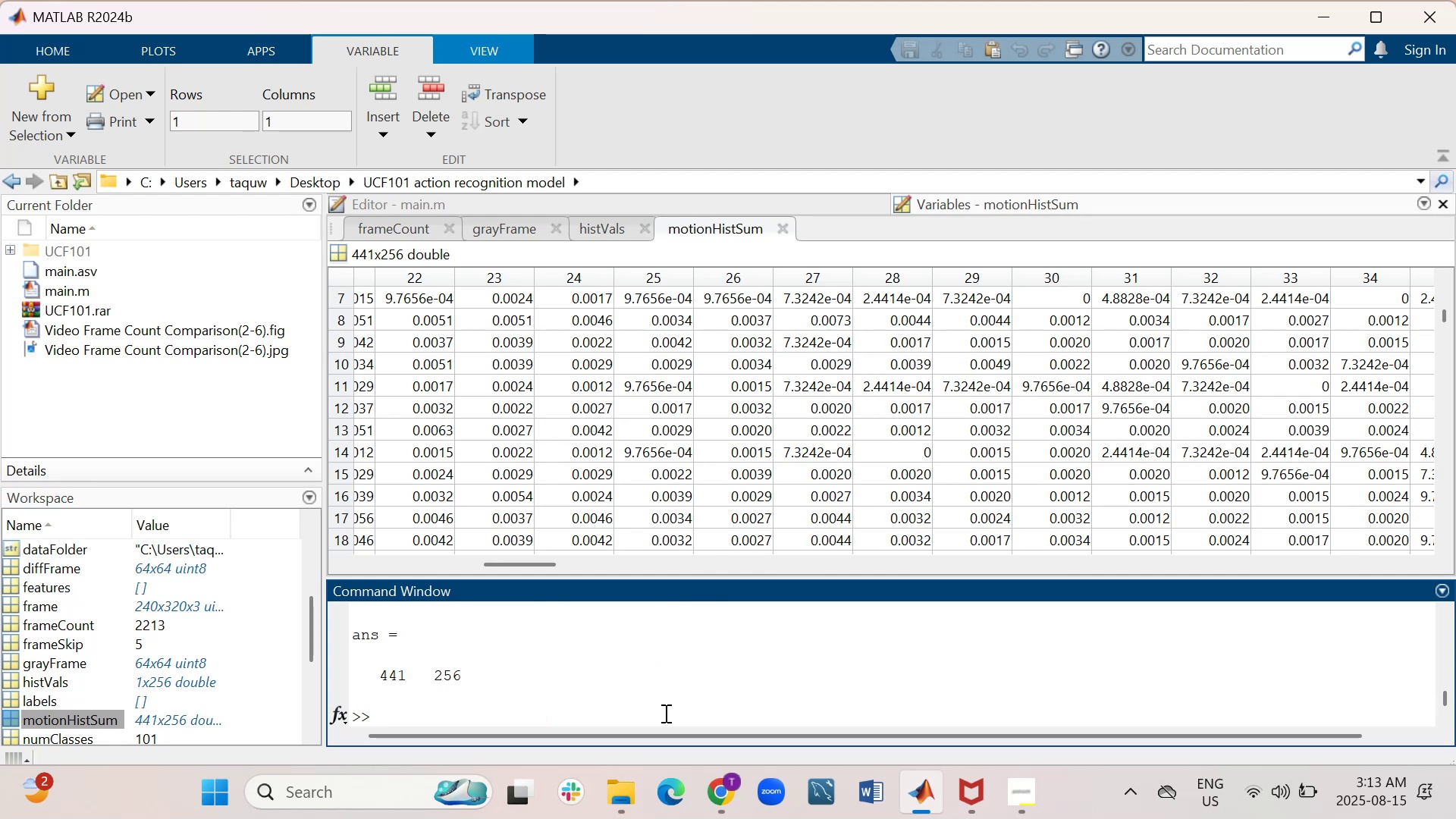 
scroll: coordinate [124, 692], scroll_direction: down, amount: 1.0
 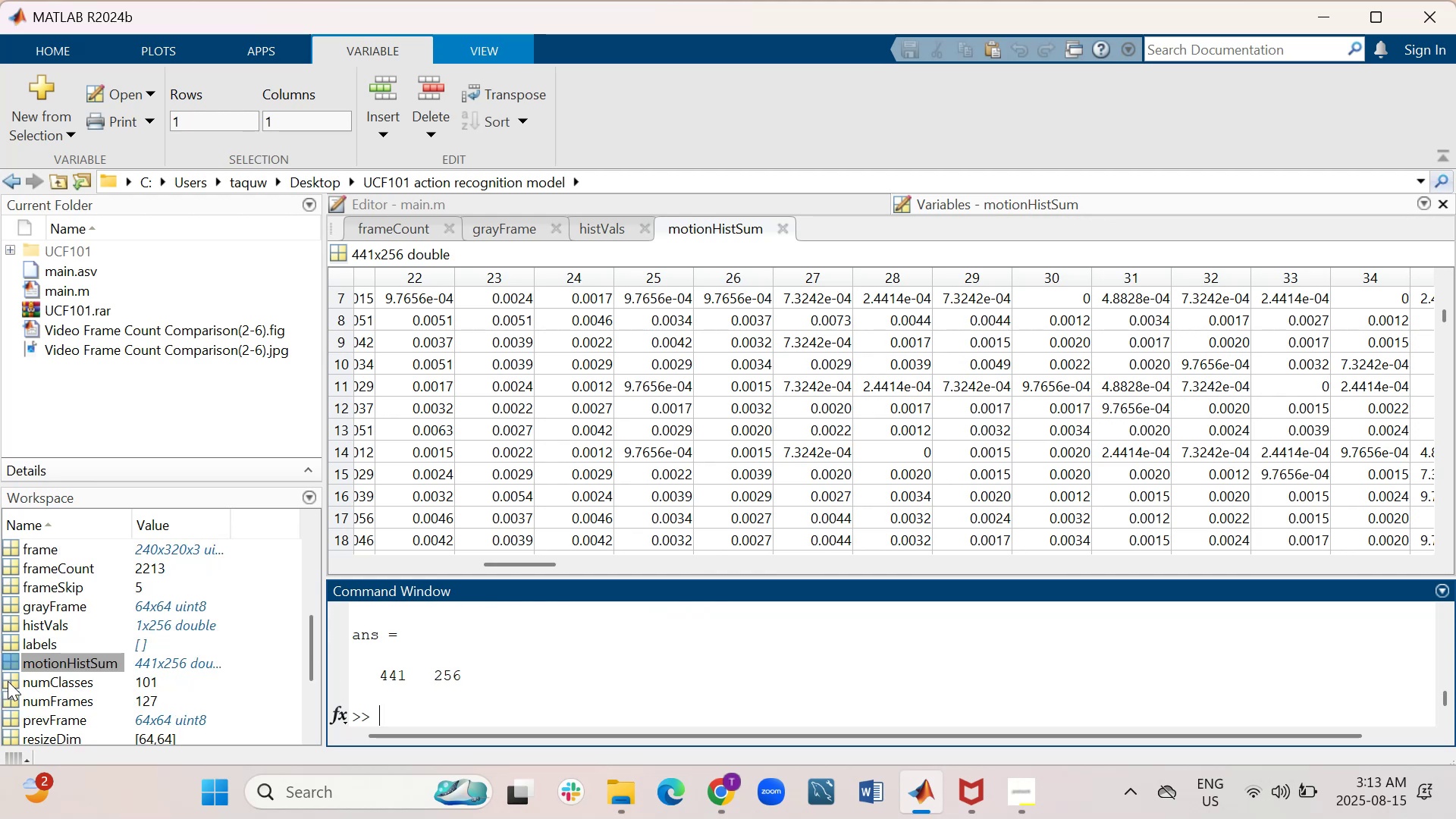 
double_click([8, 681])
 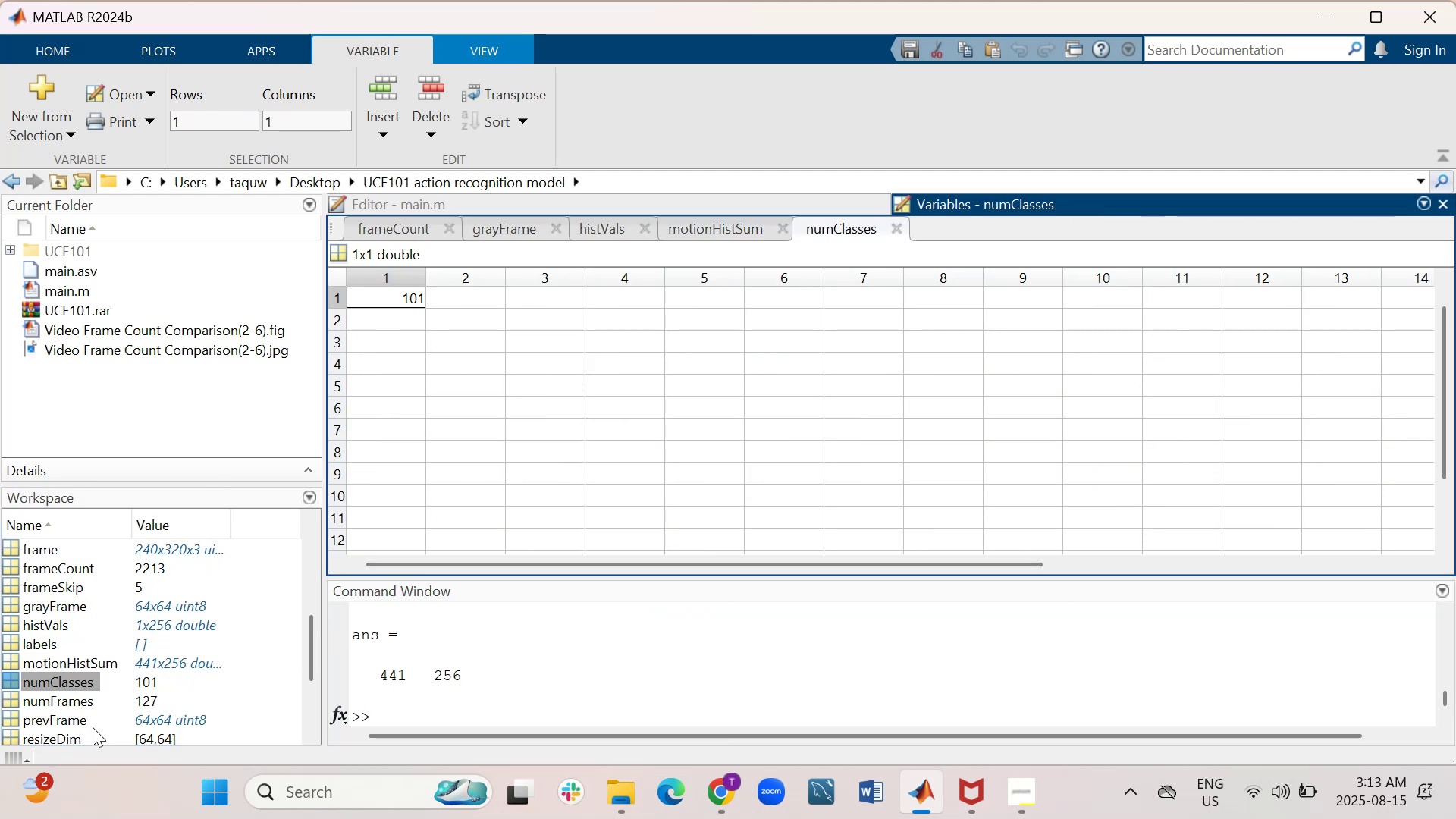 
wait(6.1)
 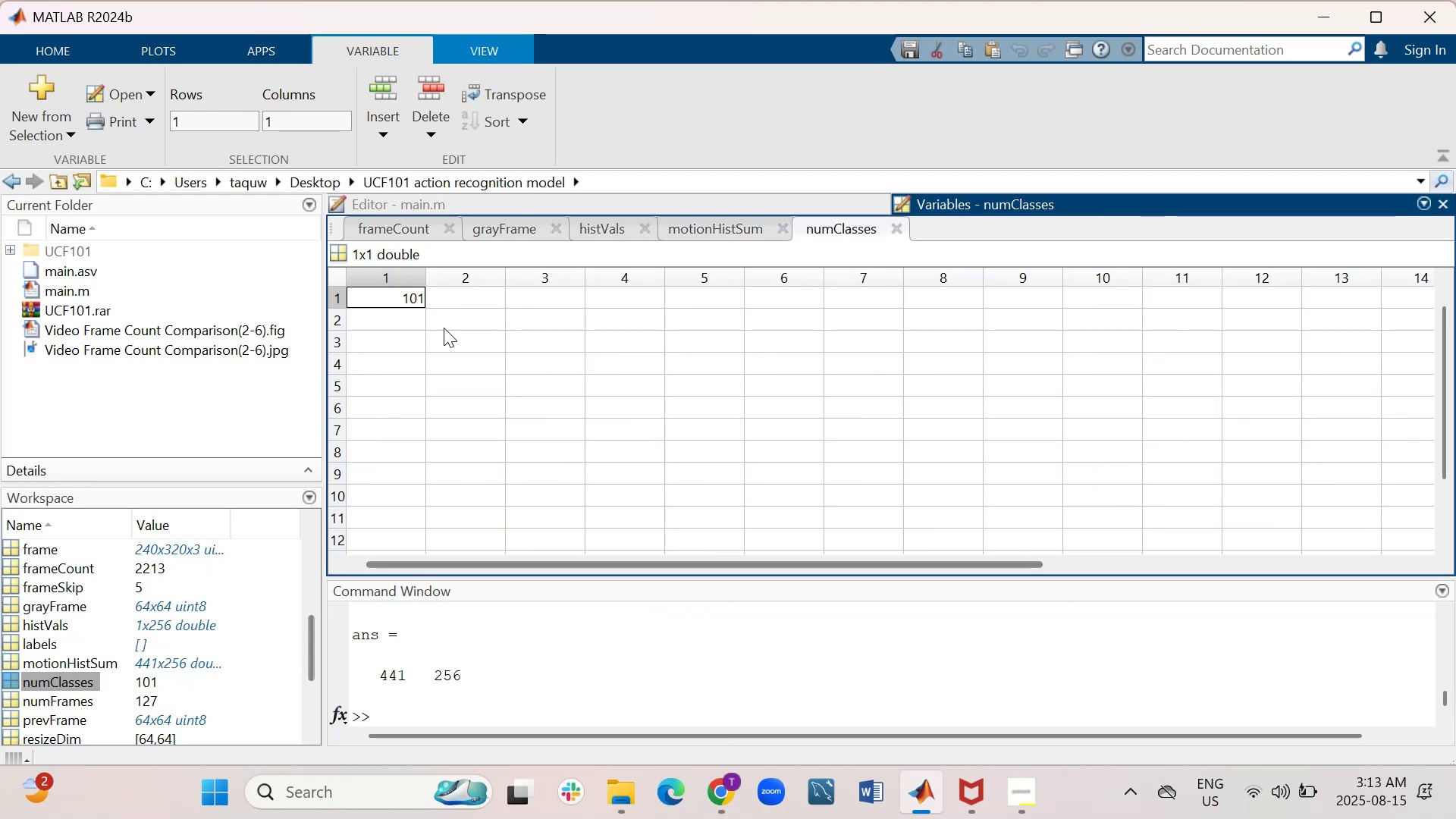 
double_click([15, 723])
 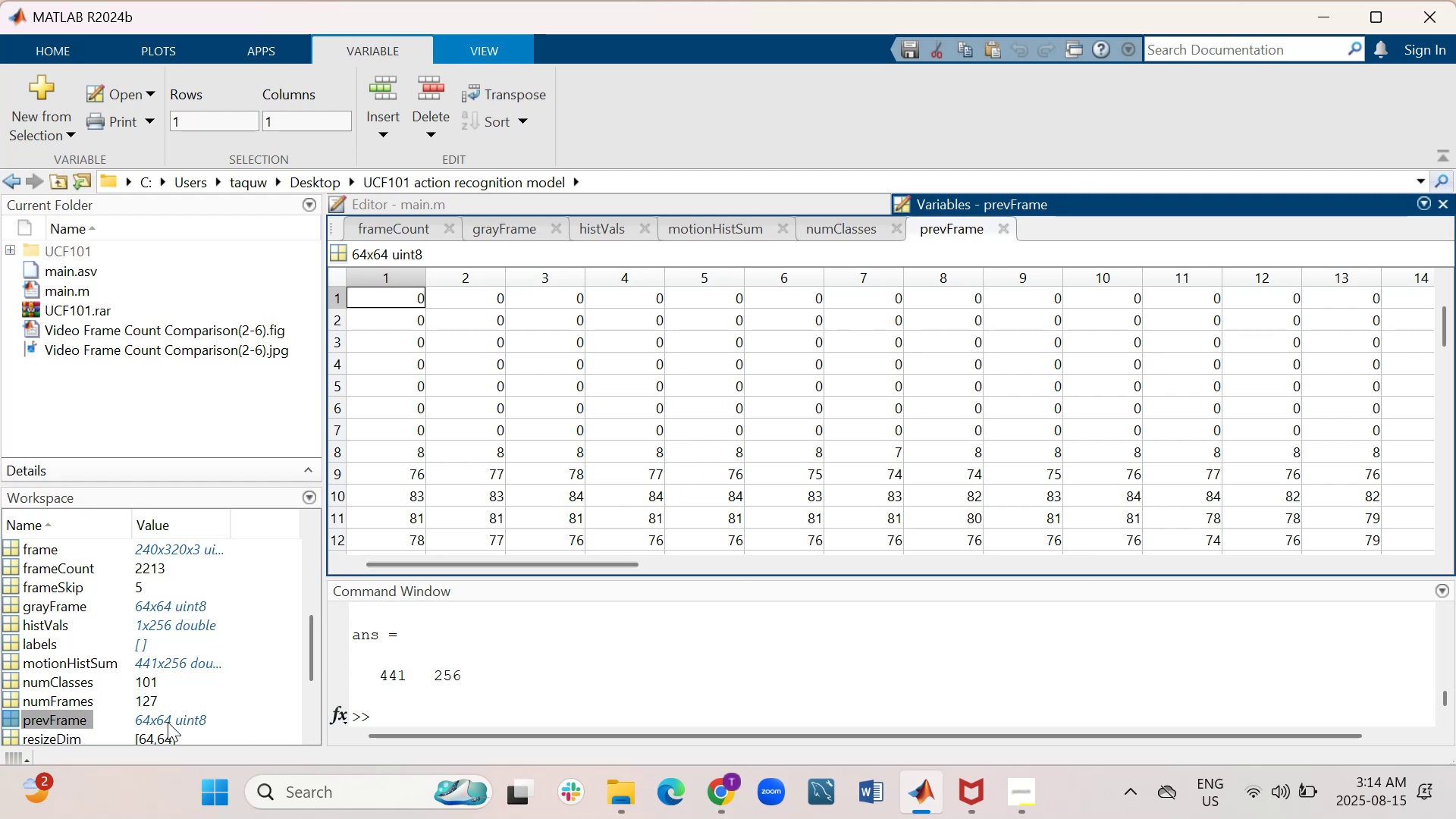 
wait(8.67)
 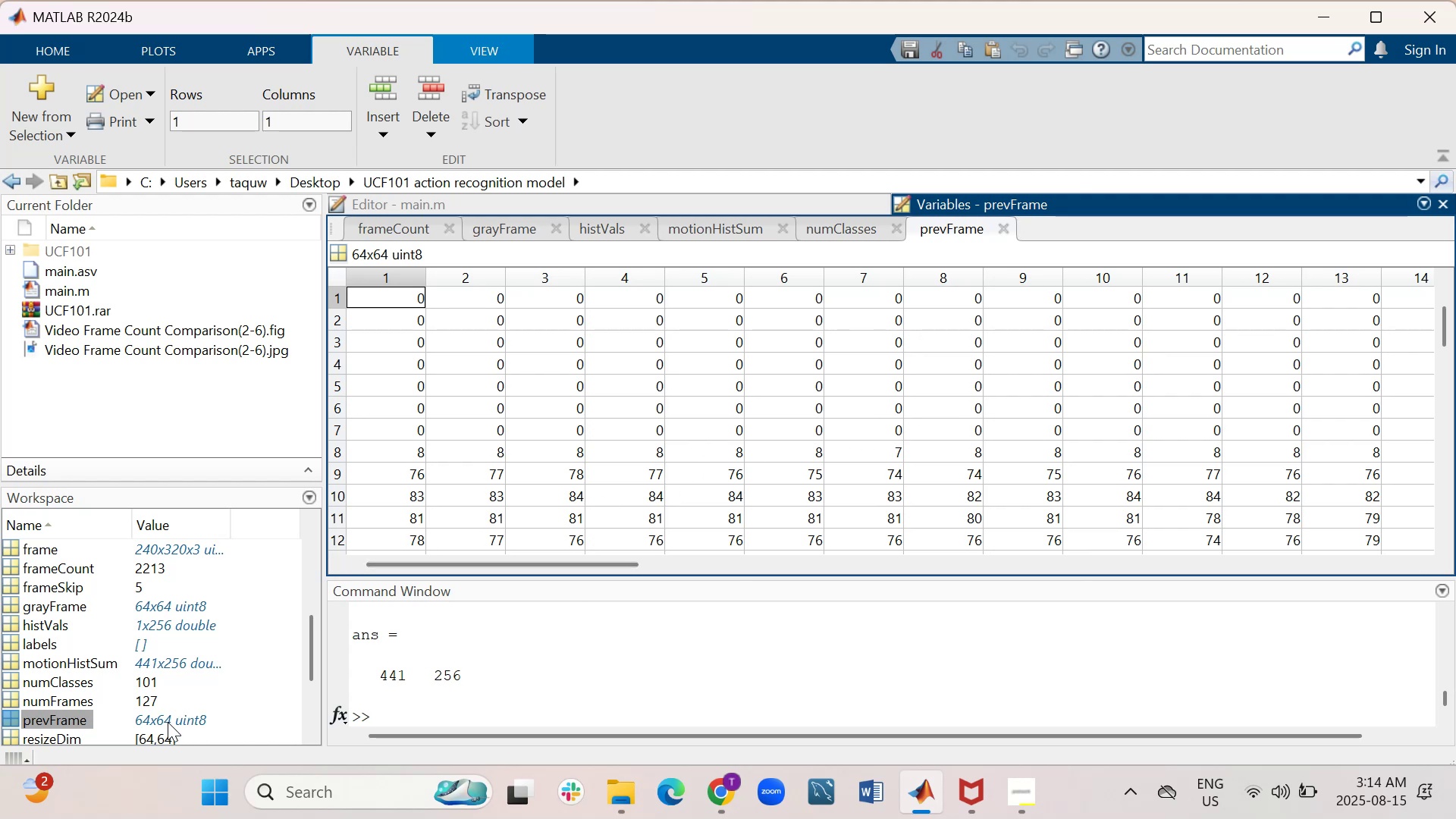 
left_click_drag(start_coordinate=[1445, 332], to_coordinate=[1427, 473])
 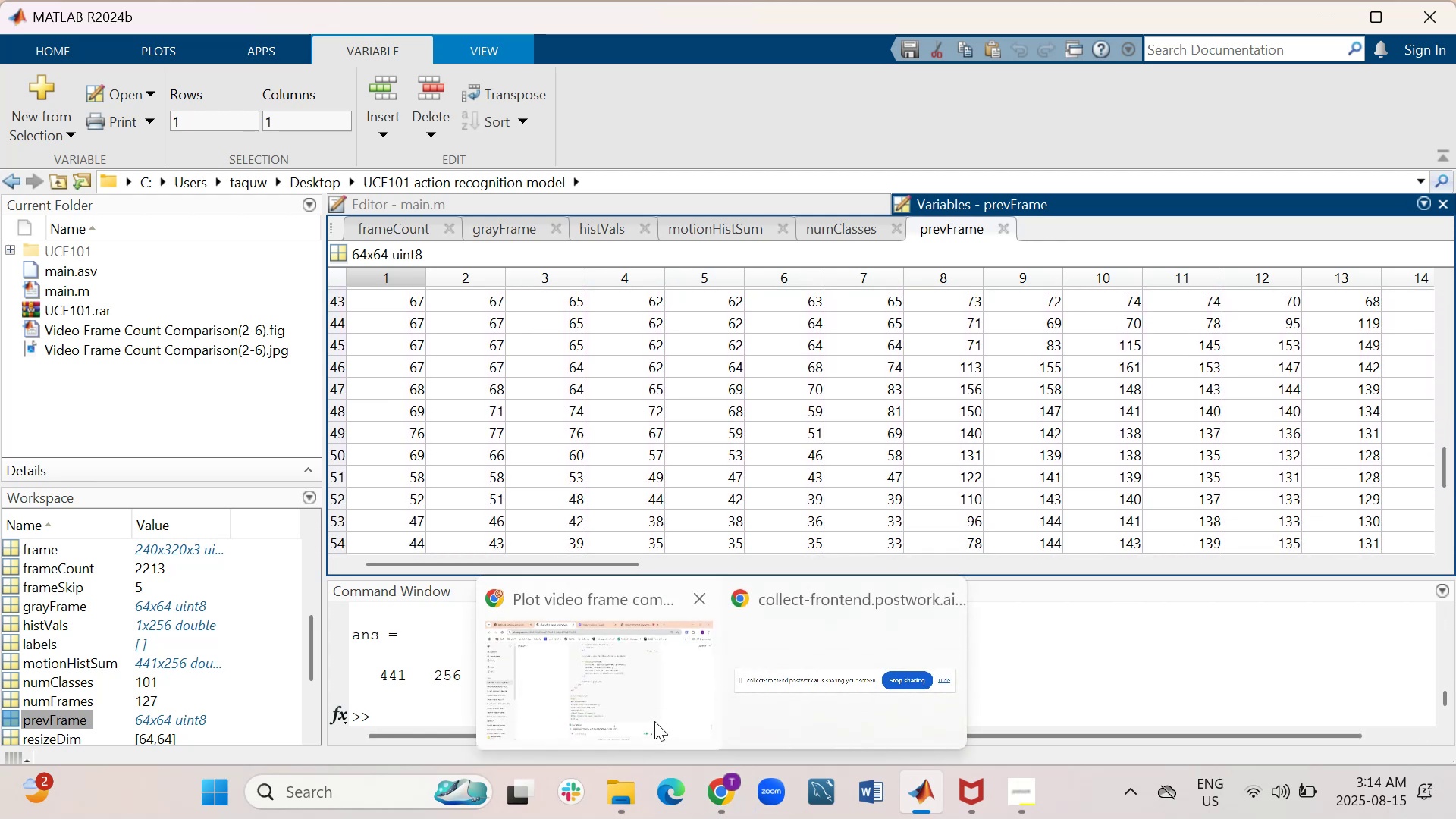 
left_click([653, 717])
 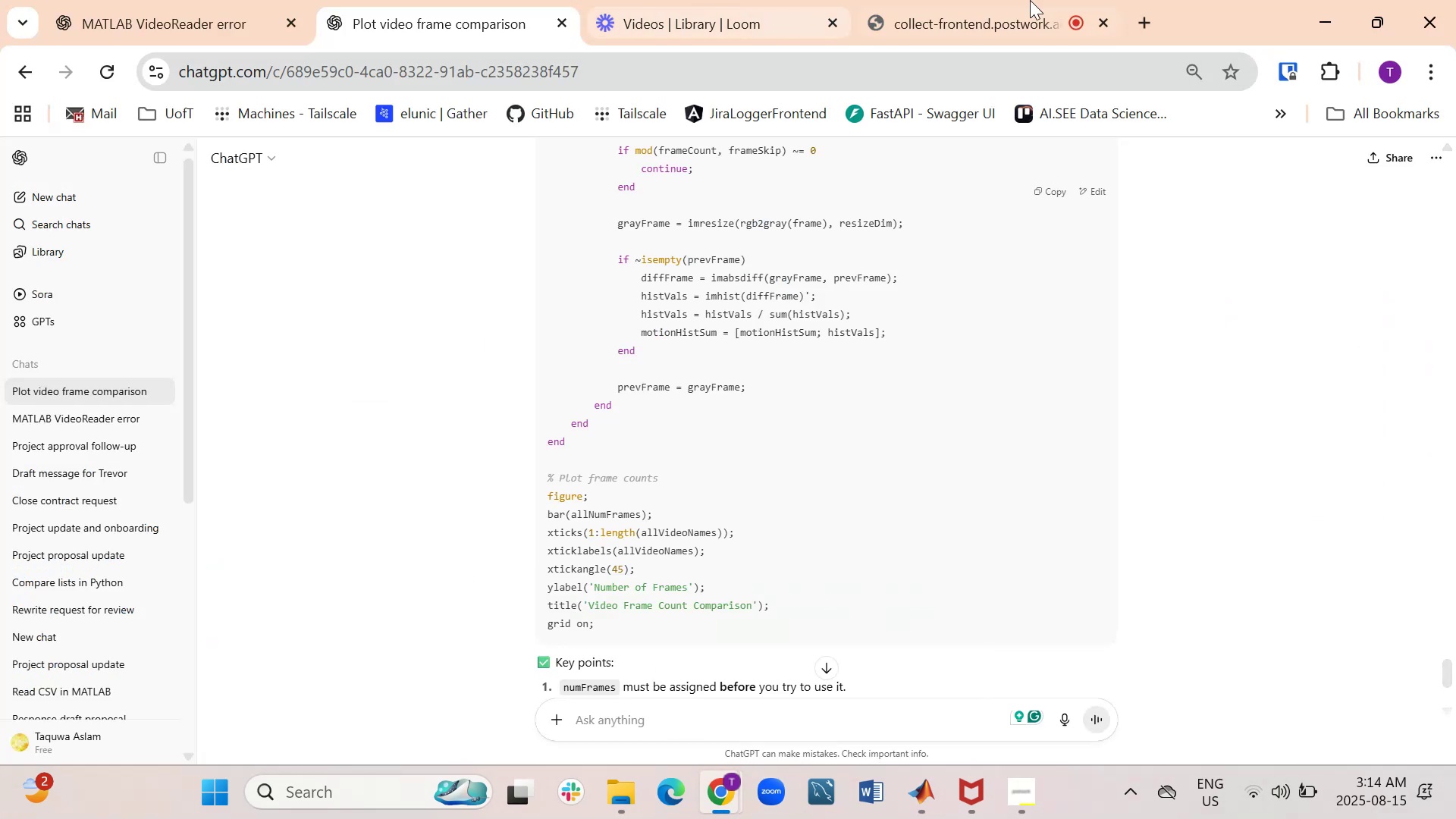 
left_click([983, 8])
 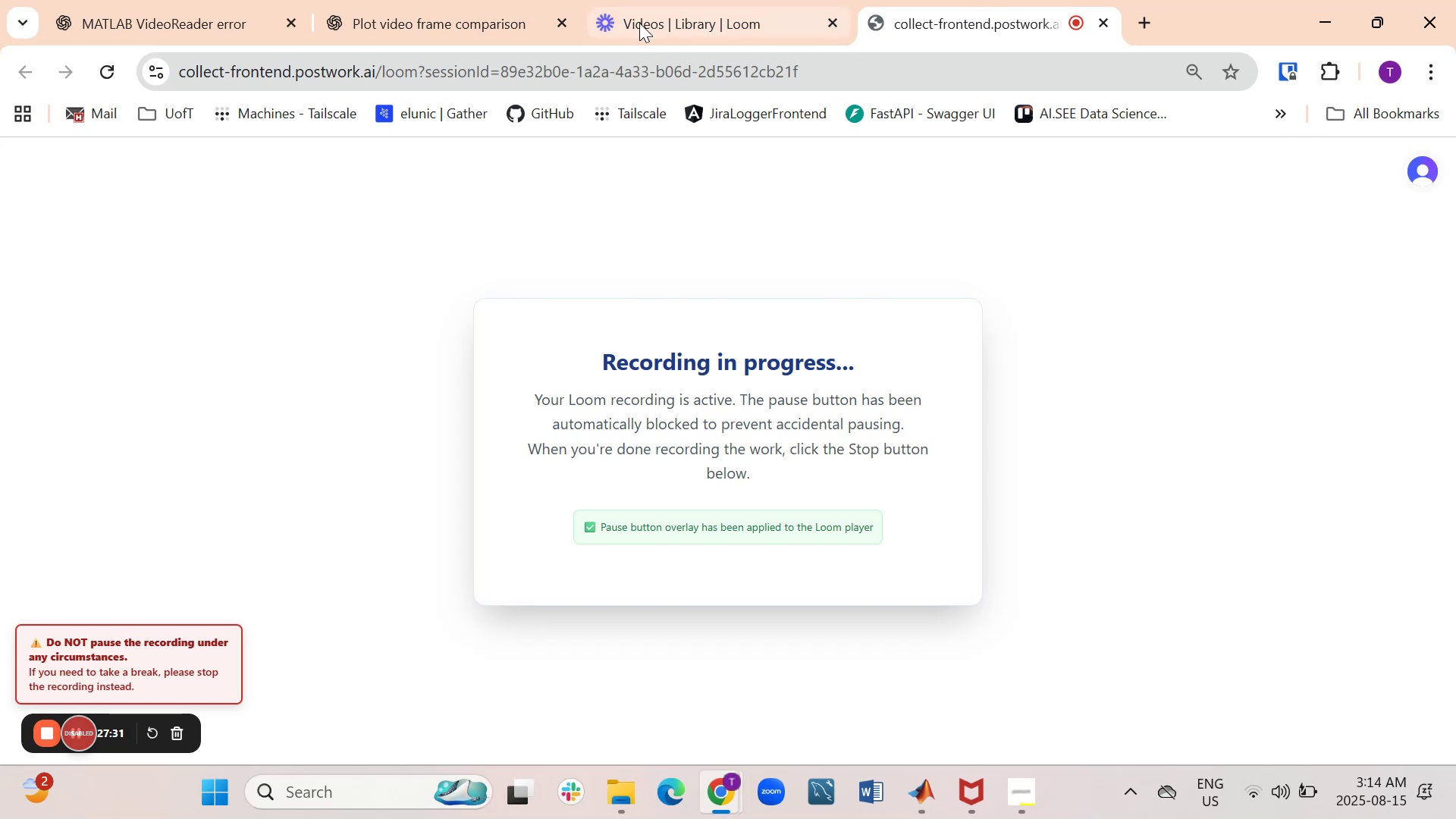 
left_click([470, 12])
 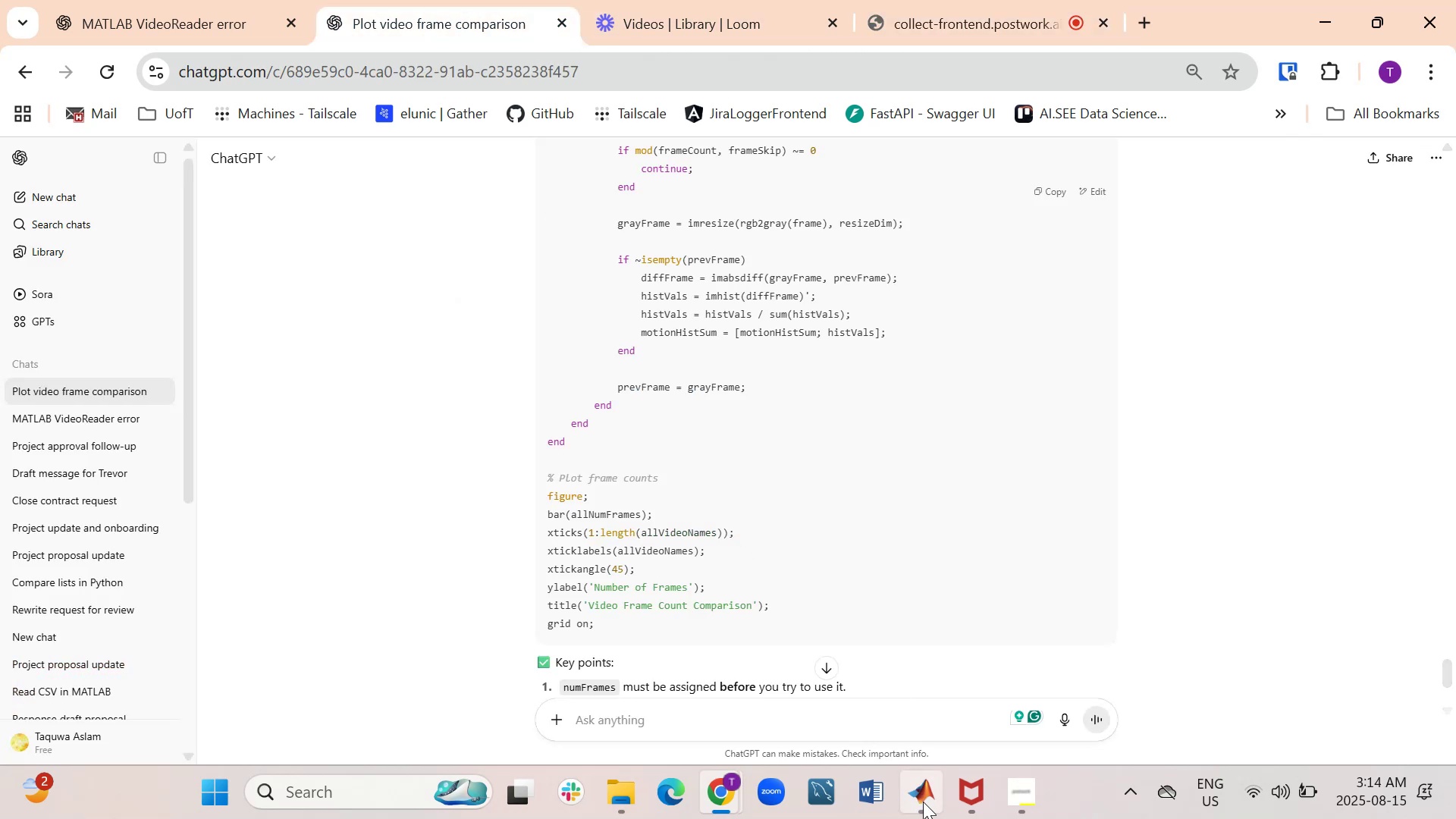 
left_click([923, 802])
 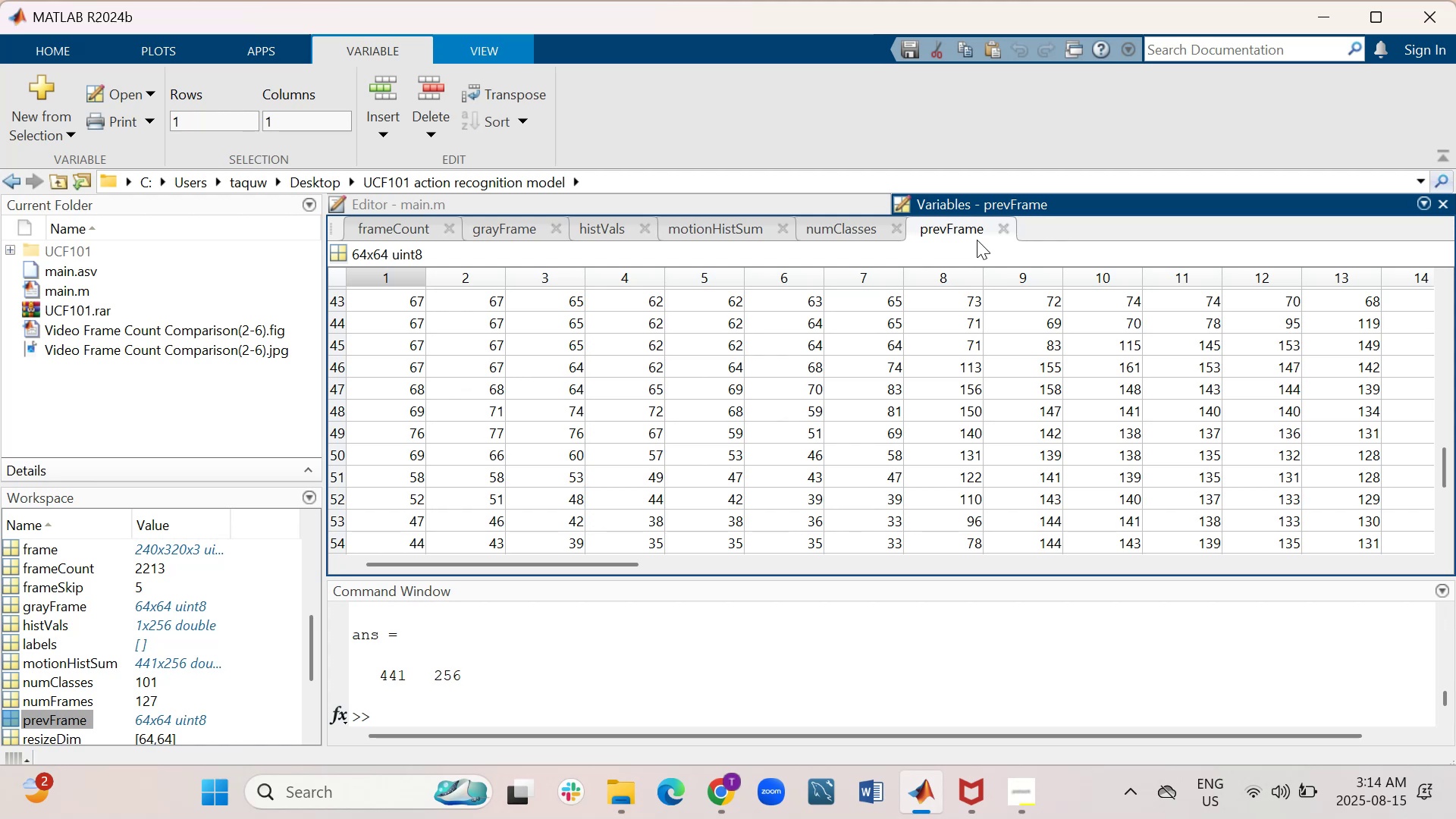 
wait(7.63)
 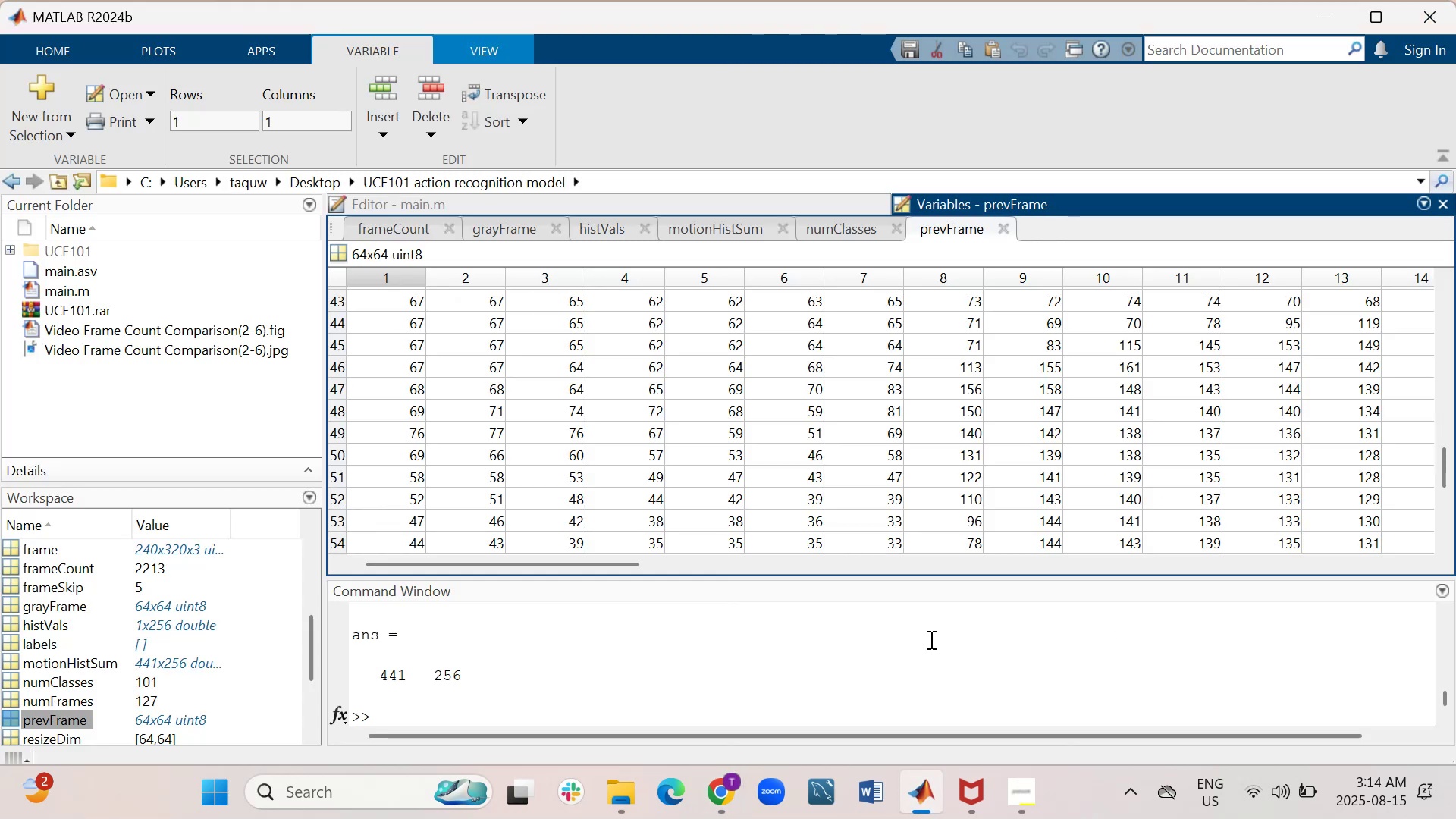 
left_click([374, 226])
 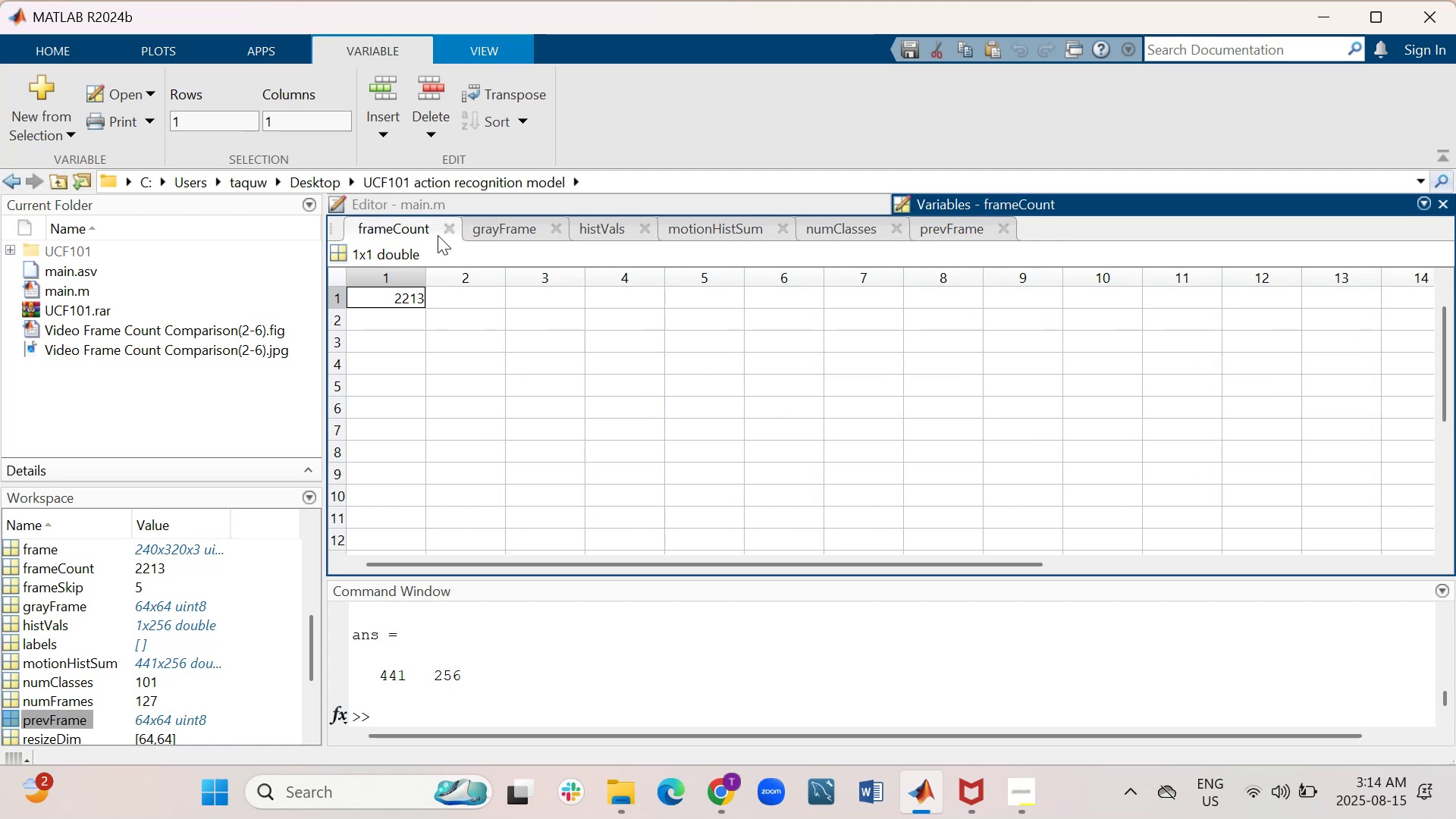 
left_click([444, 233])
 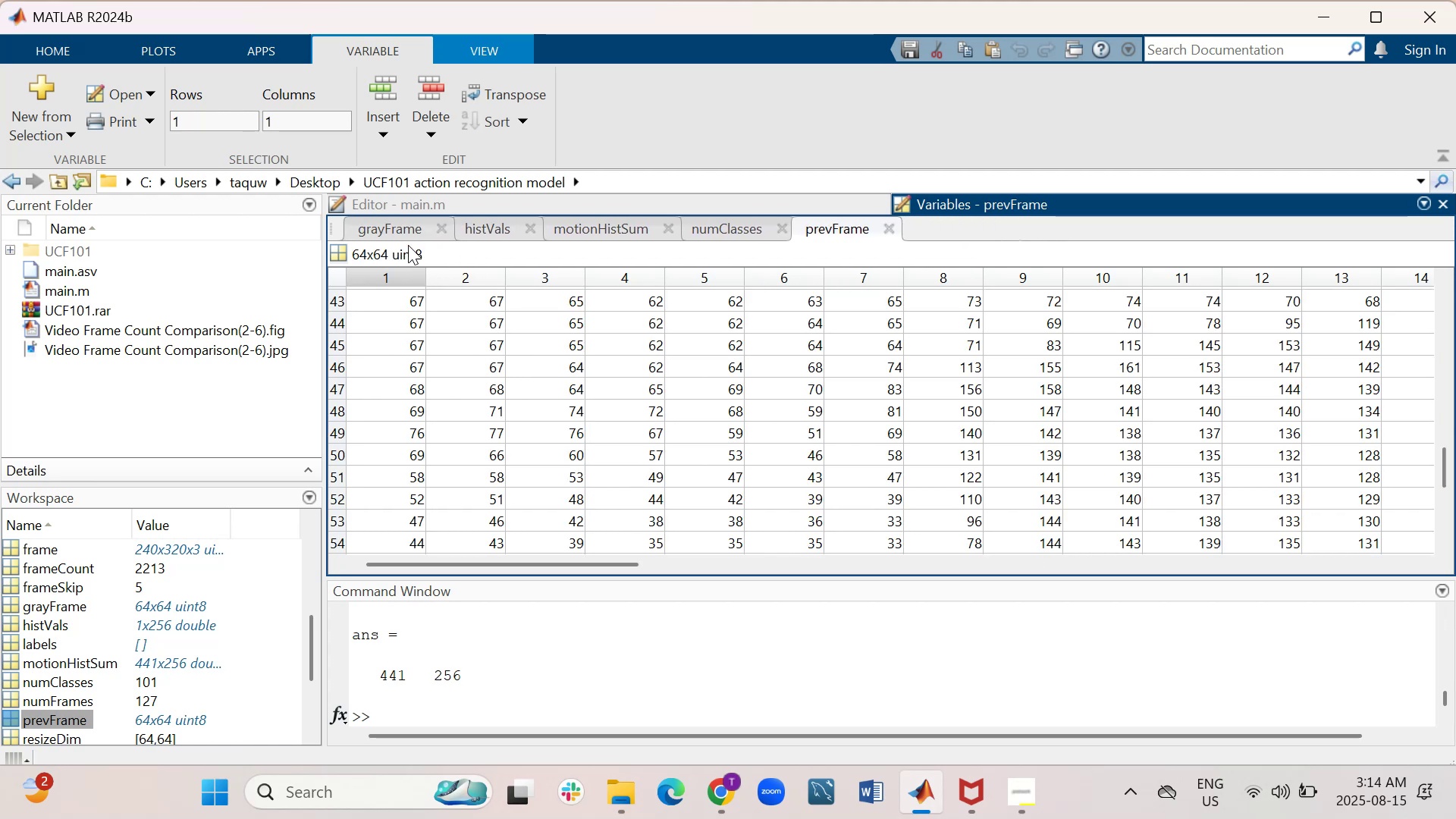 
left_click([410, 234])
 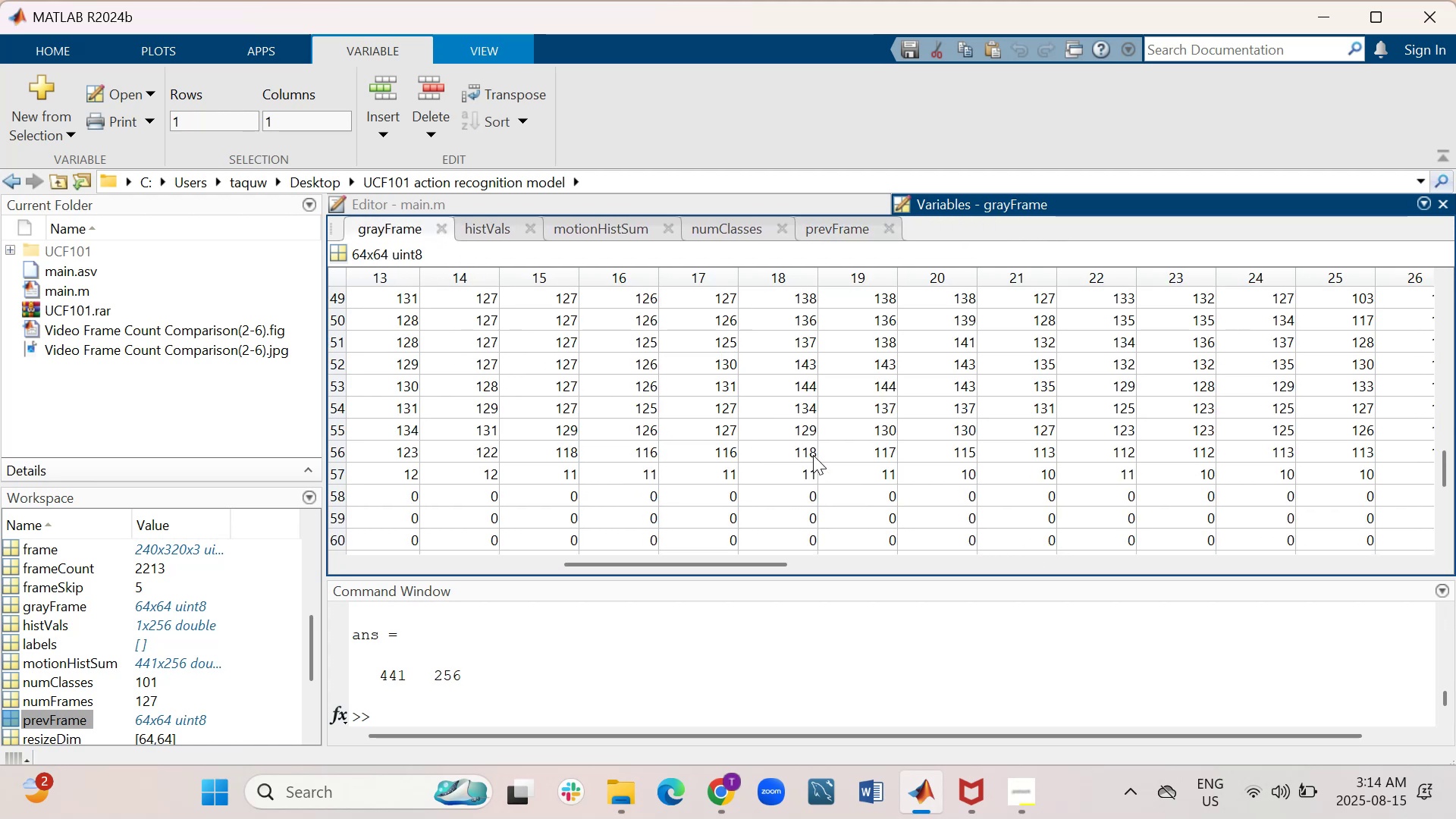 
scroll: coordinate [860, 438], scroll_direction: down, amount: 2.0
 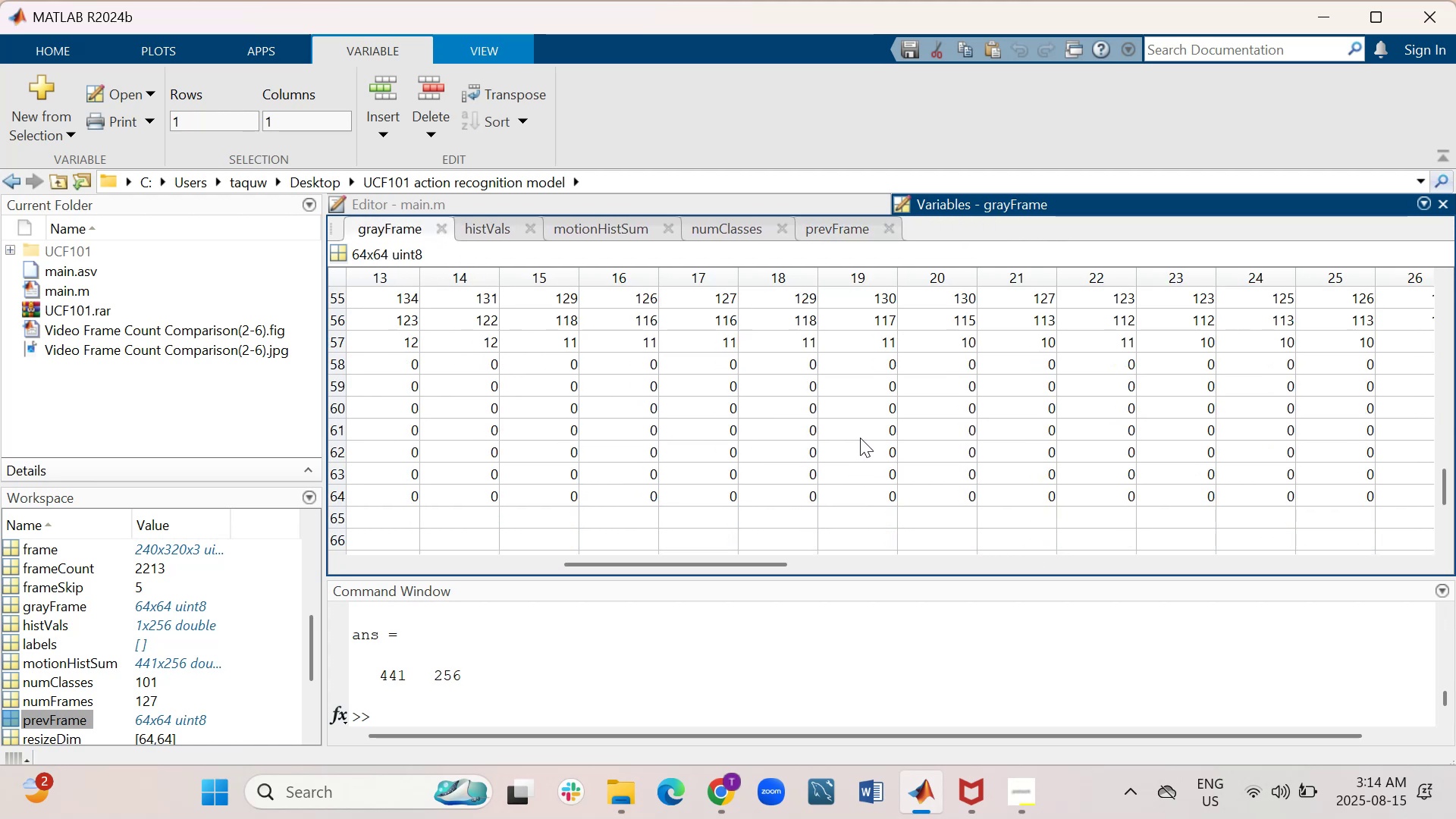 
scroll: coordinate [860, 438], scroll_direction: up, amount: 2.0
 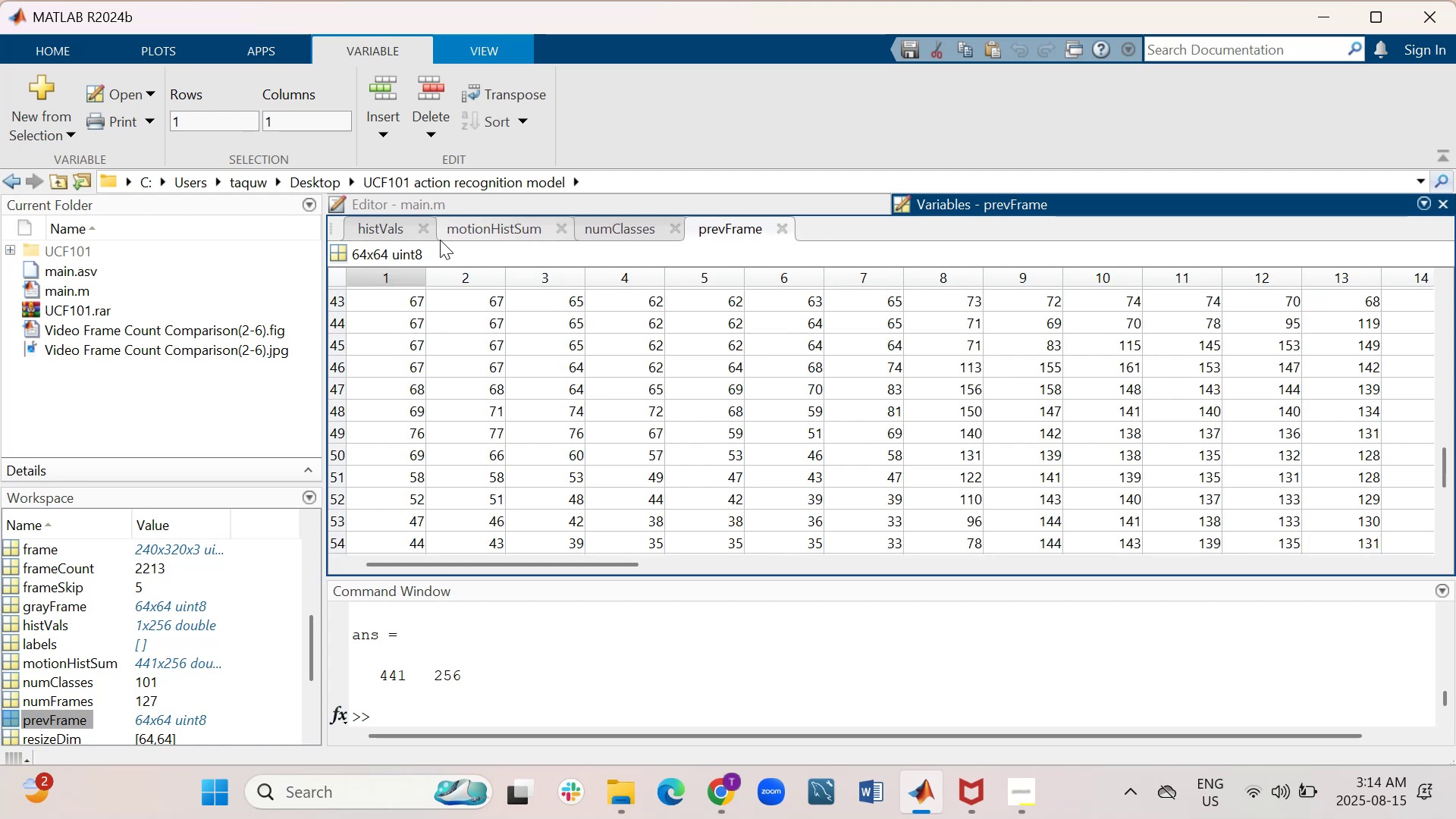 
left_click([376, 221])
 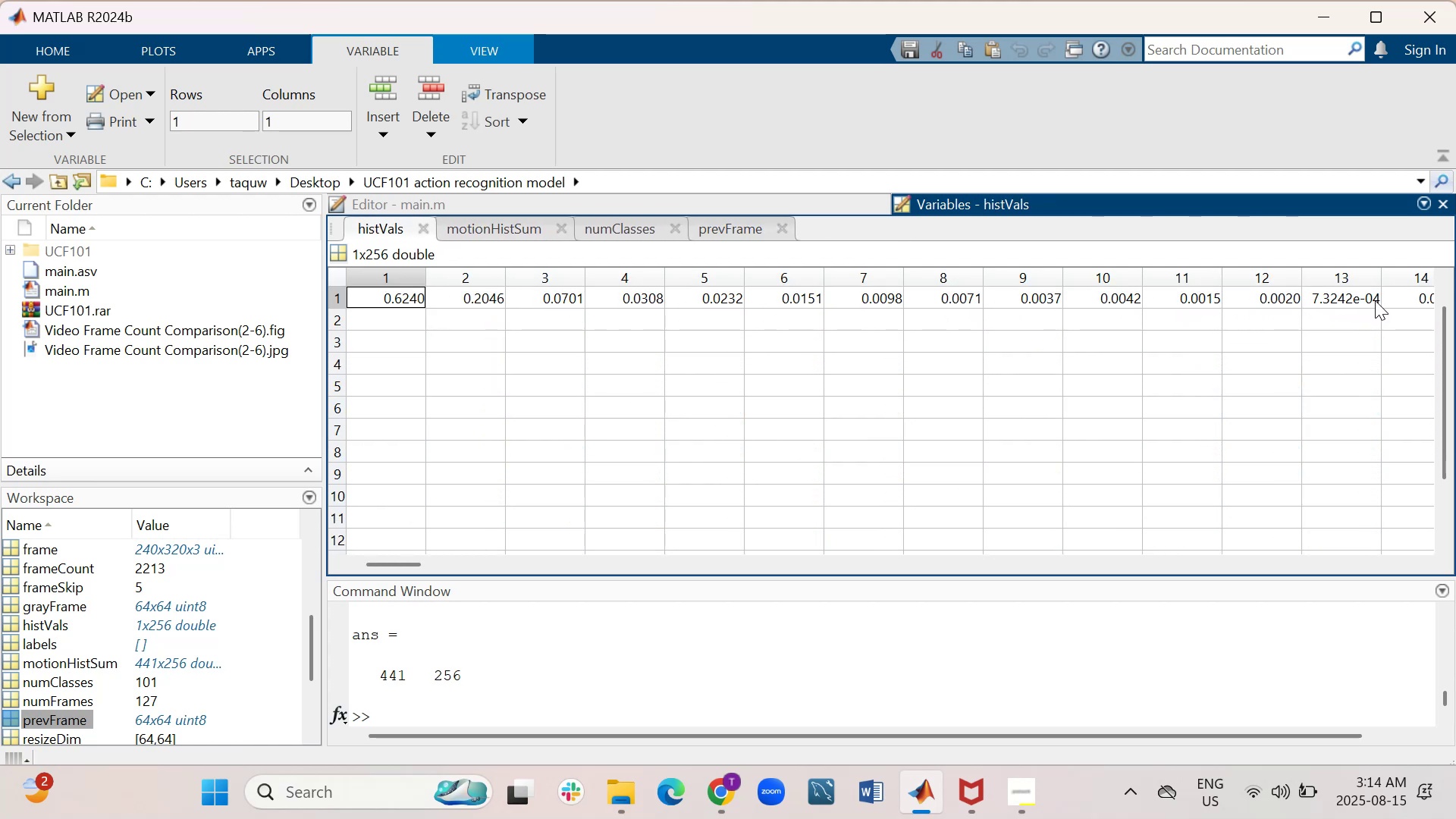 
wait(6.83)
 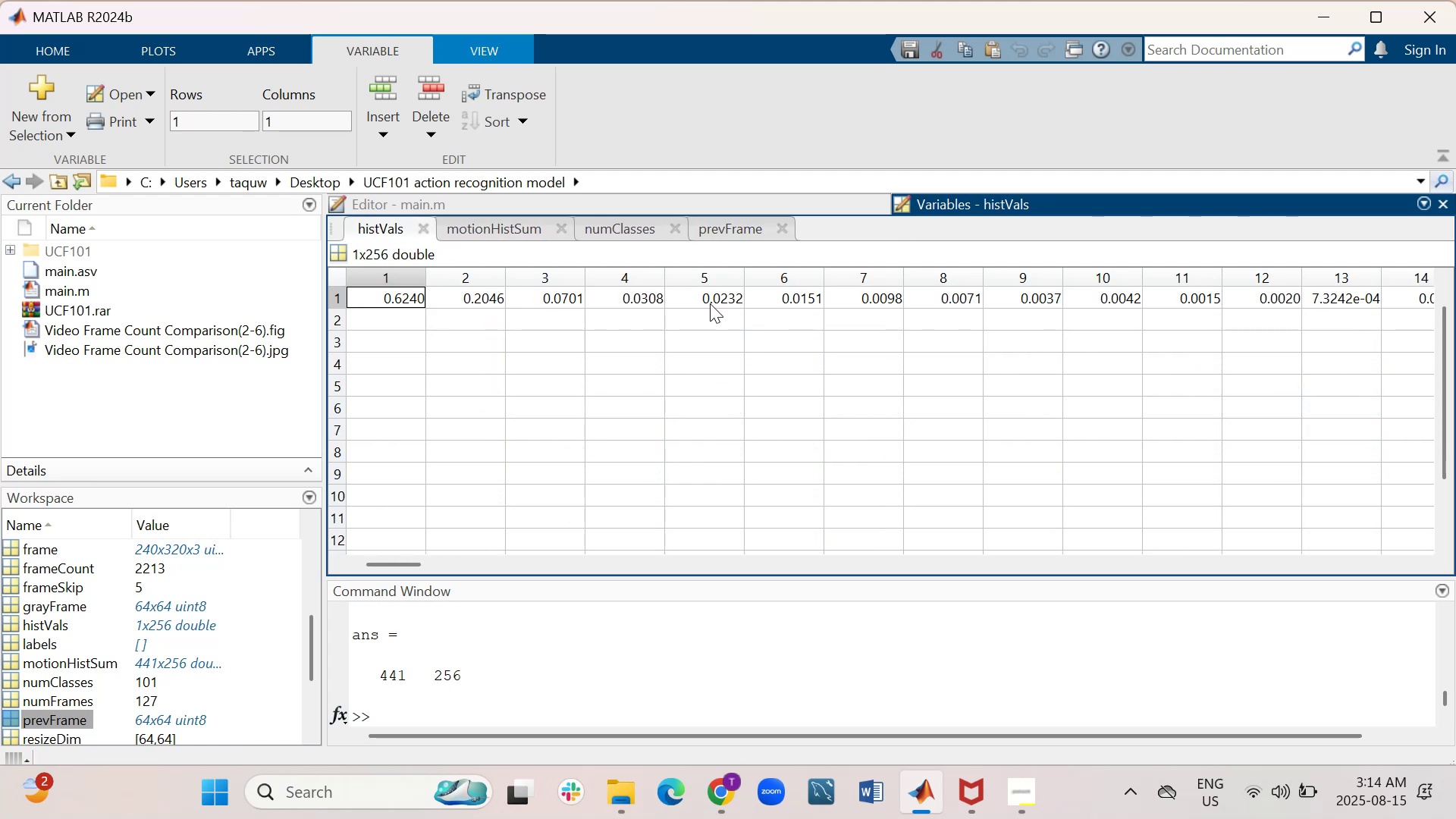 
left_click_drag(start_coordinate=[372, 560], to_coordinate=[435, 564])
 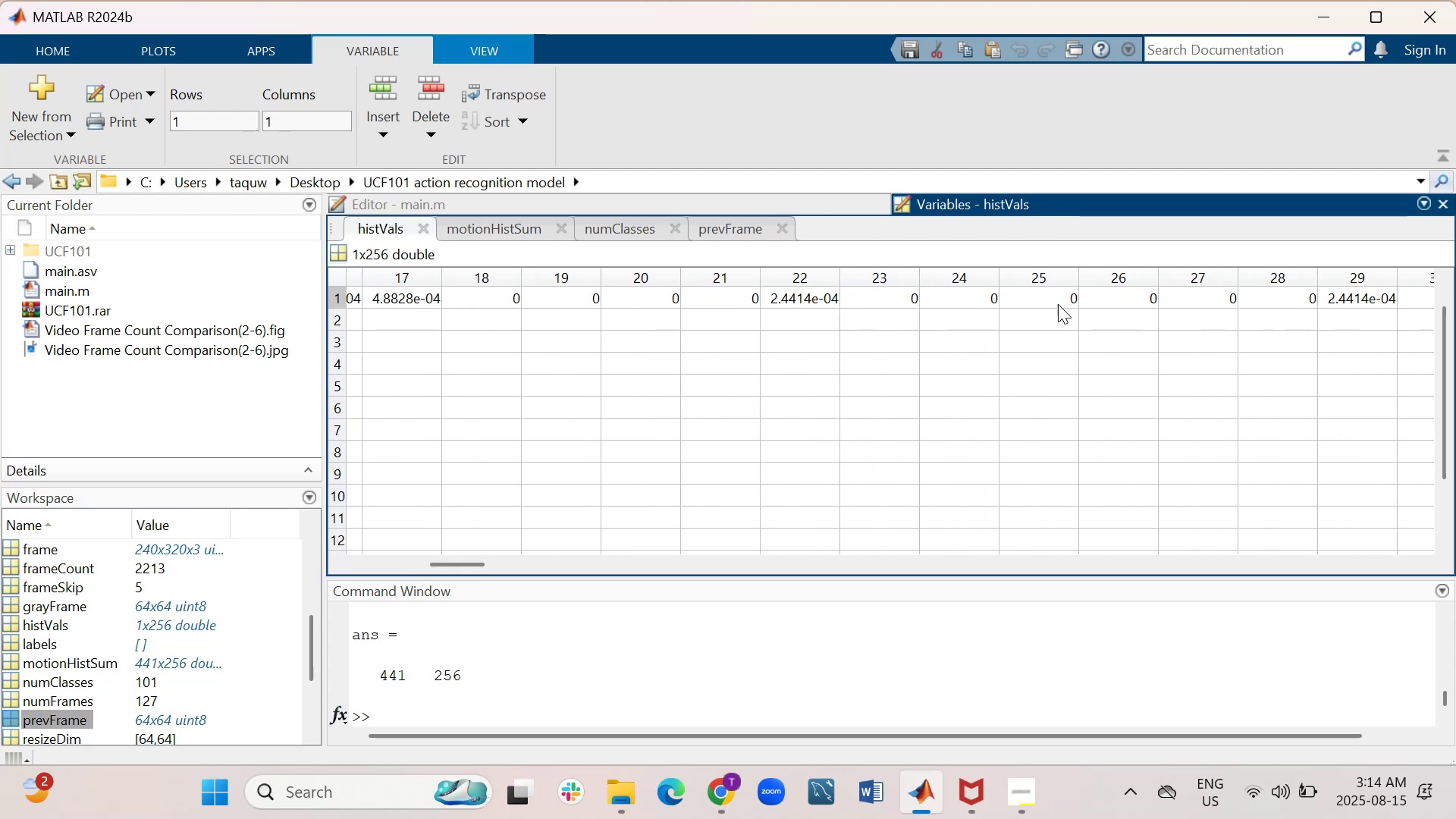 
left_click_drag(start_coordinate=[444, 565], to_coordinate=[1043, 562])
 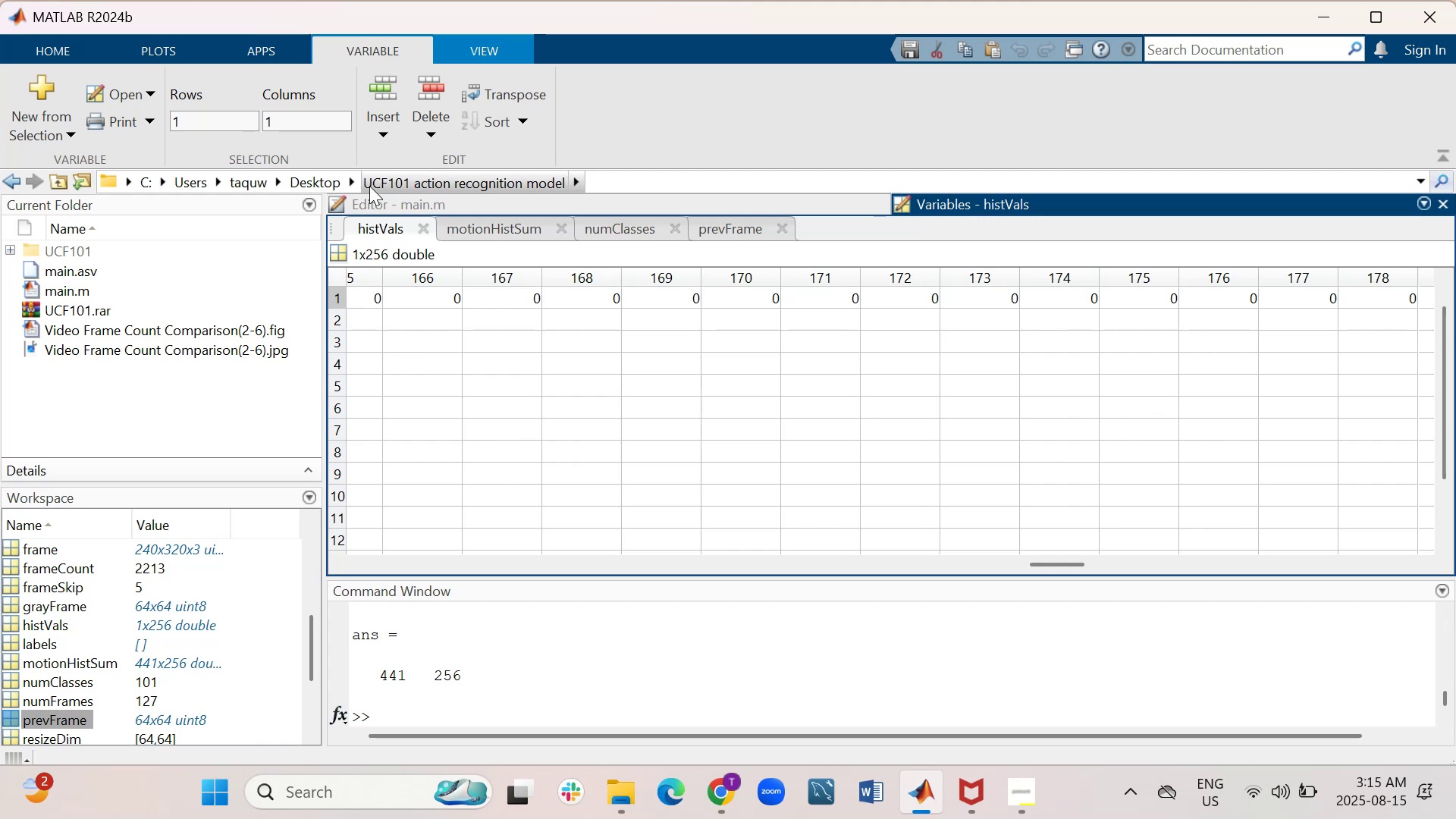 
left_click([419, 223])
 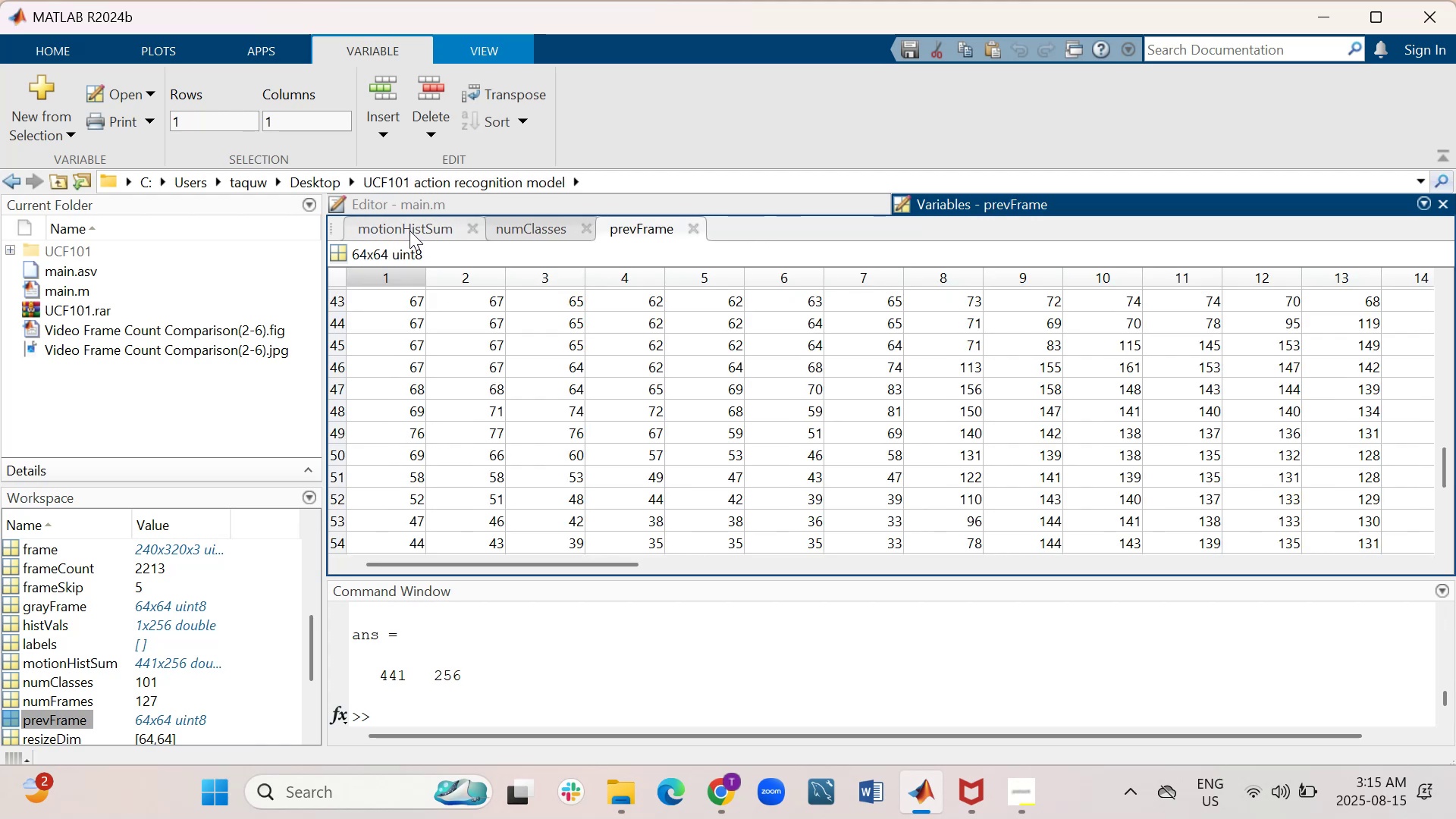 
left_click([426, 201])
 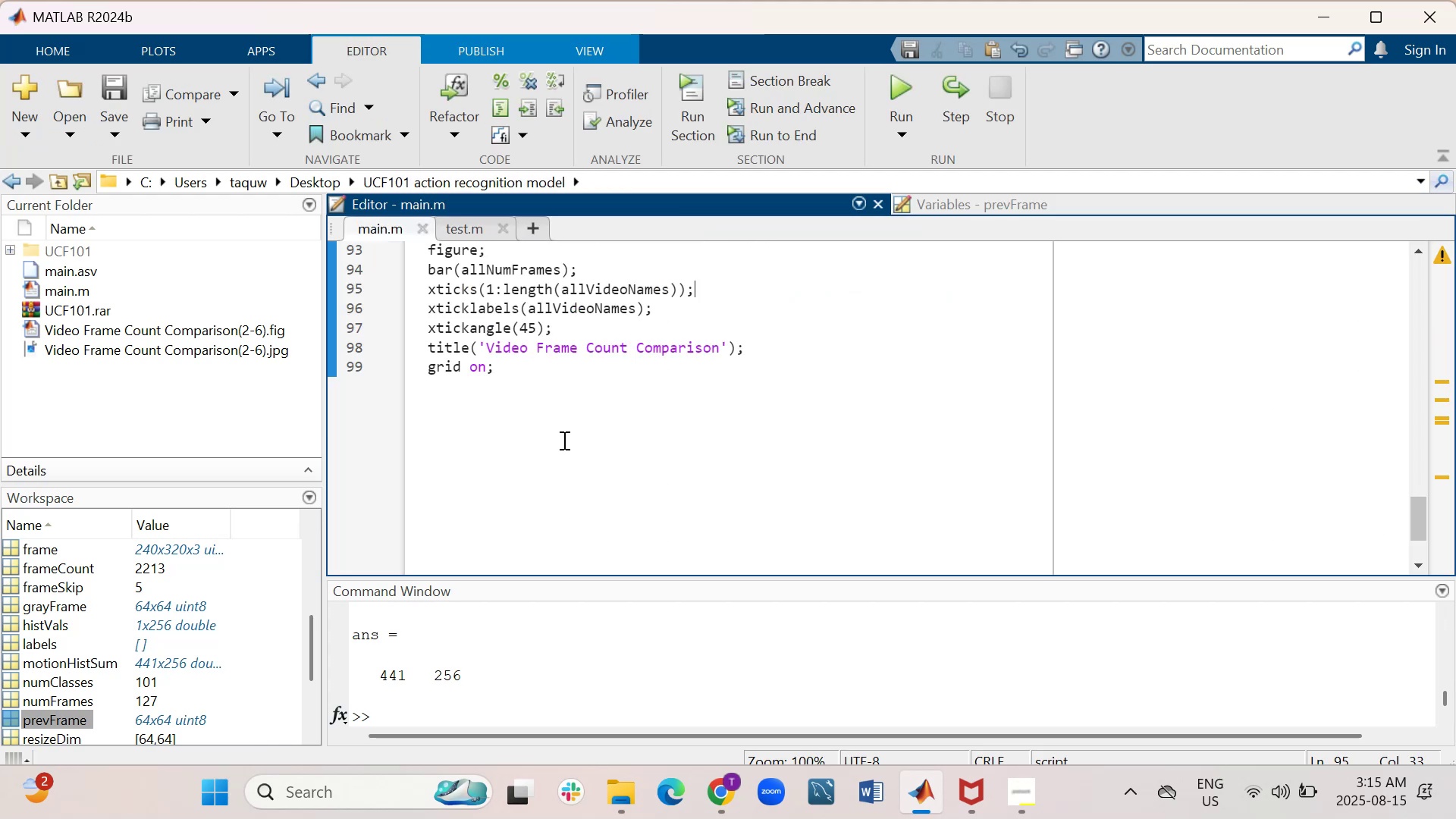 
scroll: coordinate [593, 435], scroll_direction: up, amount: 2.0
 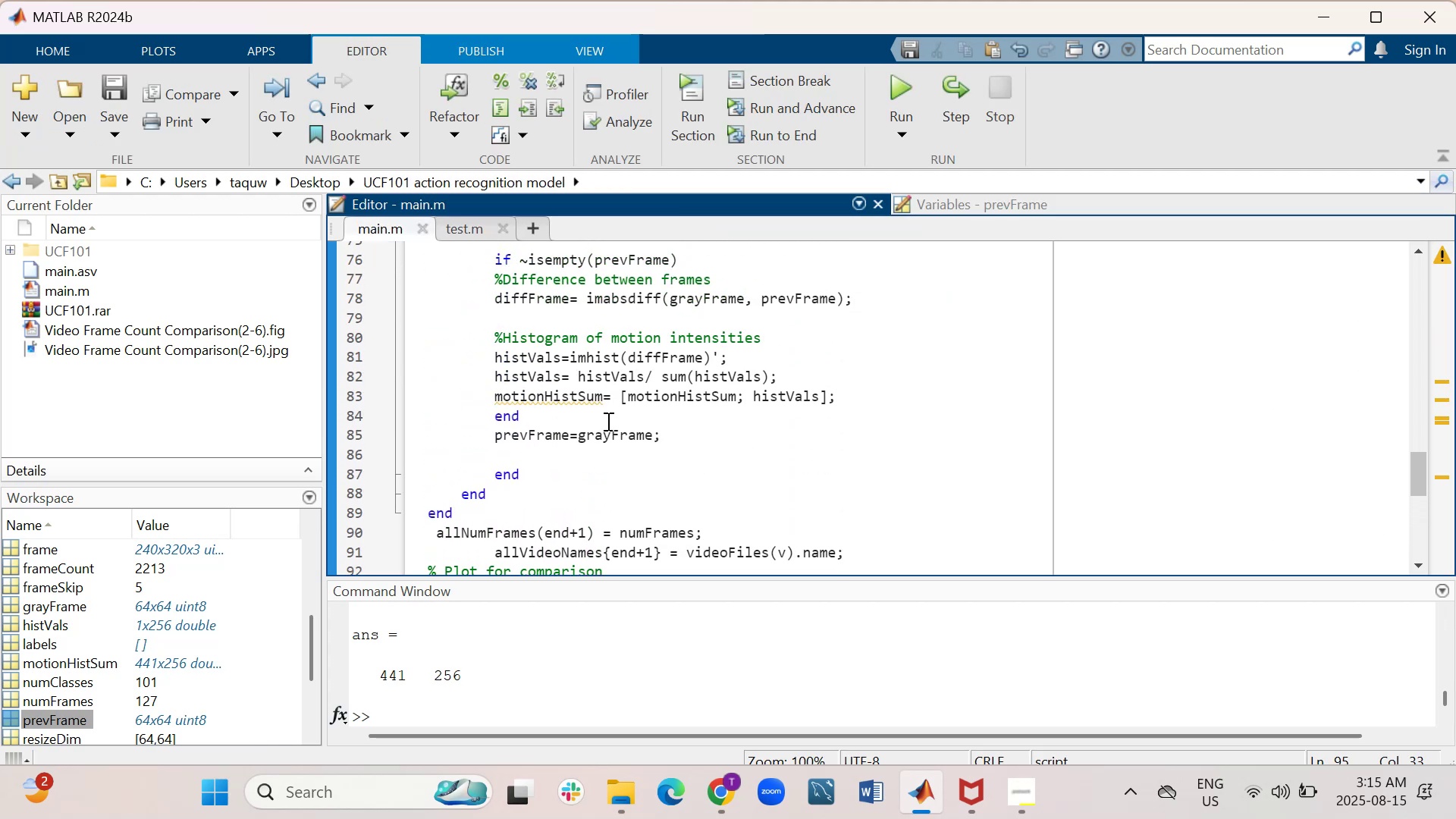 
mouse_move([531, 394])
 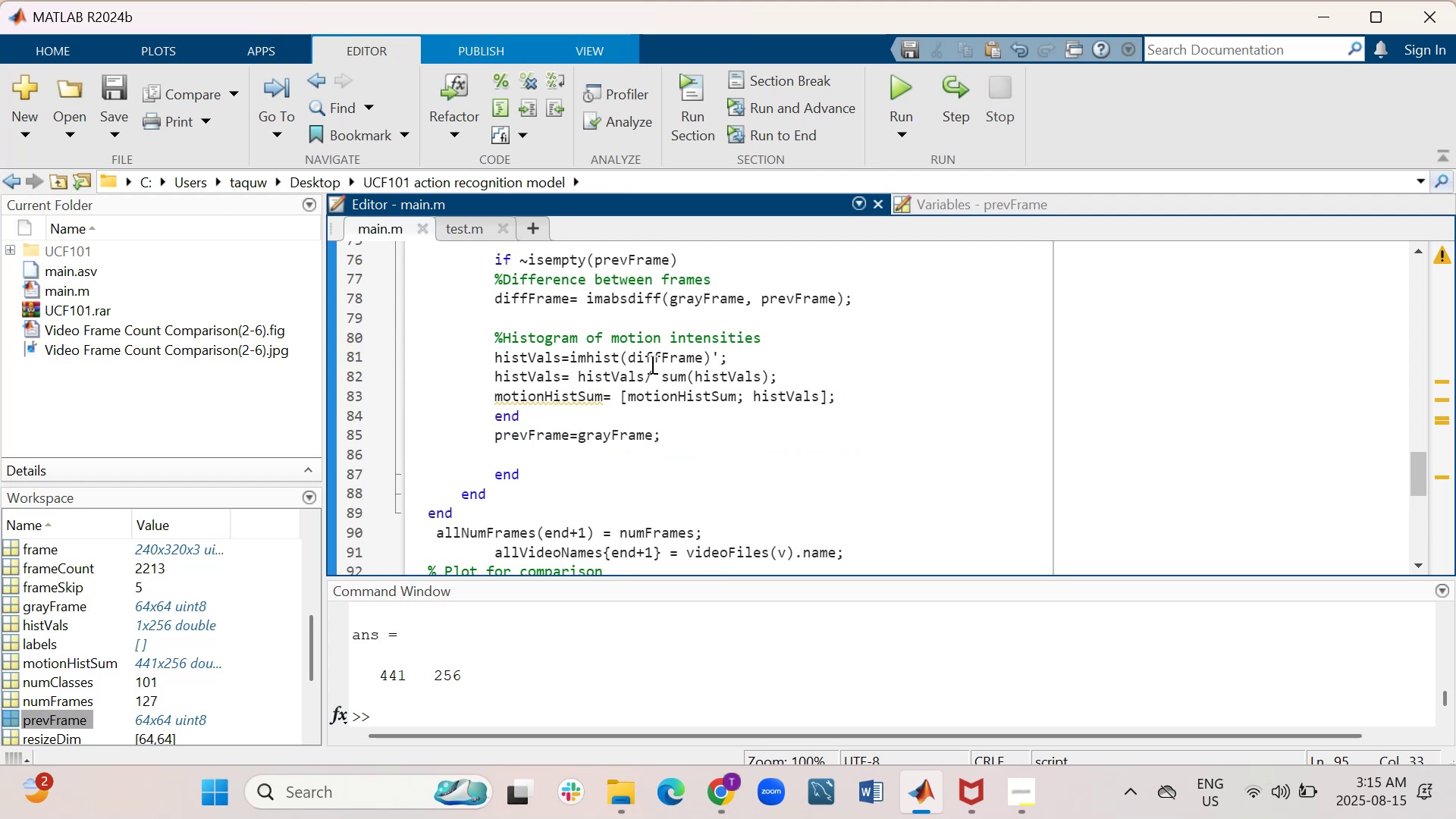 
wait(12.34)
 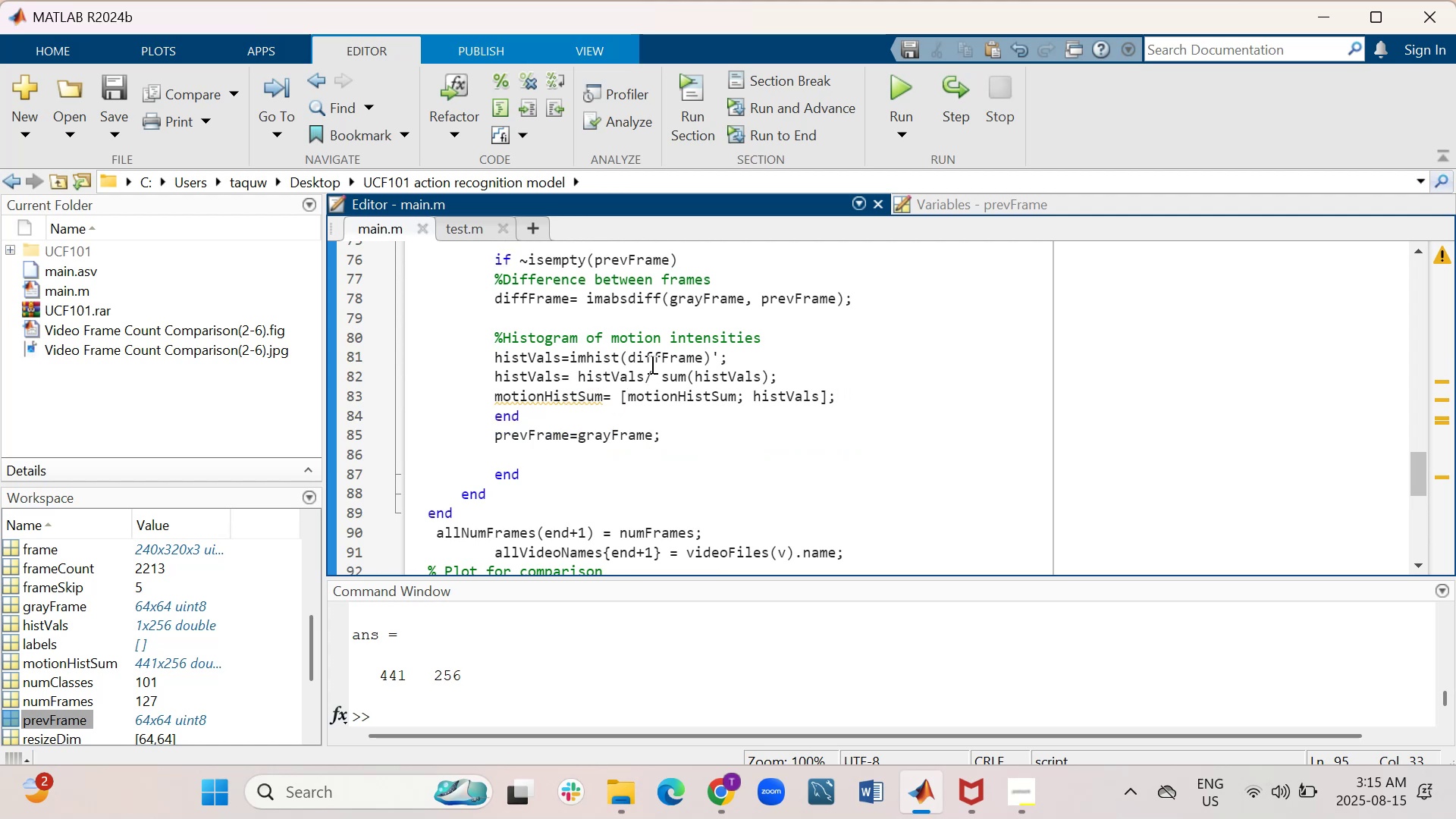 
scroll: coordinate [584, 344], scroll_direction: up, amount: 1.0
 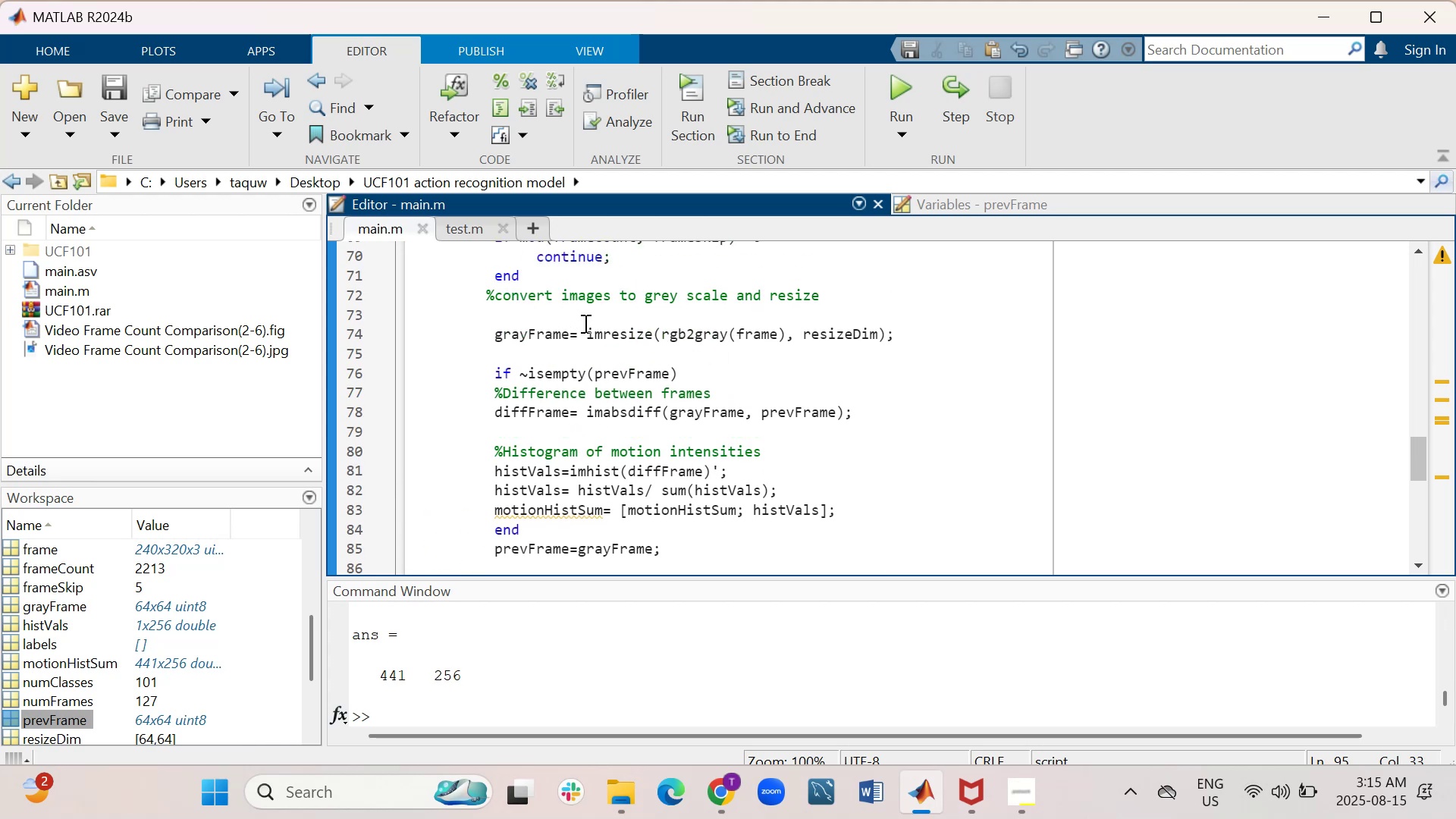 
wait(6.75)
 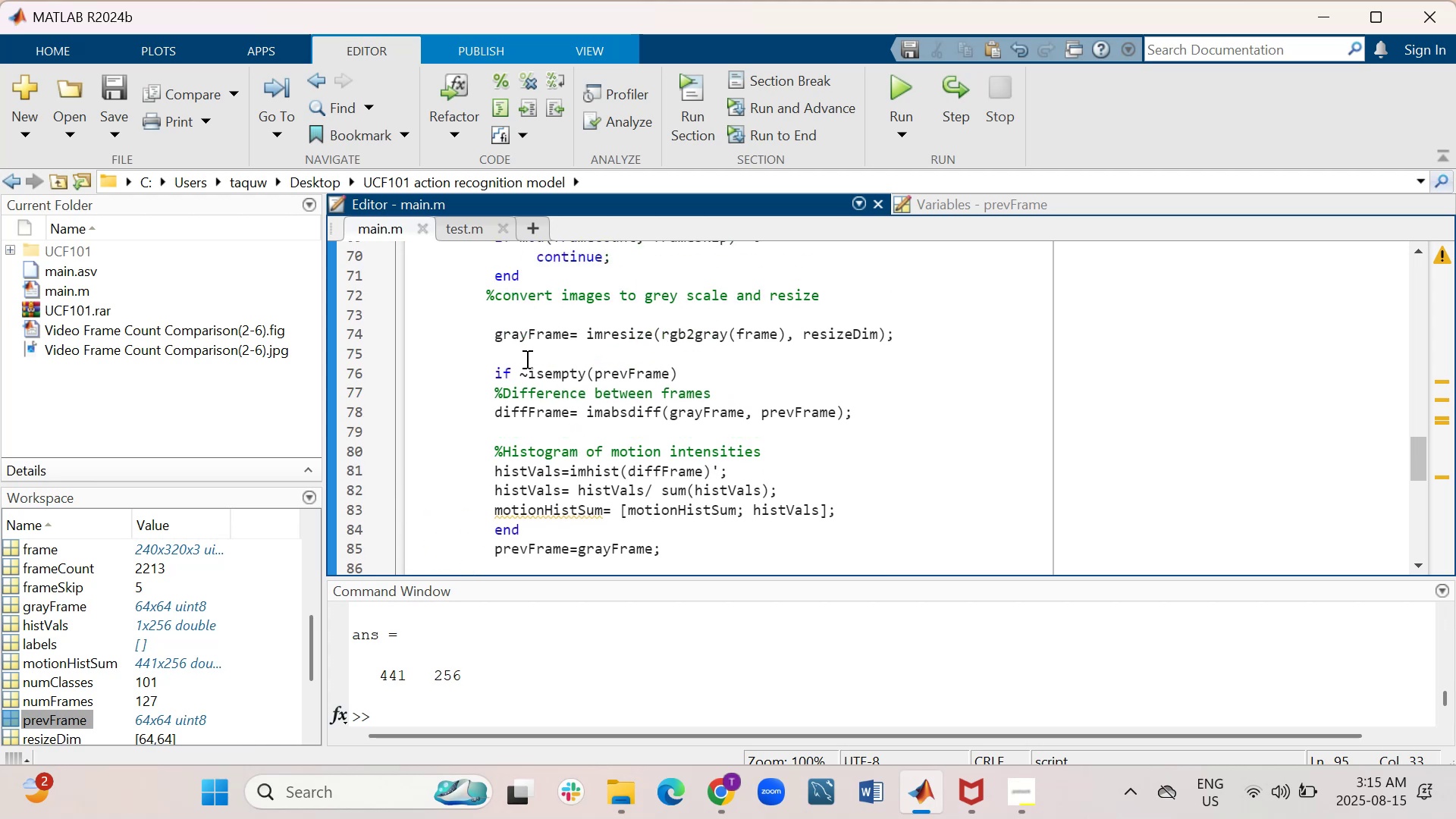 
left_click([610, 296])
 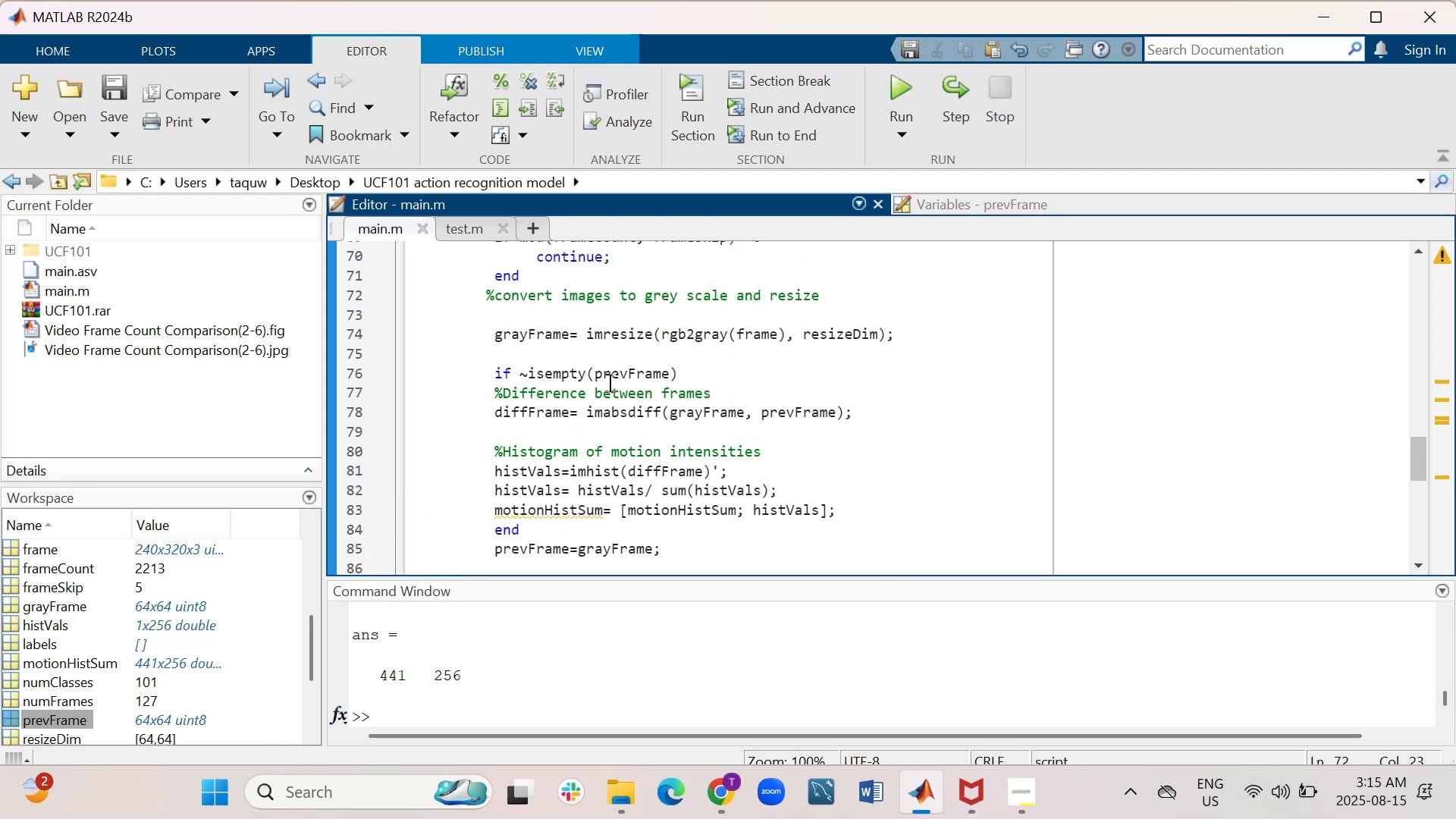 
key(Backspace)
key(Backspace)
key(Backspace)
key(Backspace)
key(Backspace)
key(Backspace)
type(videos)
 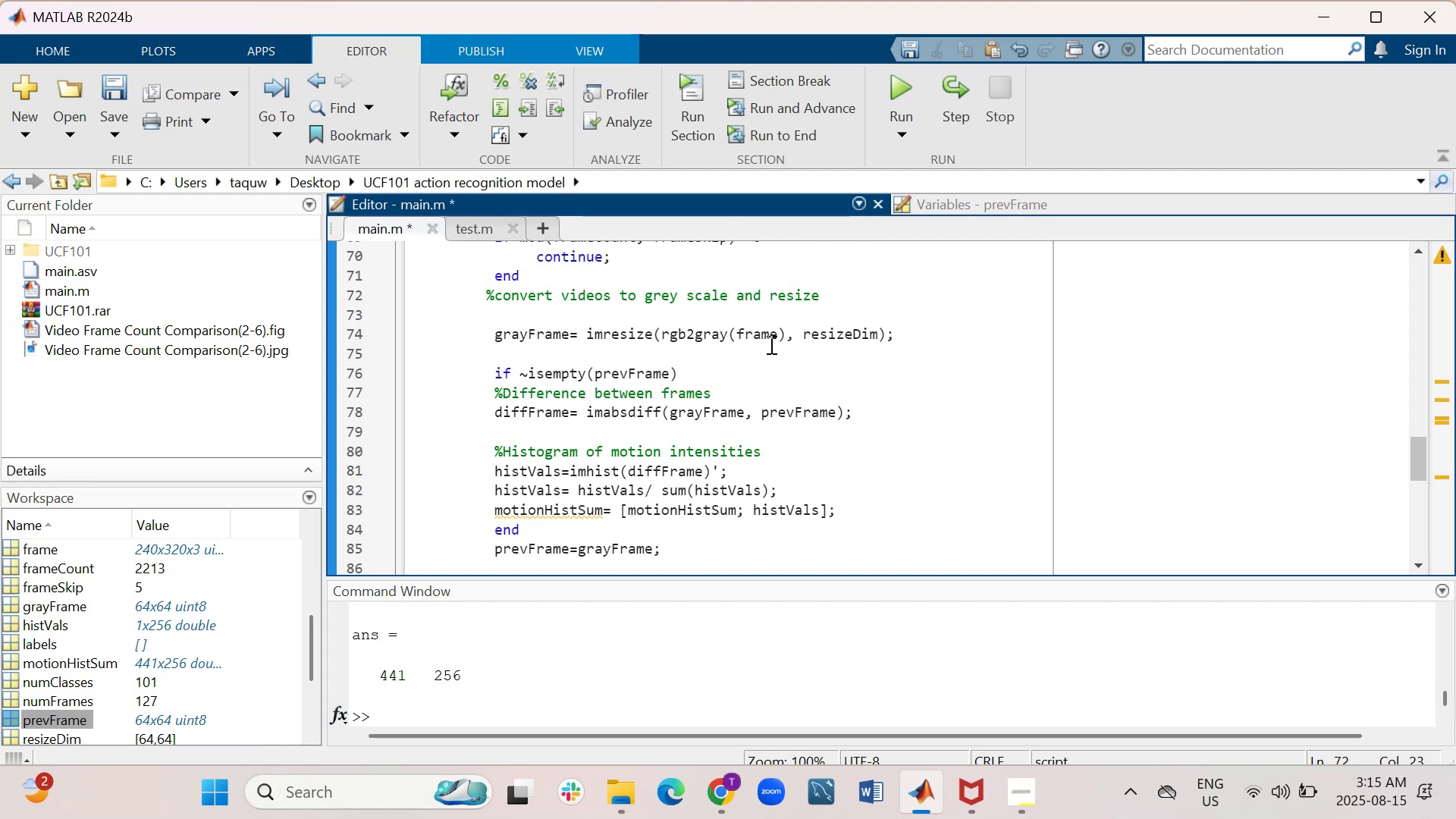 
wait(12.24)
 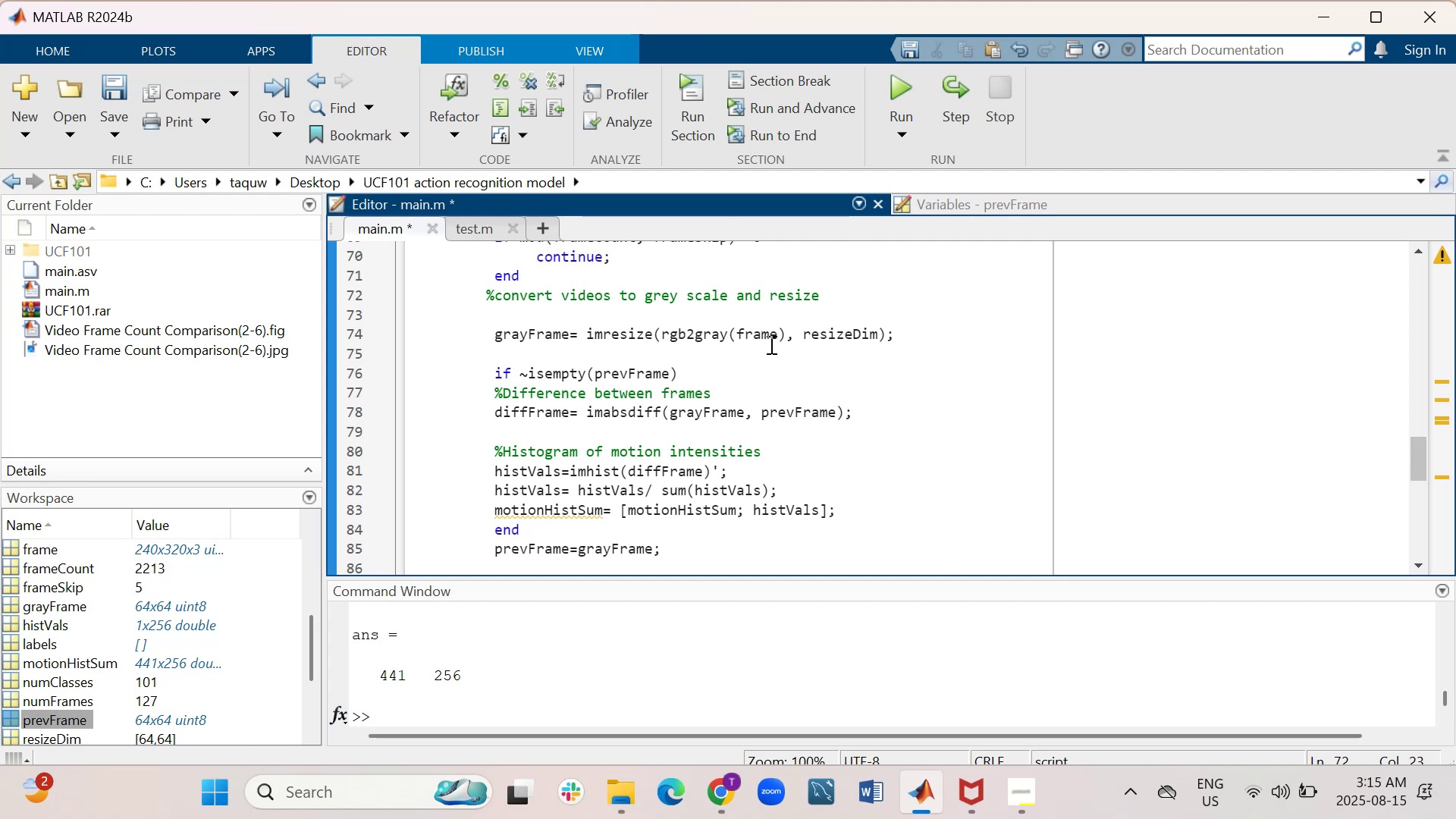 
scroll: coordinate [552, 472], scroll_direction: down, amount: 3.0
 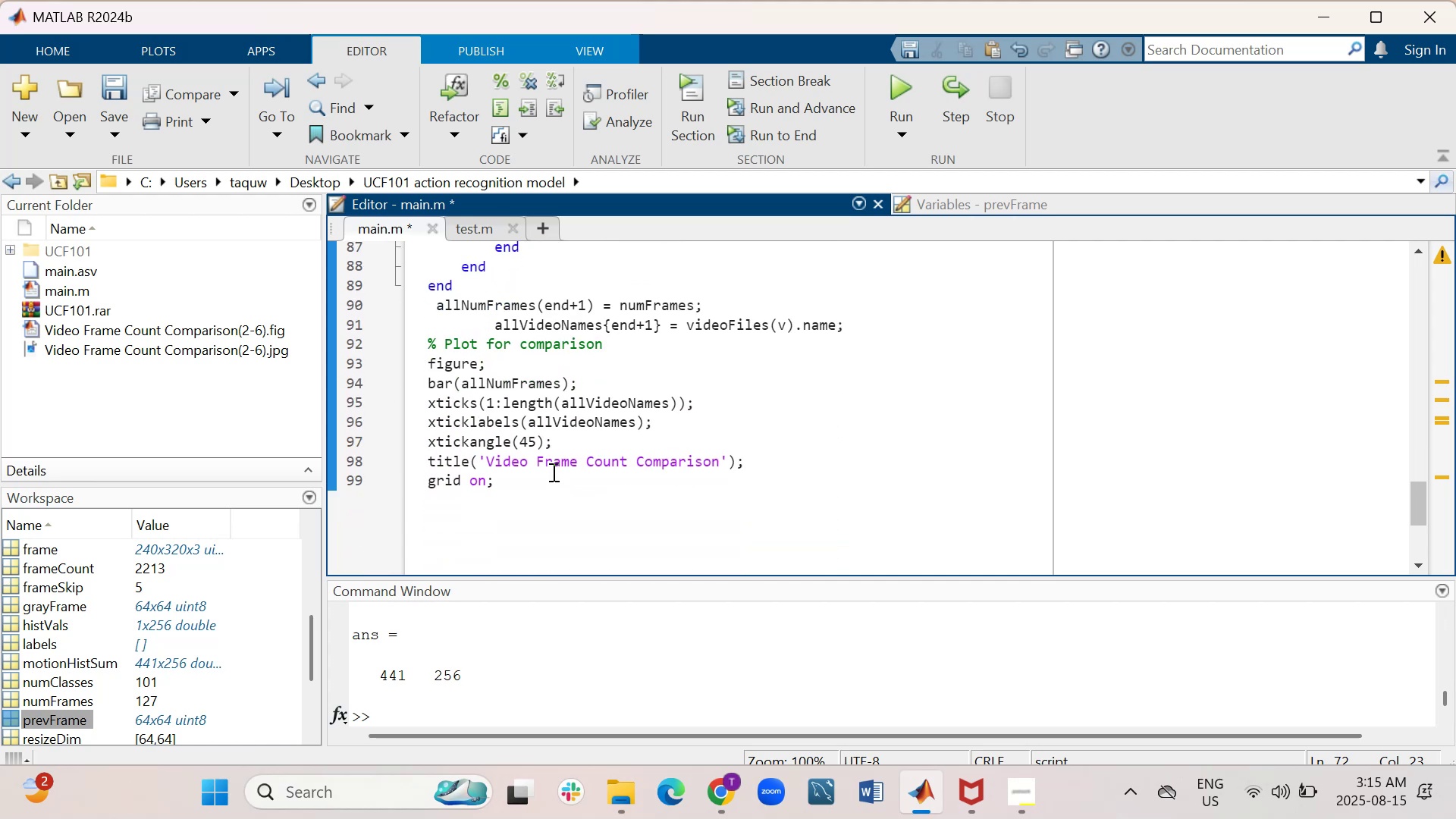 
scroll: coordinate [552, 472], scroll_direction: up, amount: 4.0
 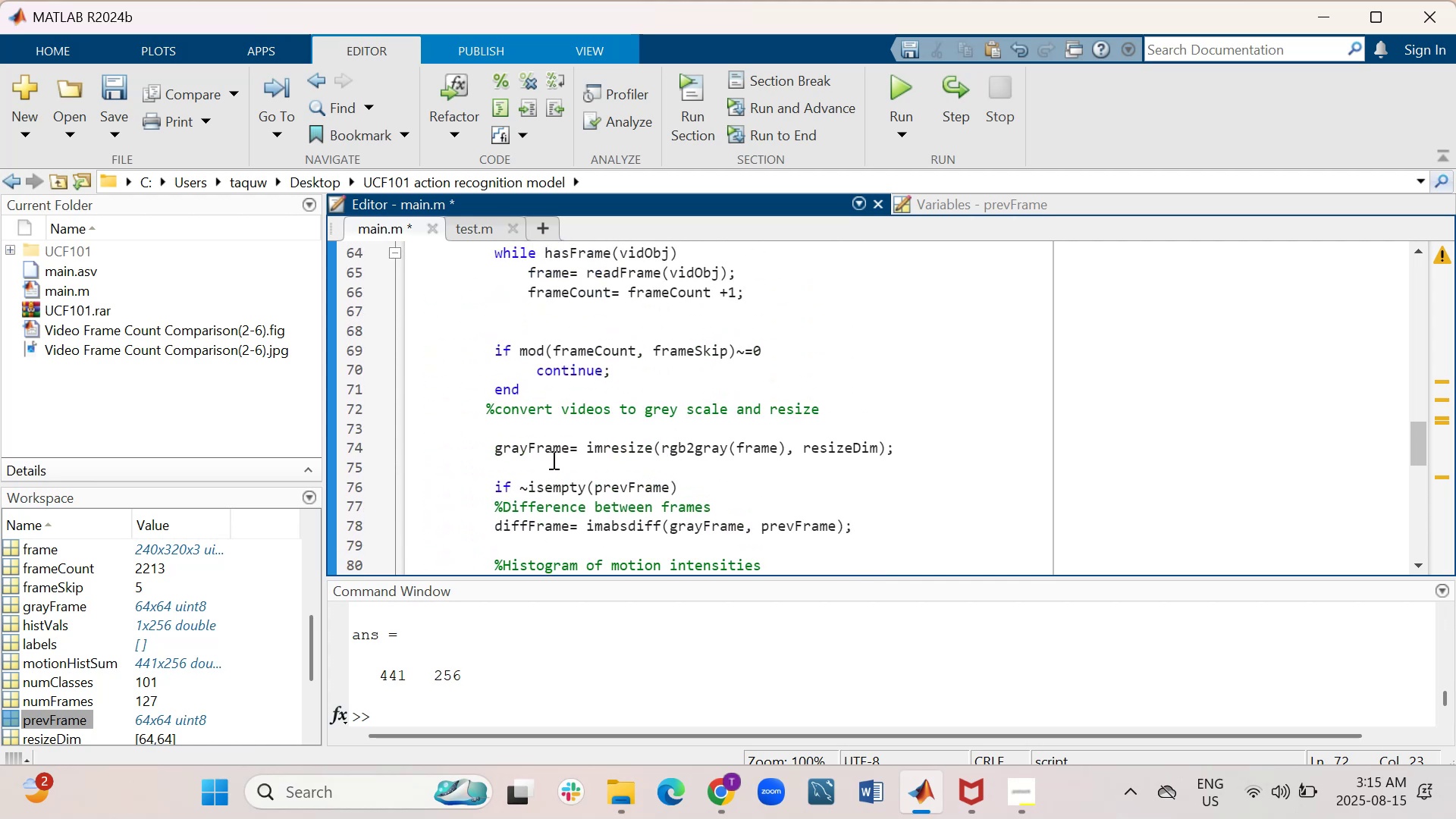 
key(Control+ControlLeft)
 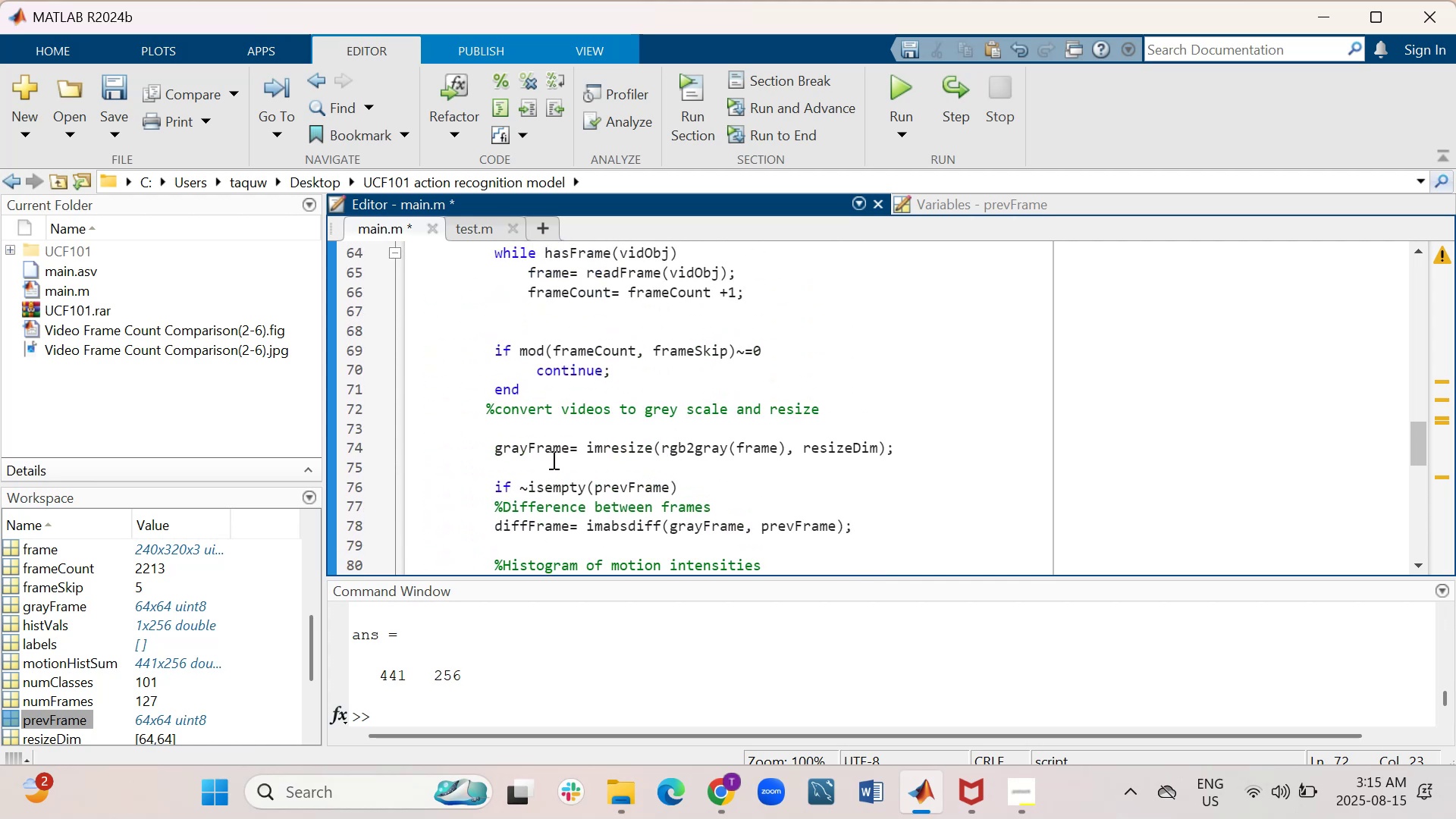 
key(Control+S)
 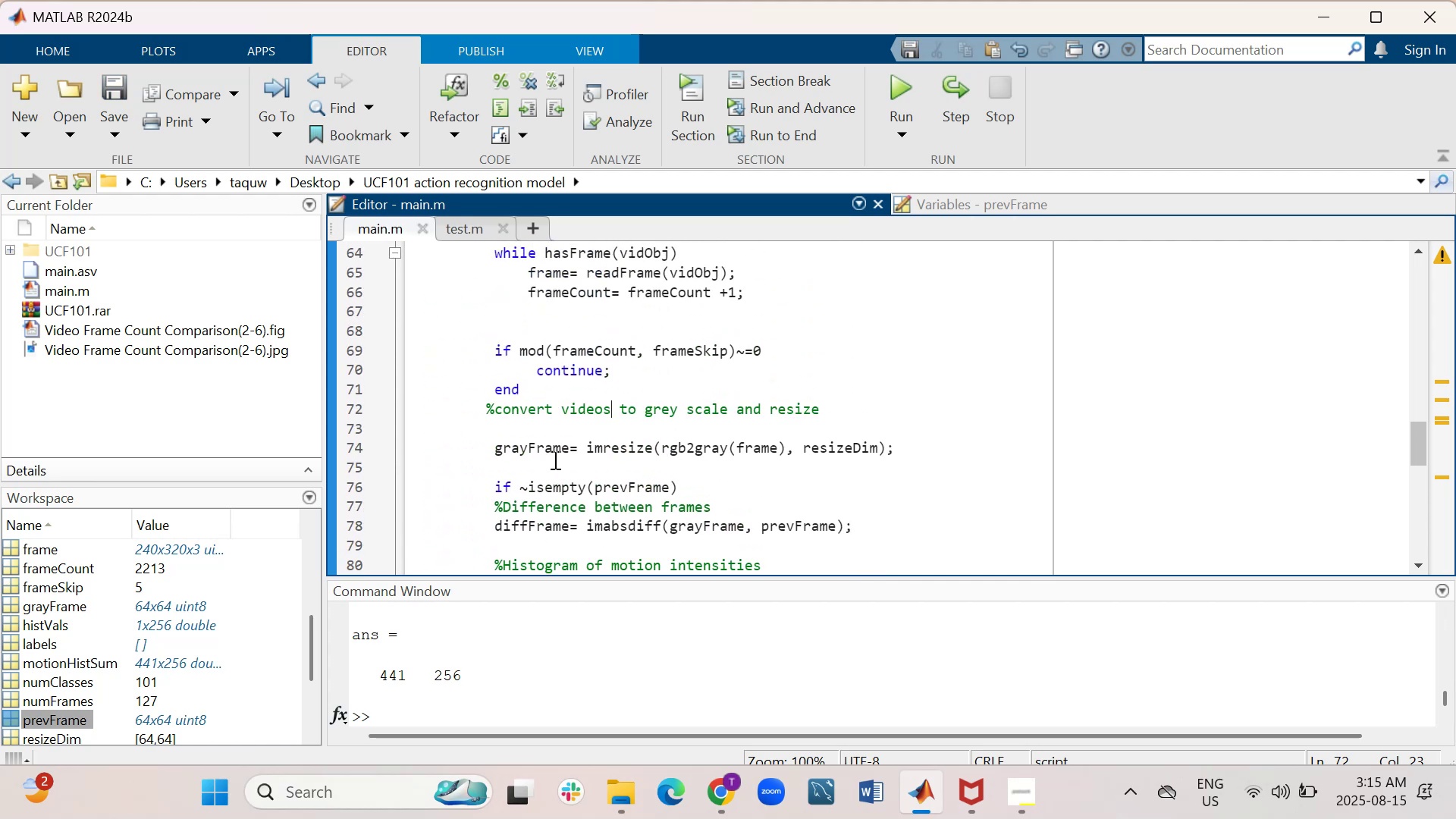 
scroll: coordinate [607, 442], scroll_direction: up, amount: 9.0
 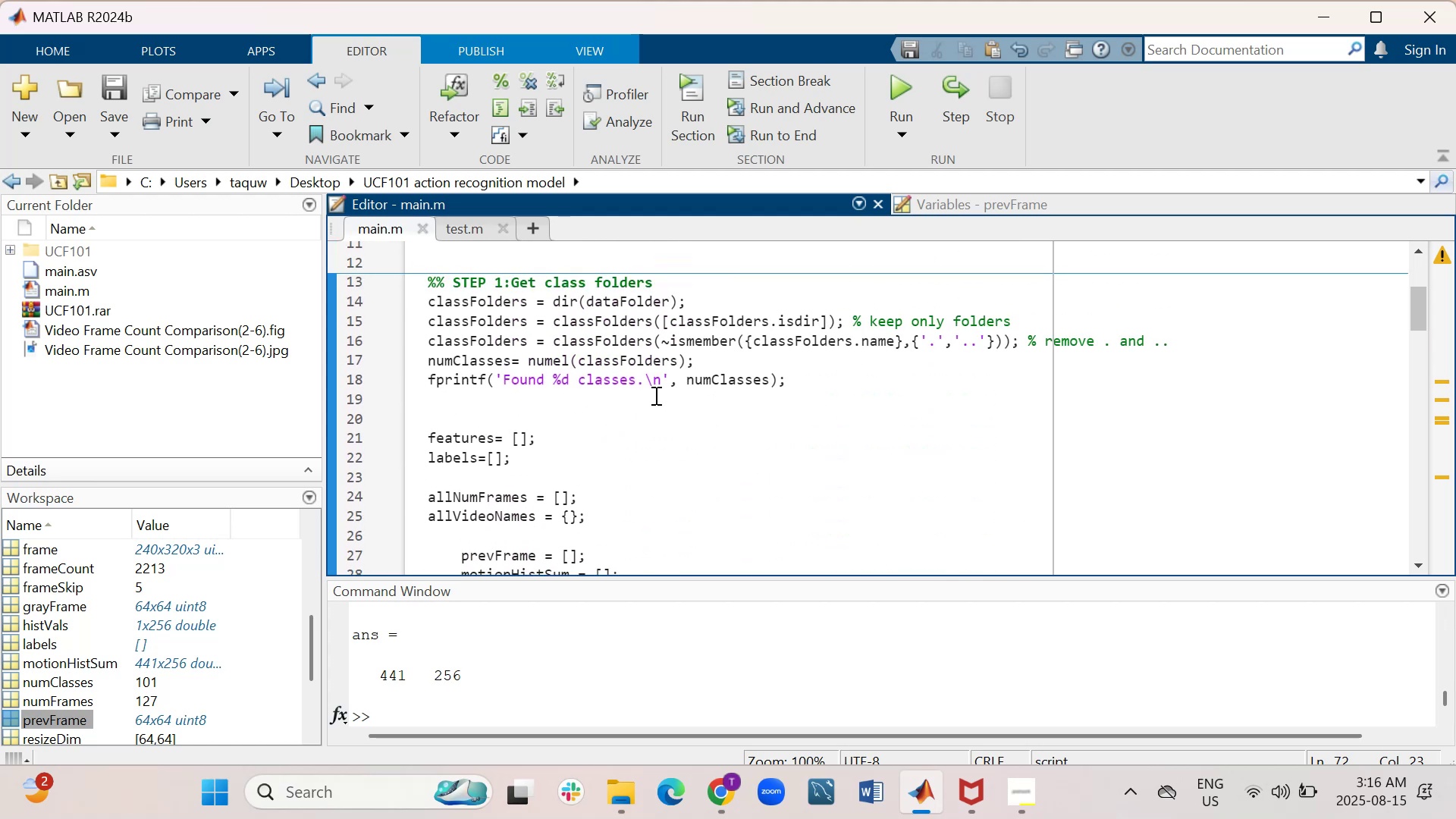 
scroll: coordinate [654, 395], scroll_direction: up, amount: 1.0
 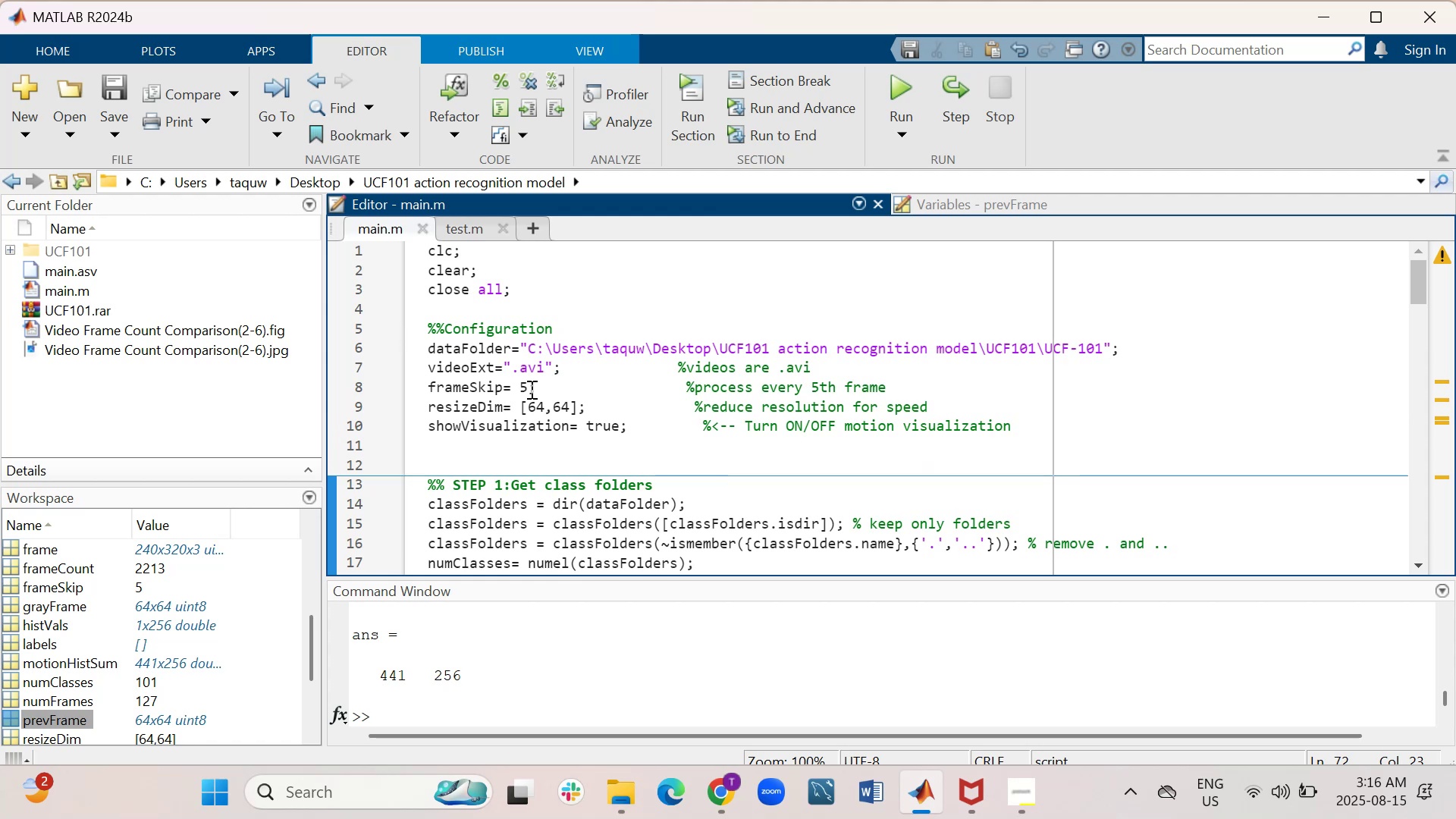 
wait(7.77)
 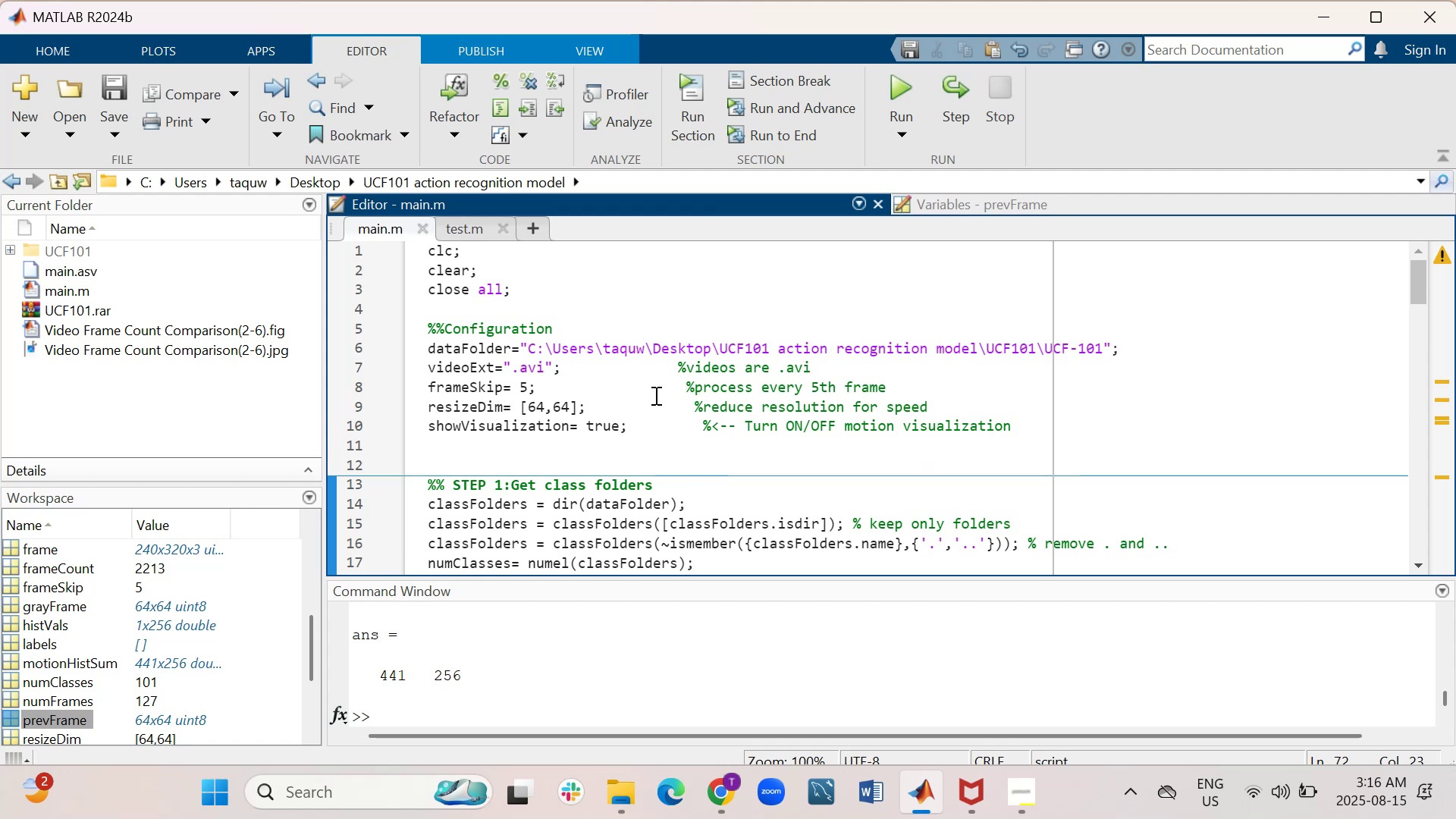 
scroll: coordinate [125, 620], scroll_direction: down, amount: 1.0
 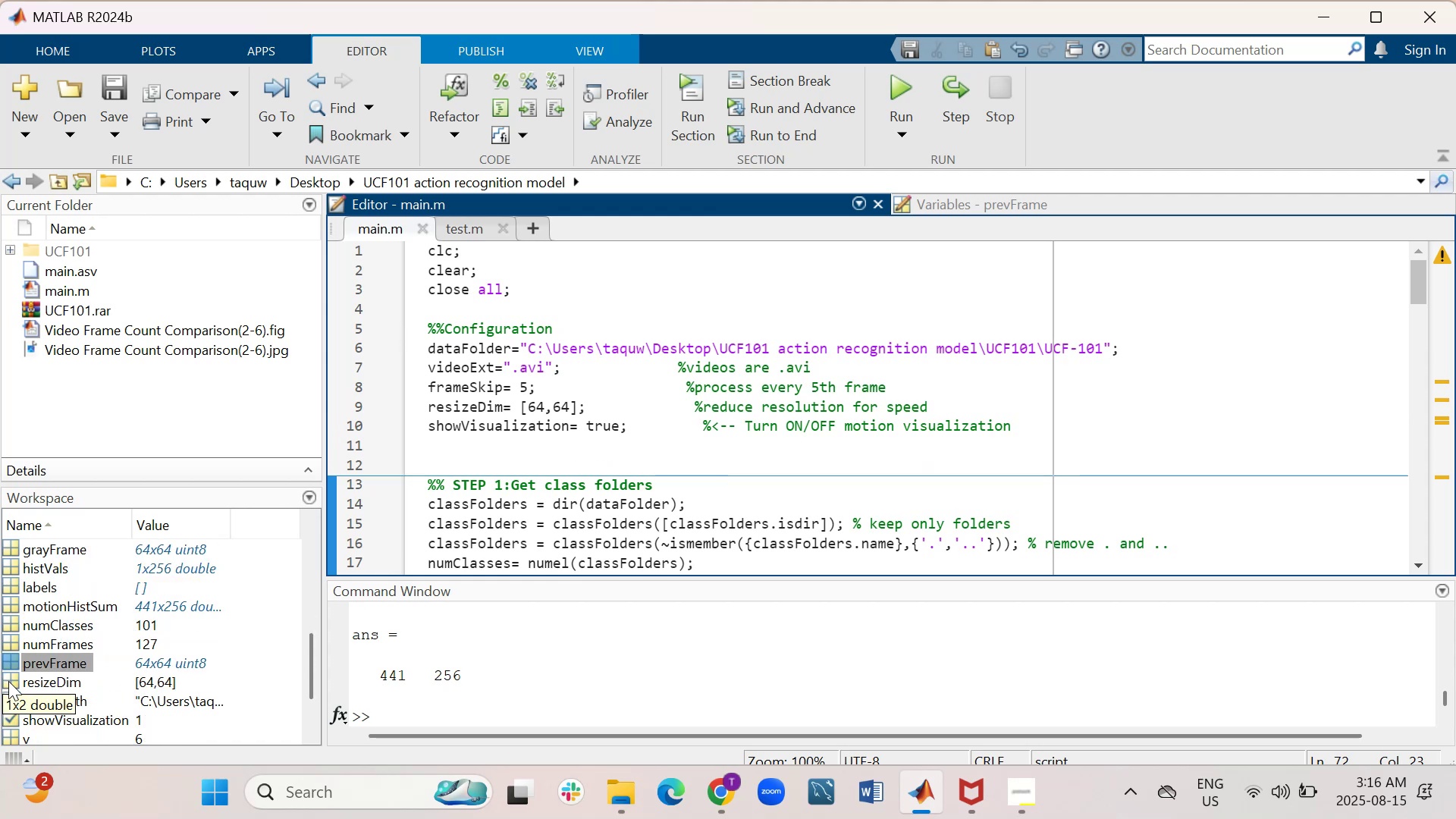 
double_click([8, 681])
 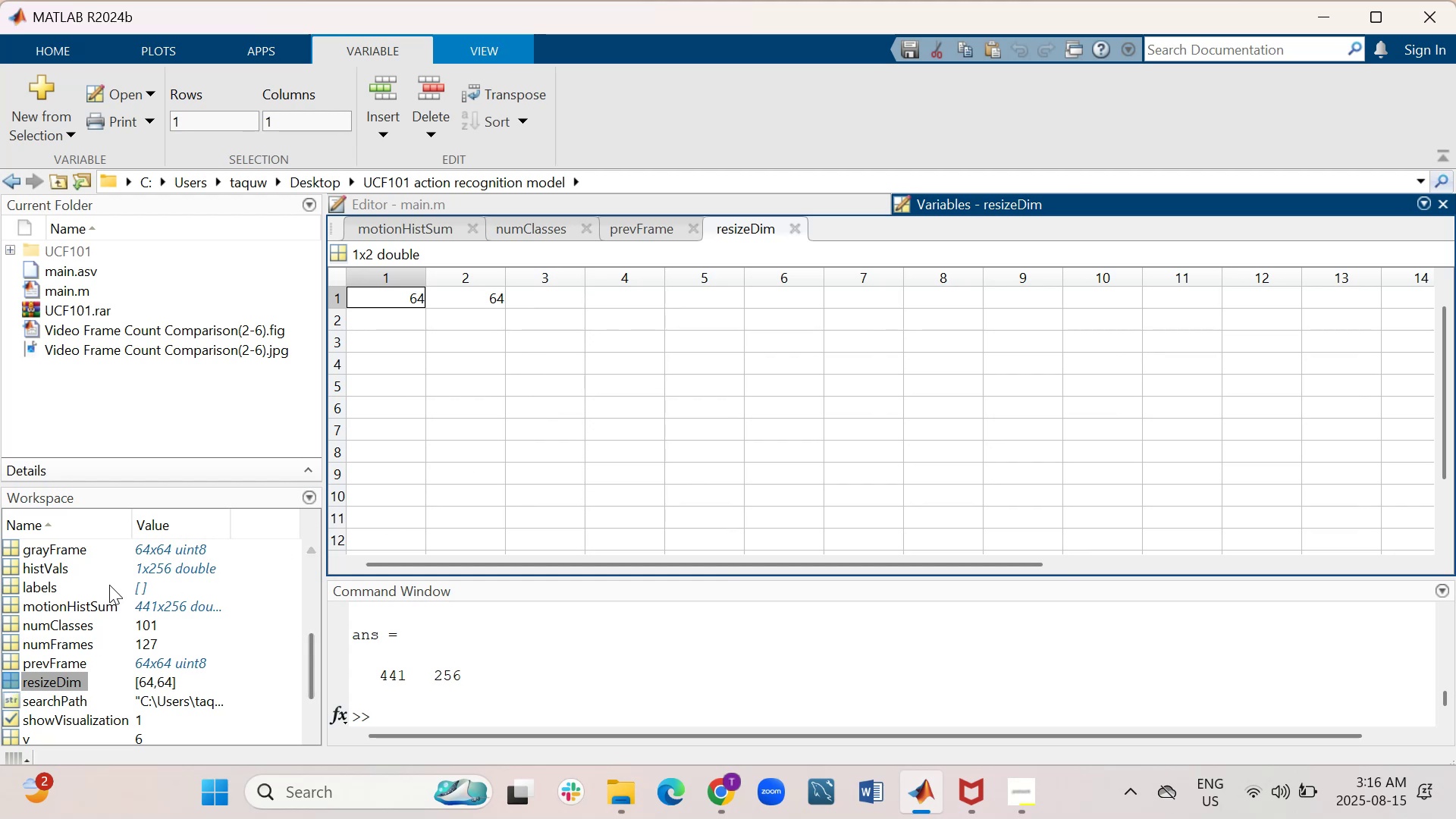 
scroll: coordinate [84, 553], scroll_direction: down, amount: 2.0
 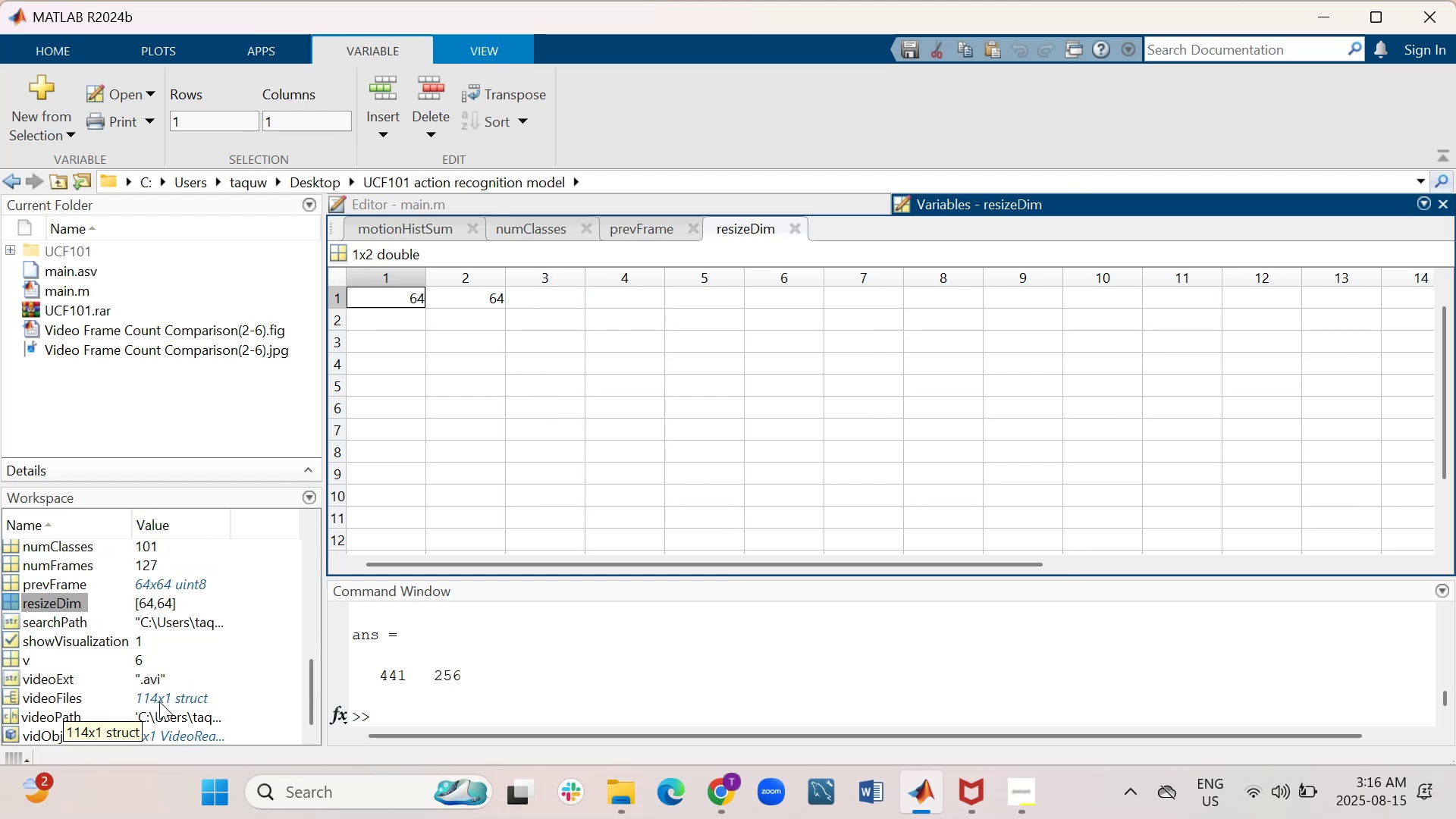 
double_click([15, 695])
 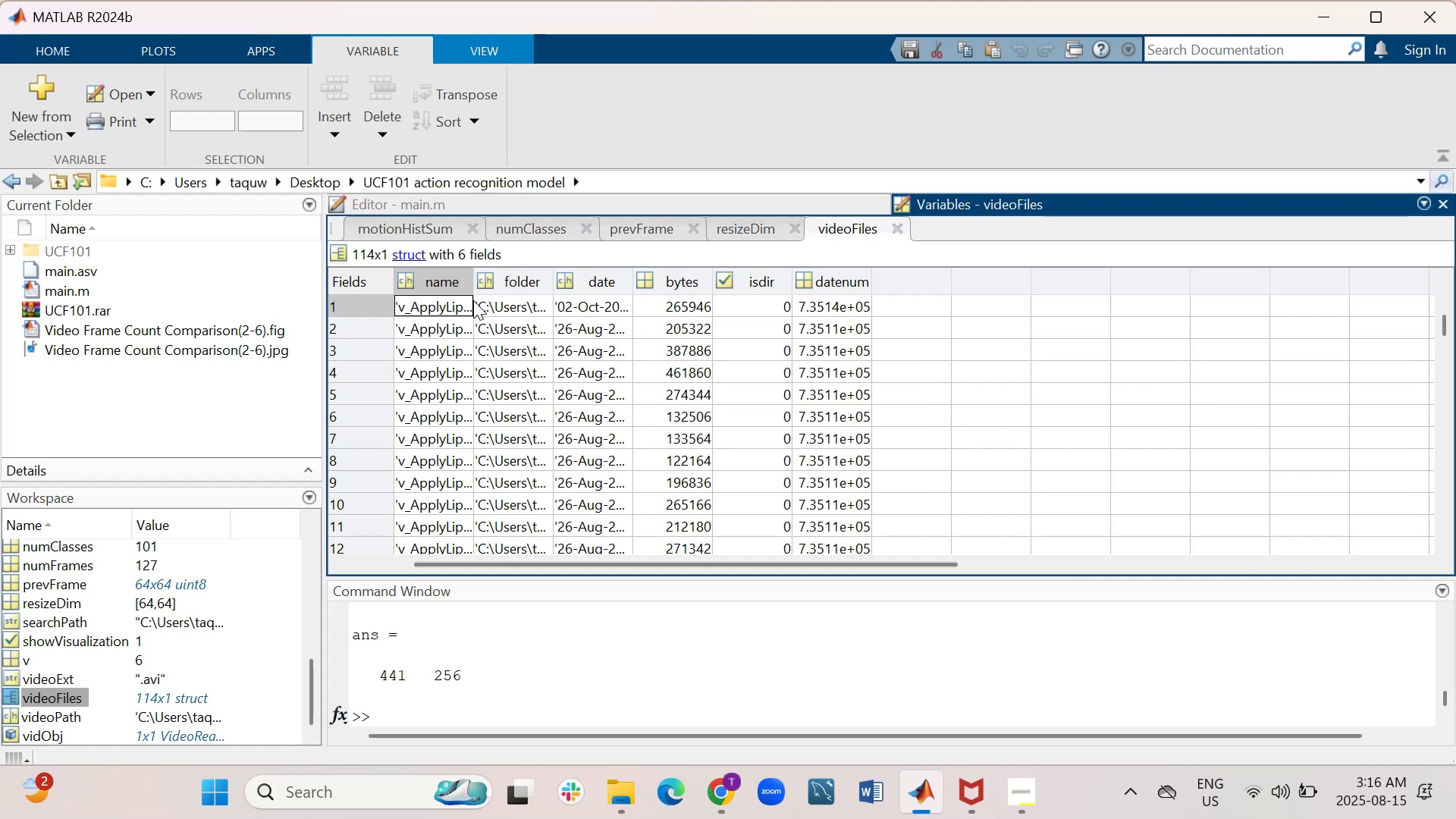 
left_click_drag(start_coordinate=[473, 290], to_coordinate=[635, 303])
 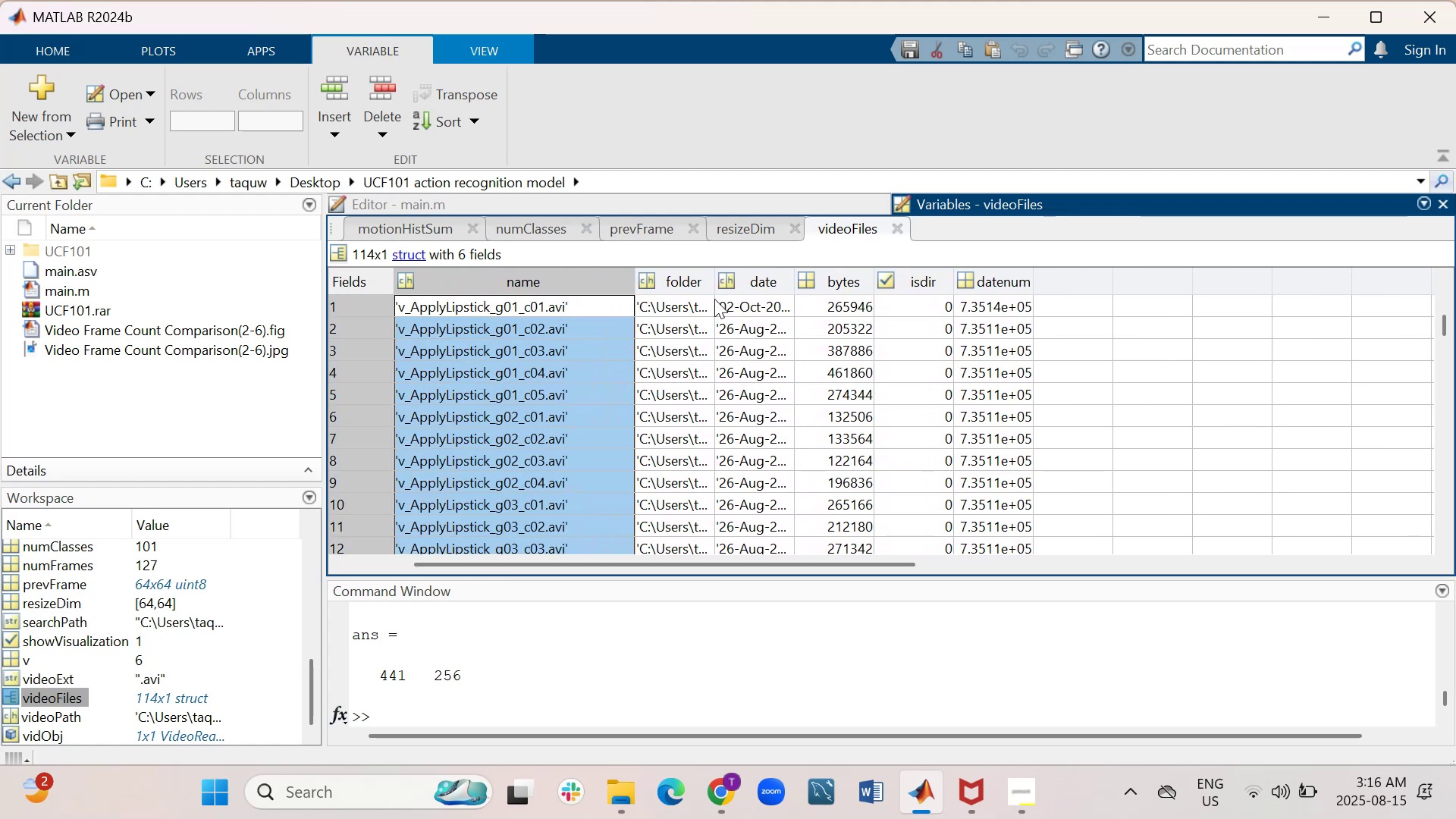 
left_click_drag(start_coordinate=[714, 293], to_coordinate=[784, 297])
 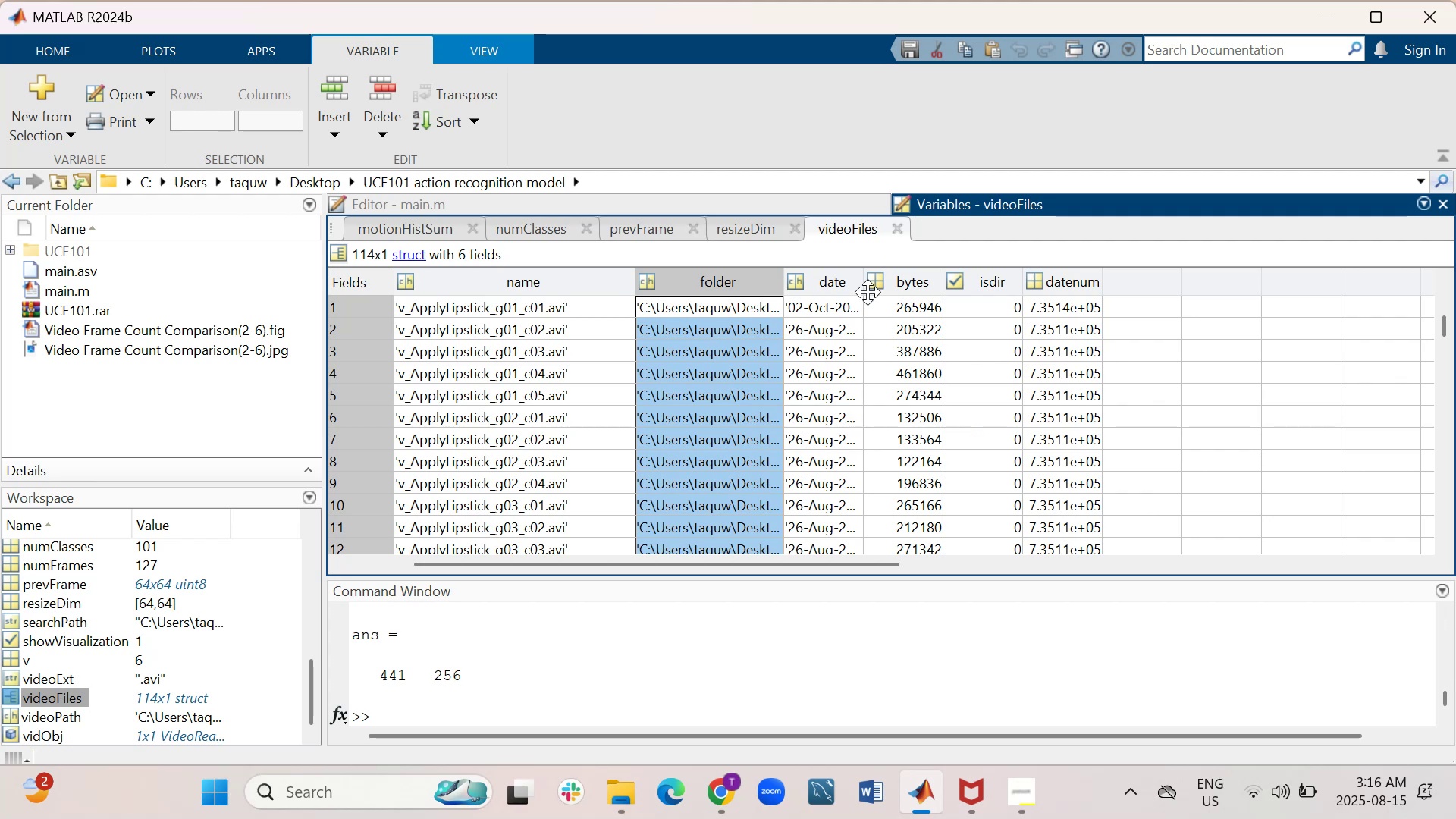 
left_click_drag(start_coordinate=[864, 292], to_coordinate=[1012, 290])
 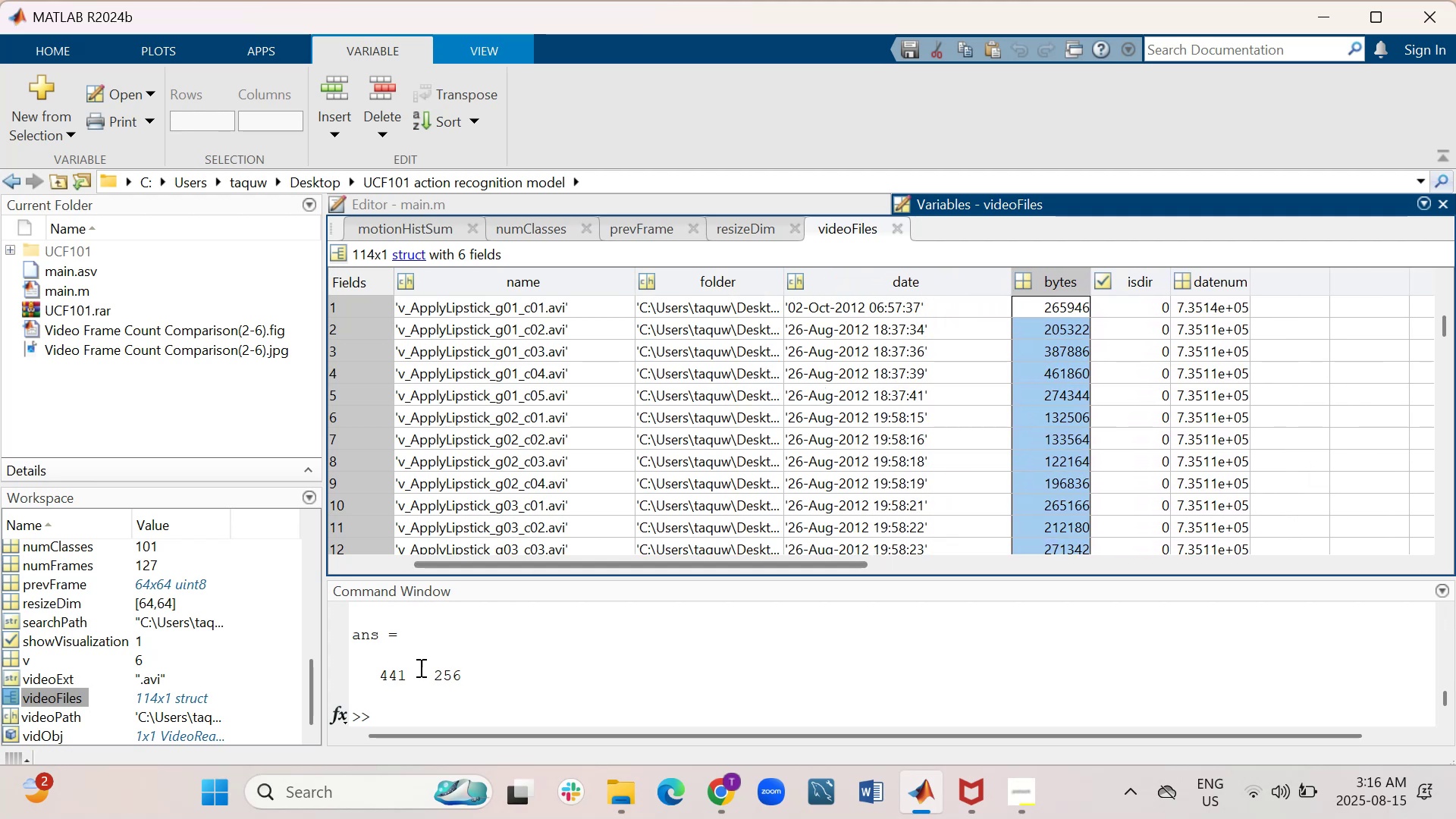 
left_click([416, 709])
 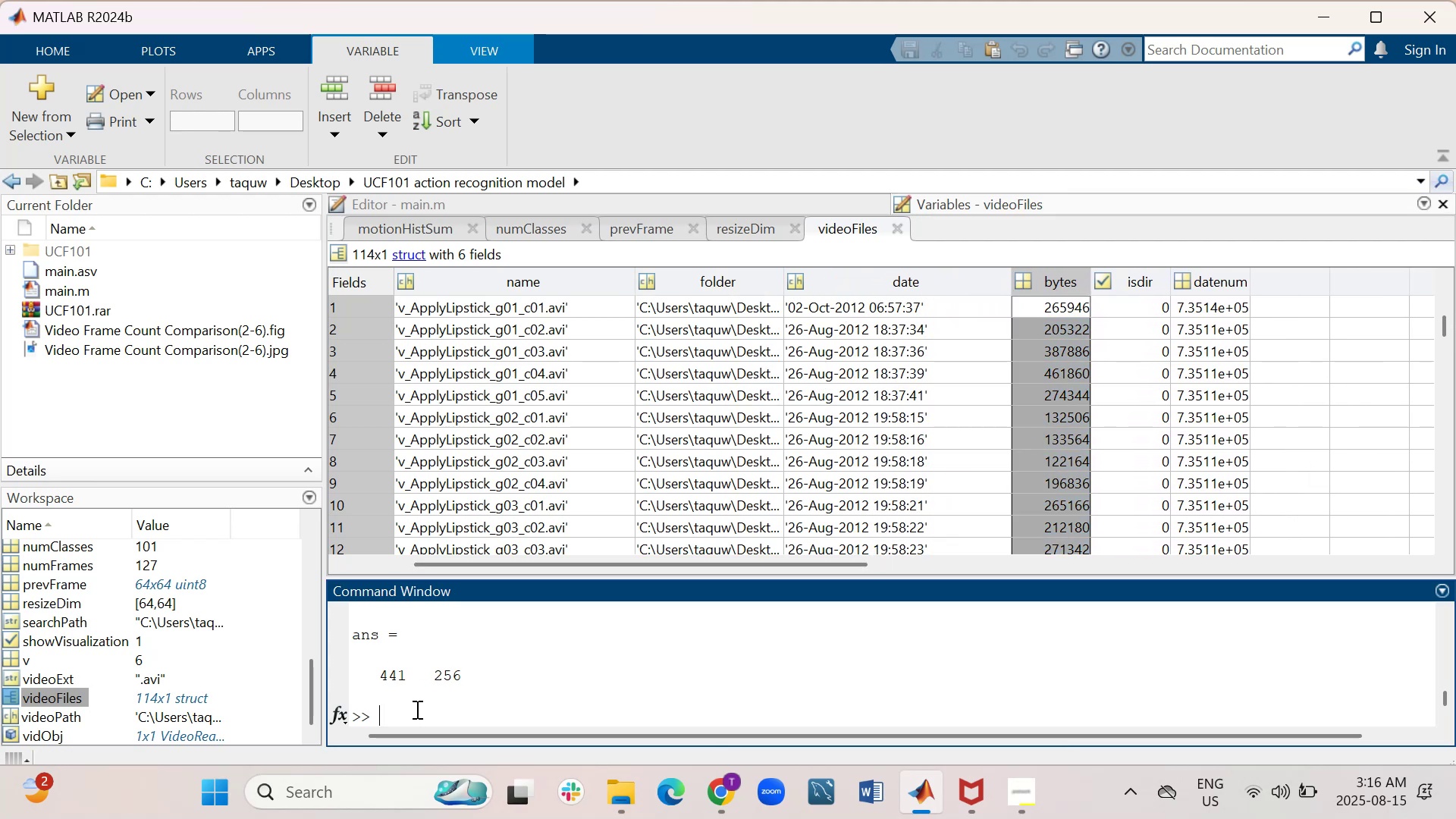 
type(videoFiles.date)
 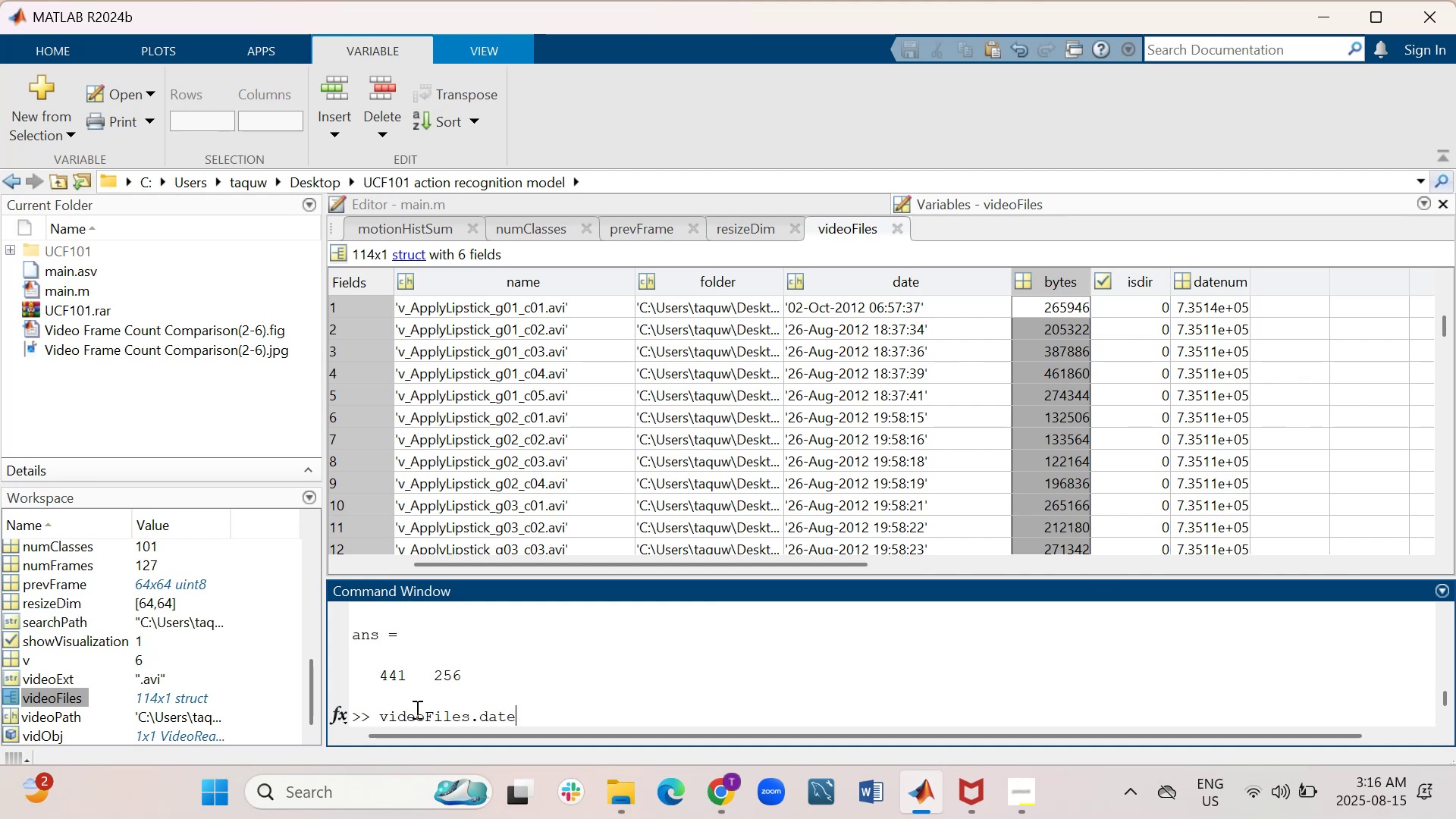 
key(Enter)
 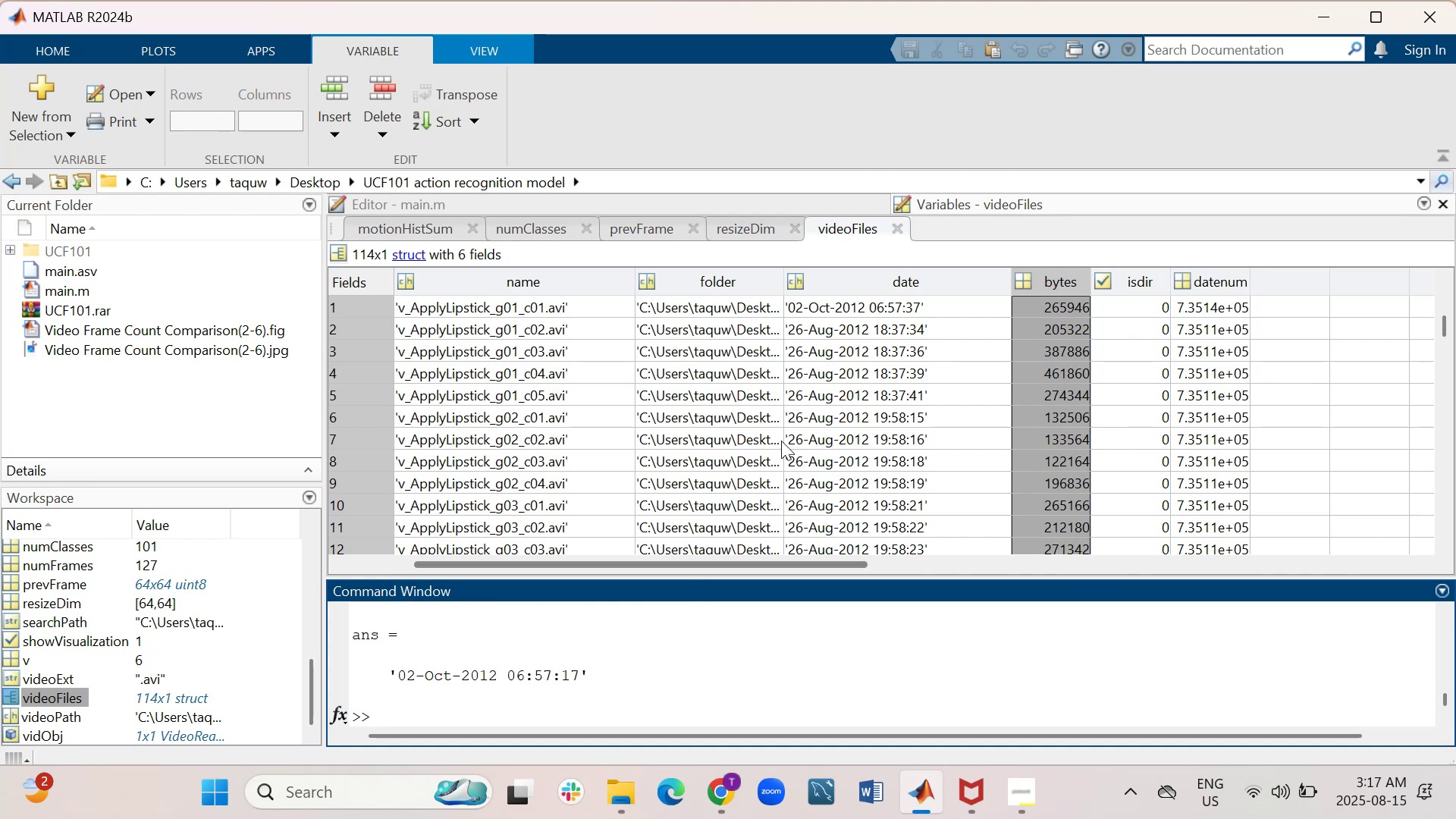 
wait(11.41)
 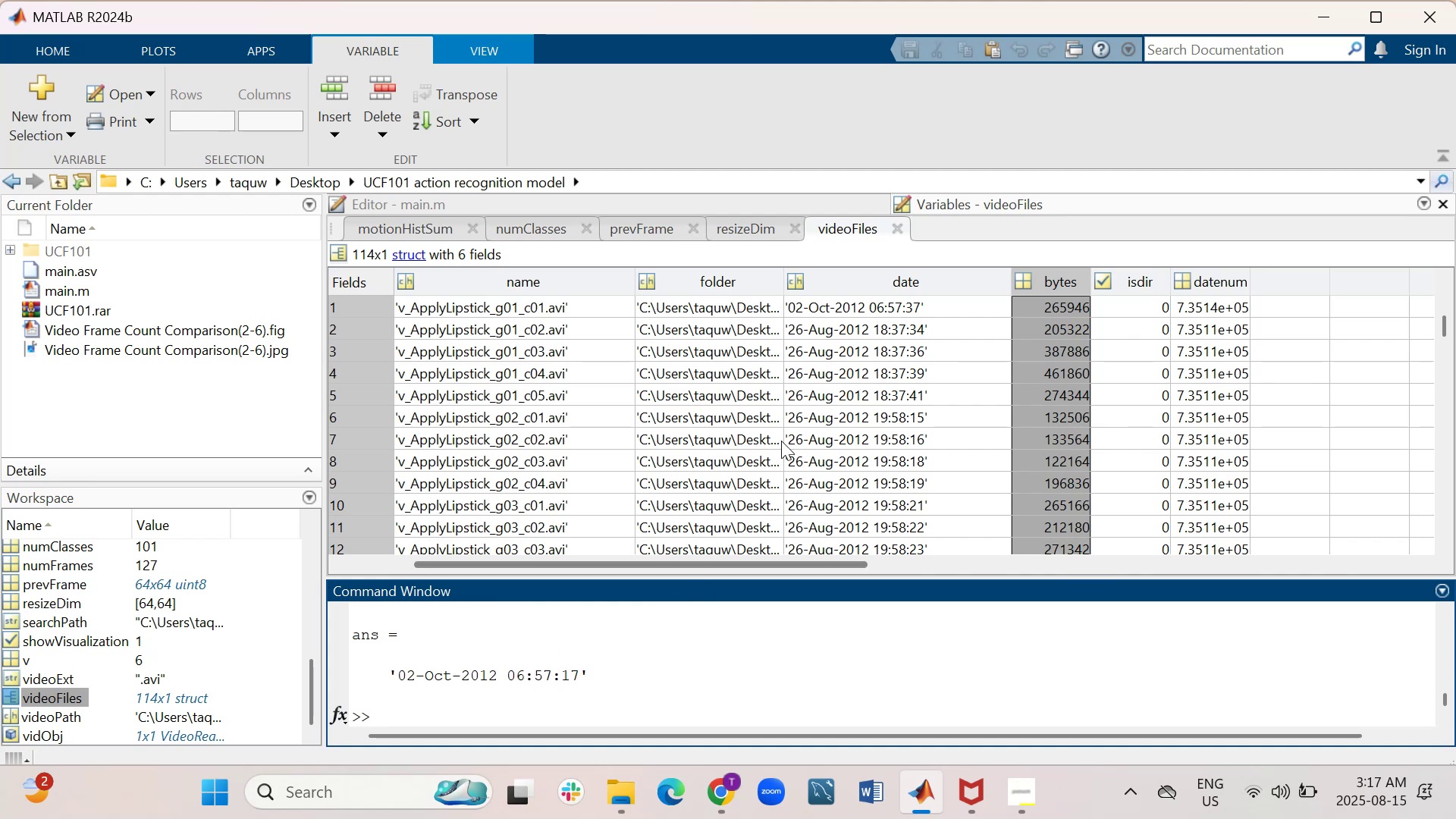 
scroll: coordinate [895, 378], scroll_direction: down, amount: 36.0
 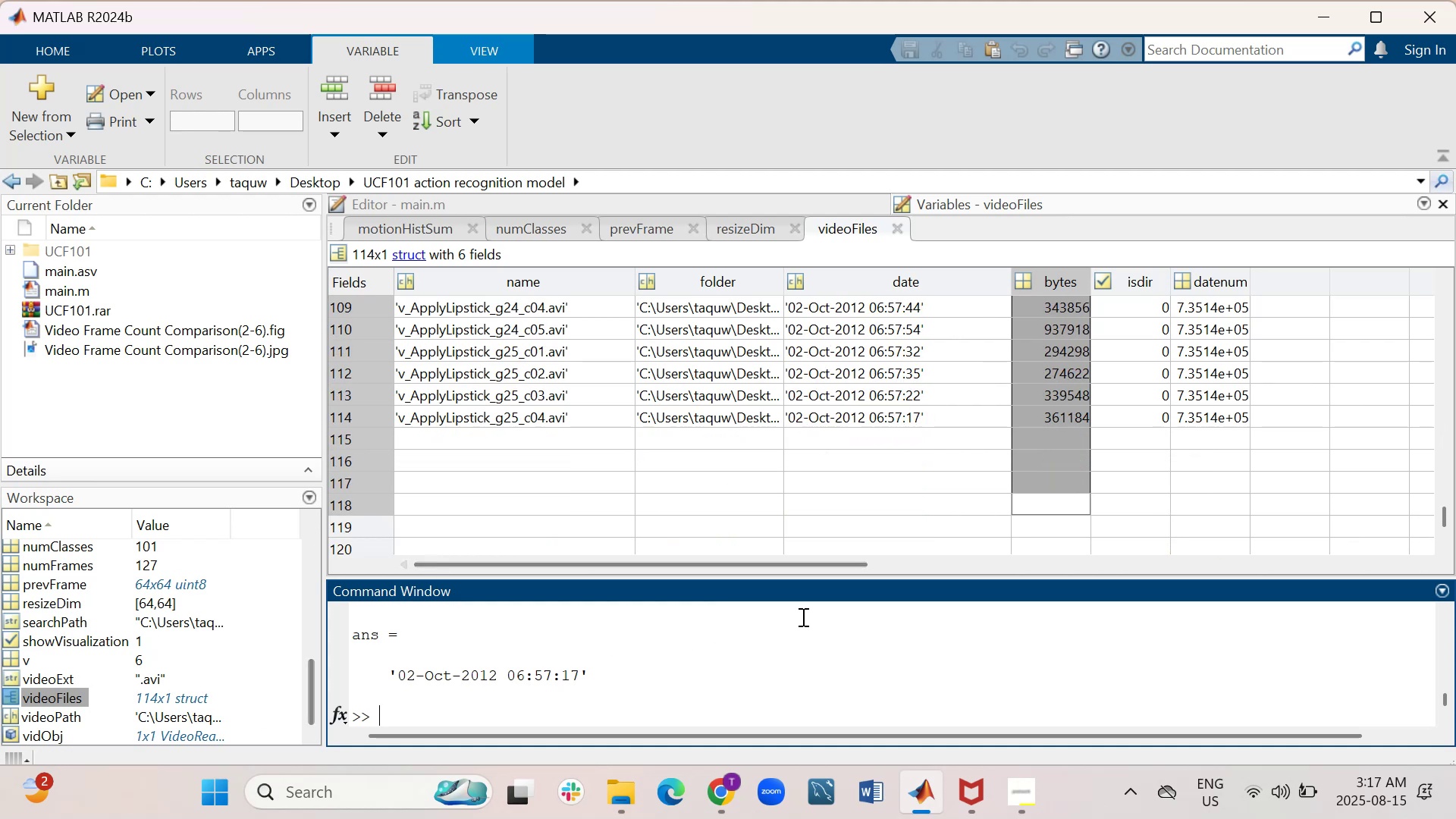 
wait(6.01)
 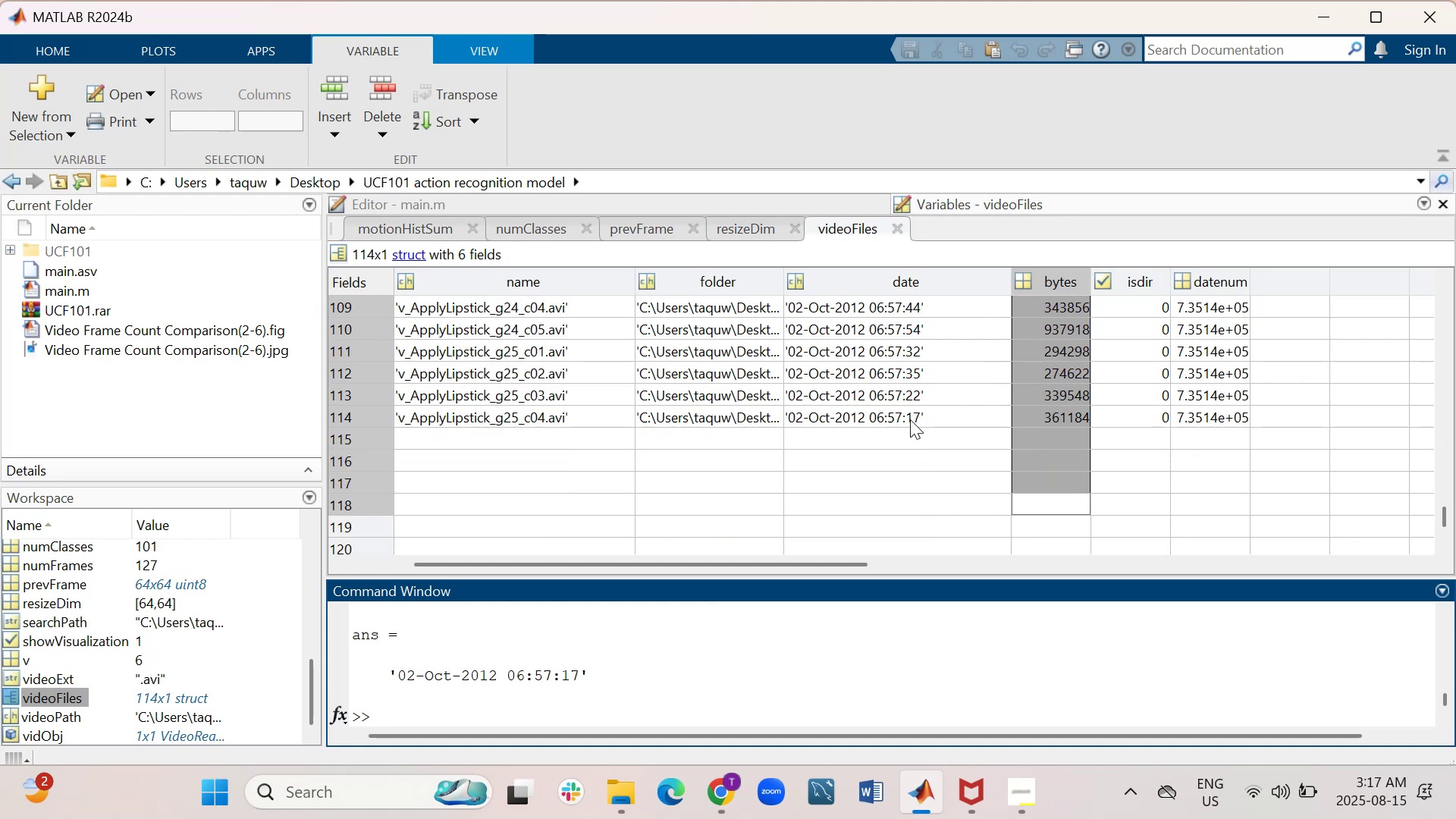 
left_click_drag(start_coordinate=[850, 578], to_coordinate=[818, 482])
 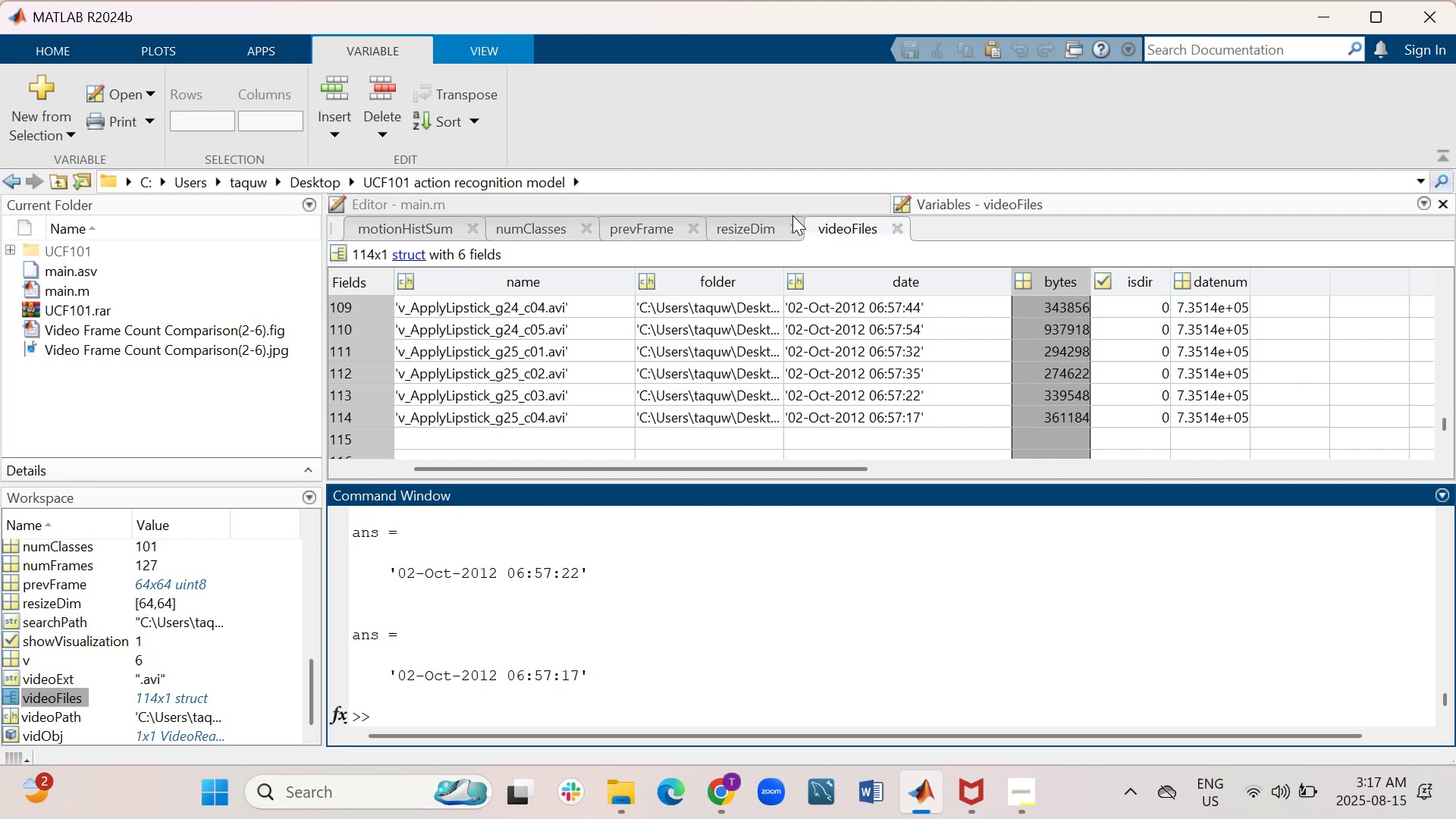 
left_click([776, 201])
 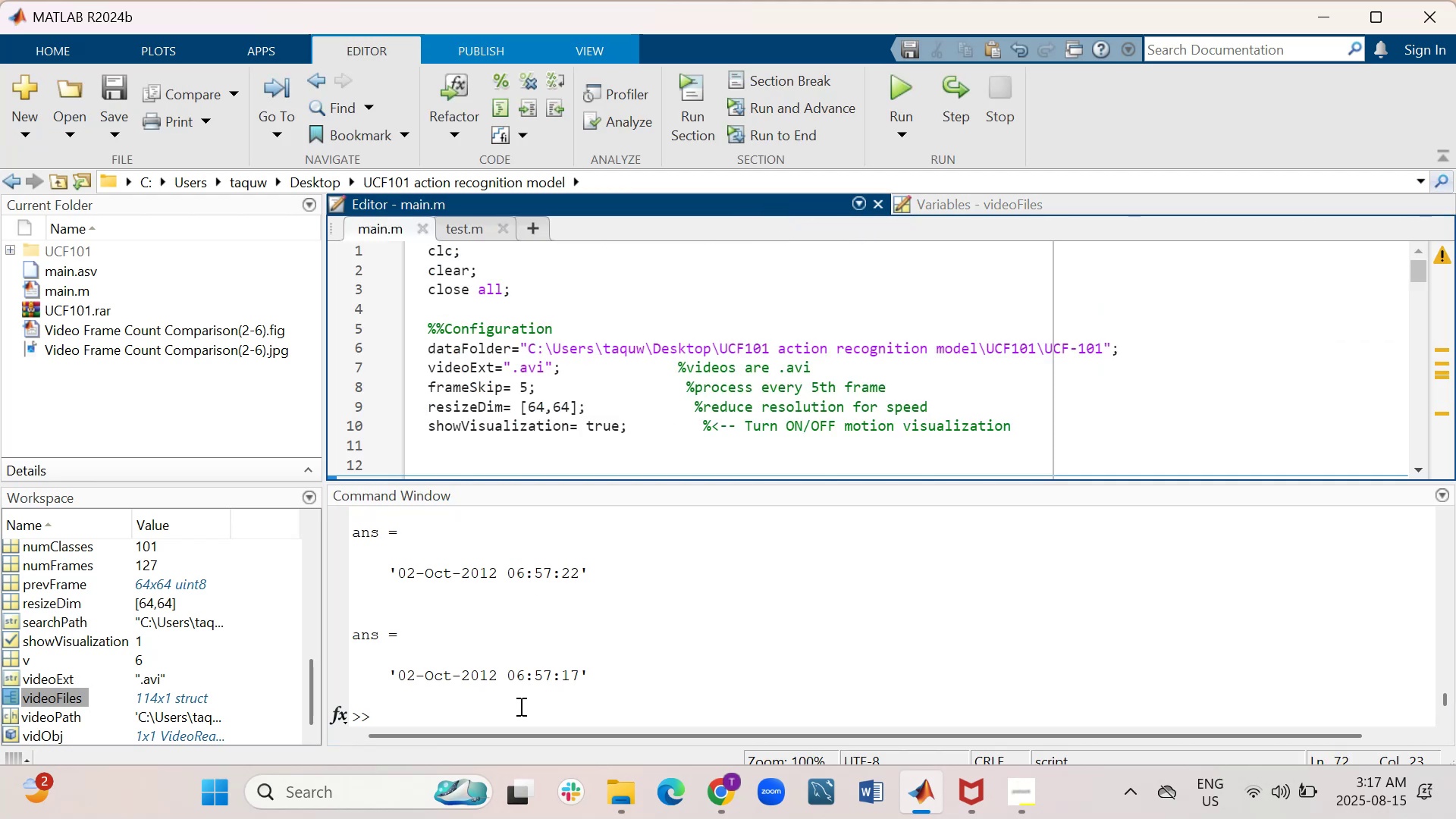 
key(ArrowUp)
 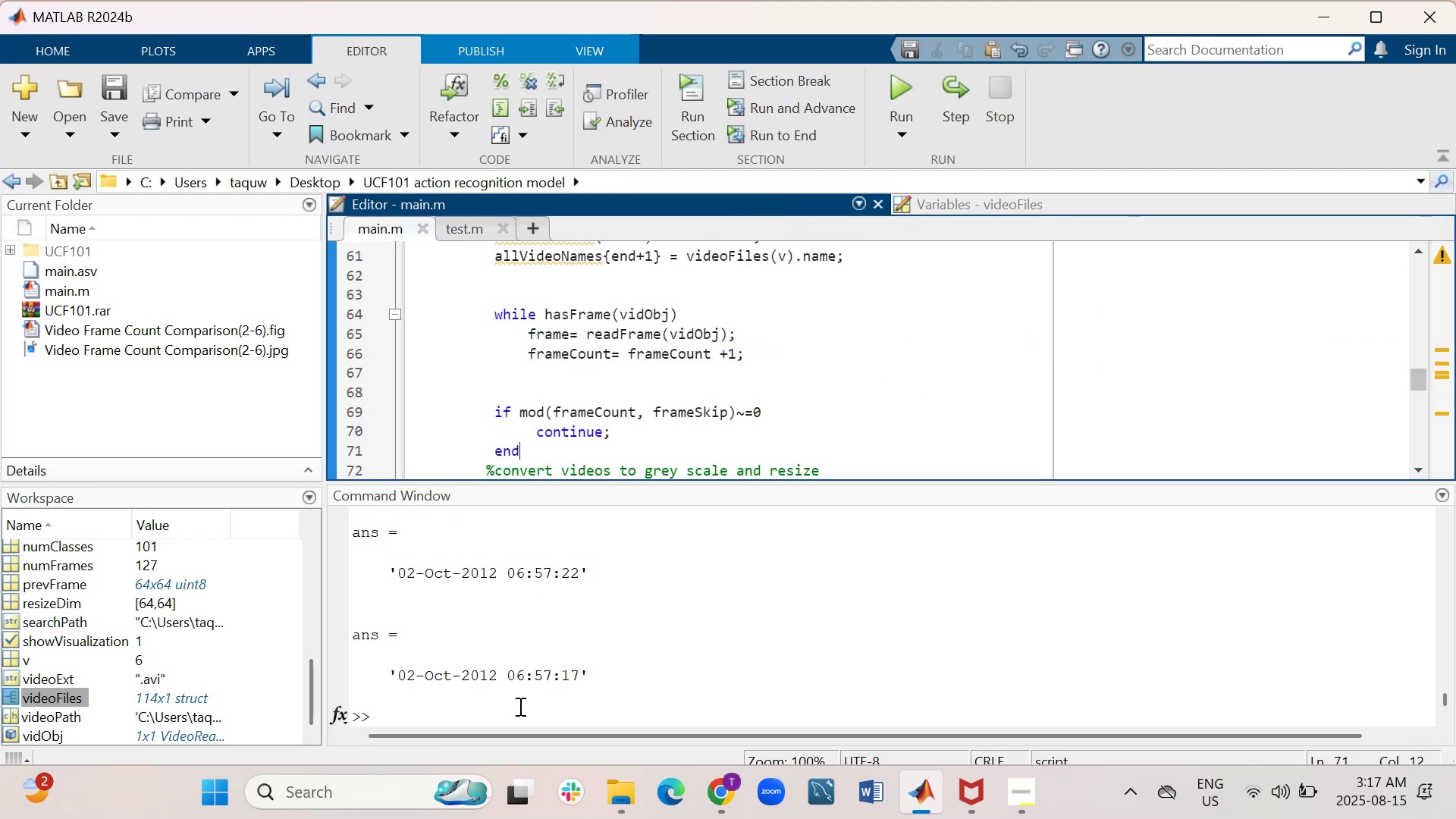 
key(ArrowUp)
 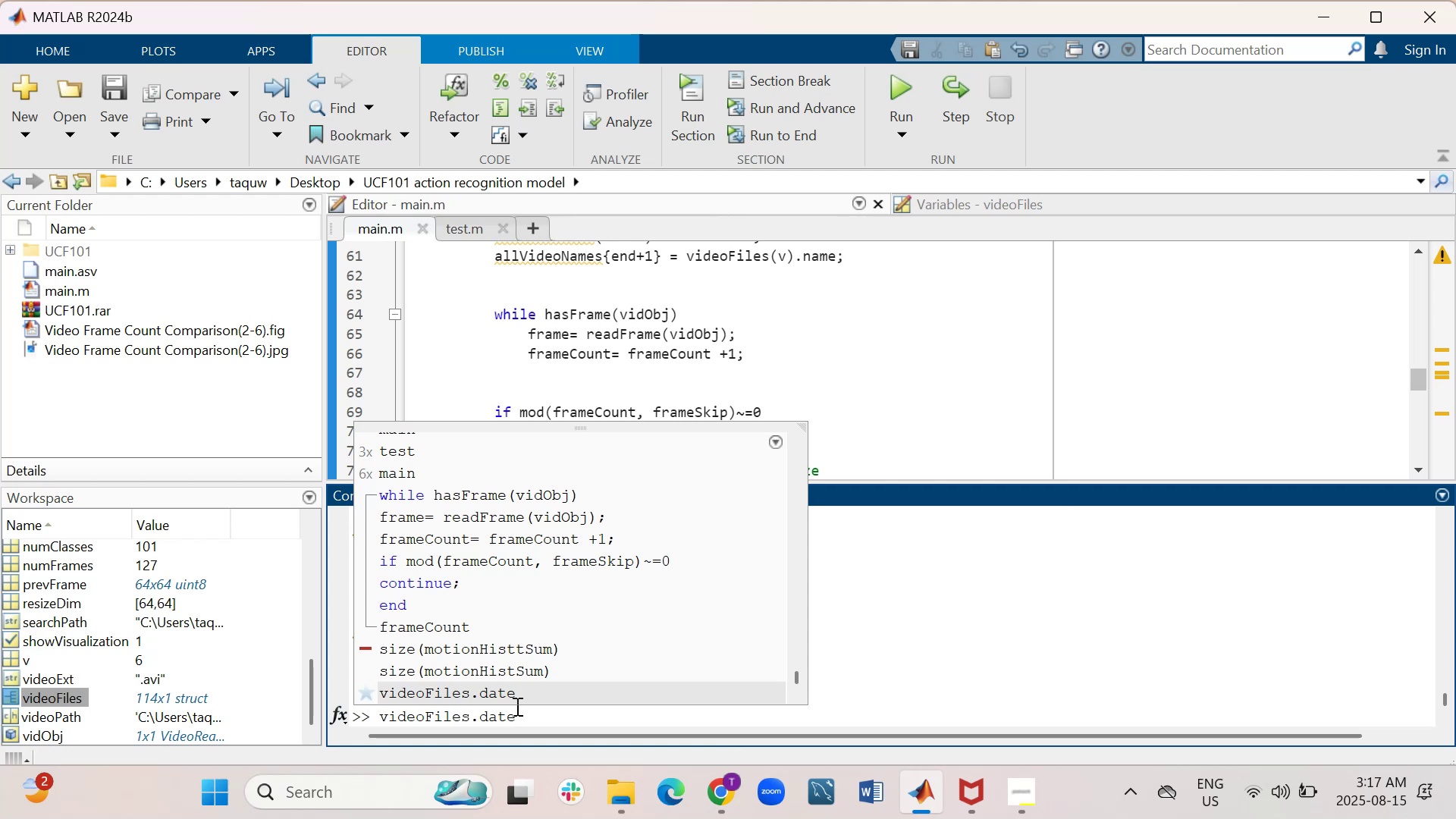 
wait(7.29)
 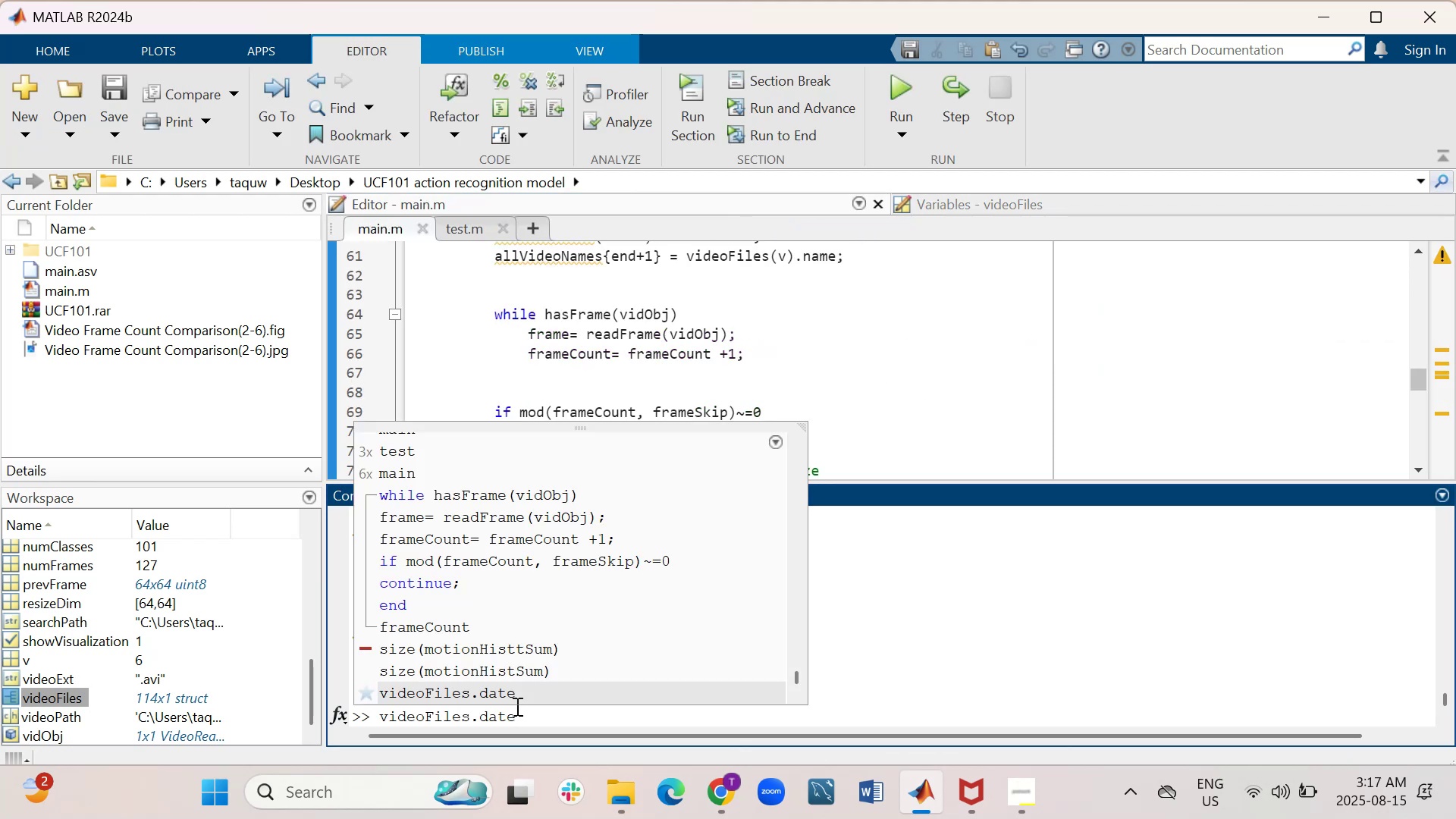 
key(Enter)
 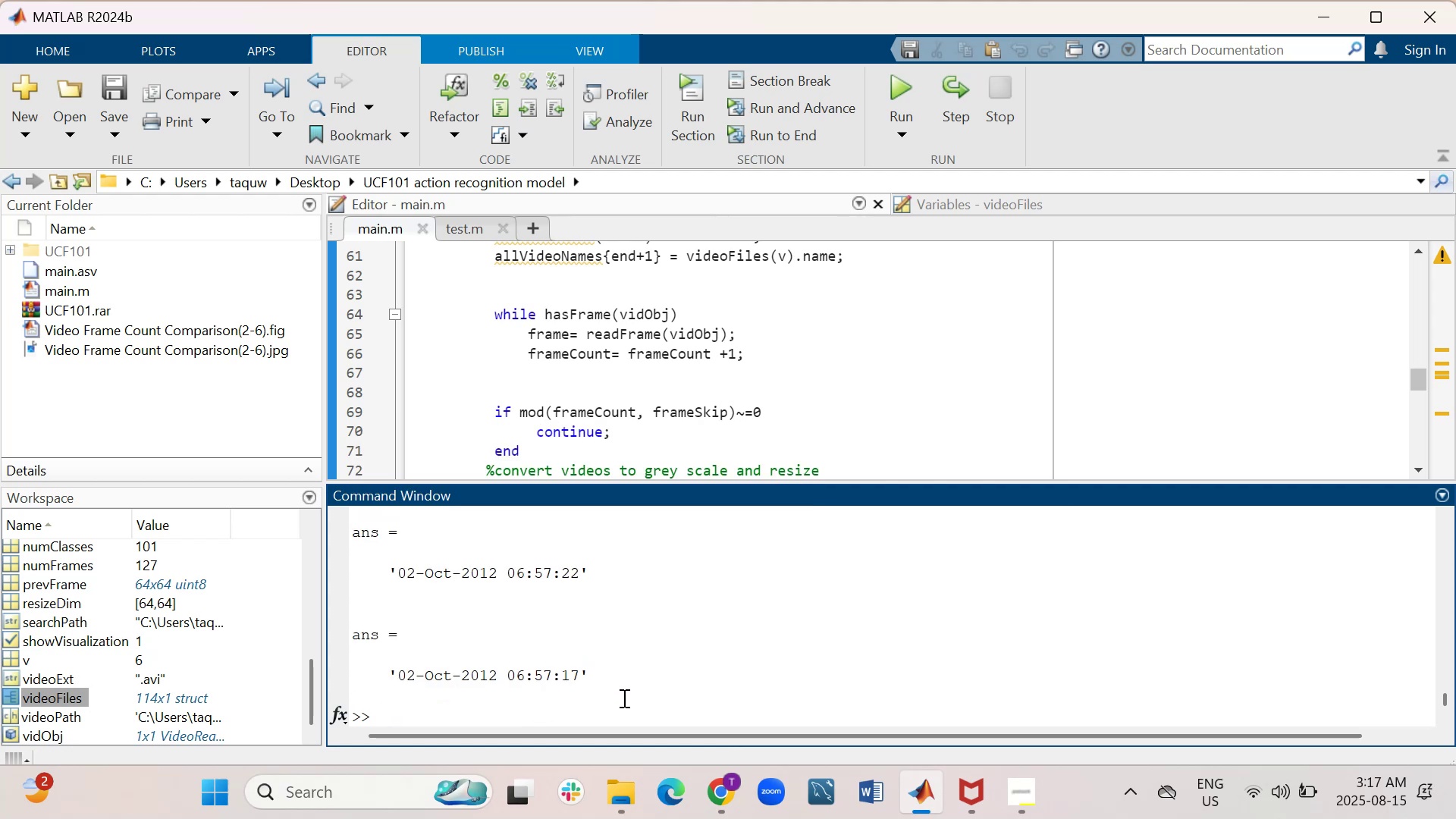 
scroll: coordinate [243, 614], scroll_direction: up, amount: 22.0
 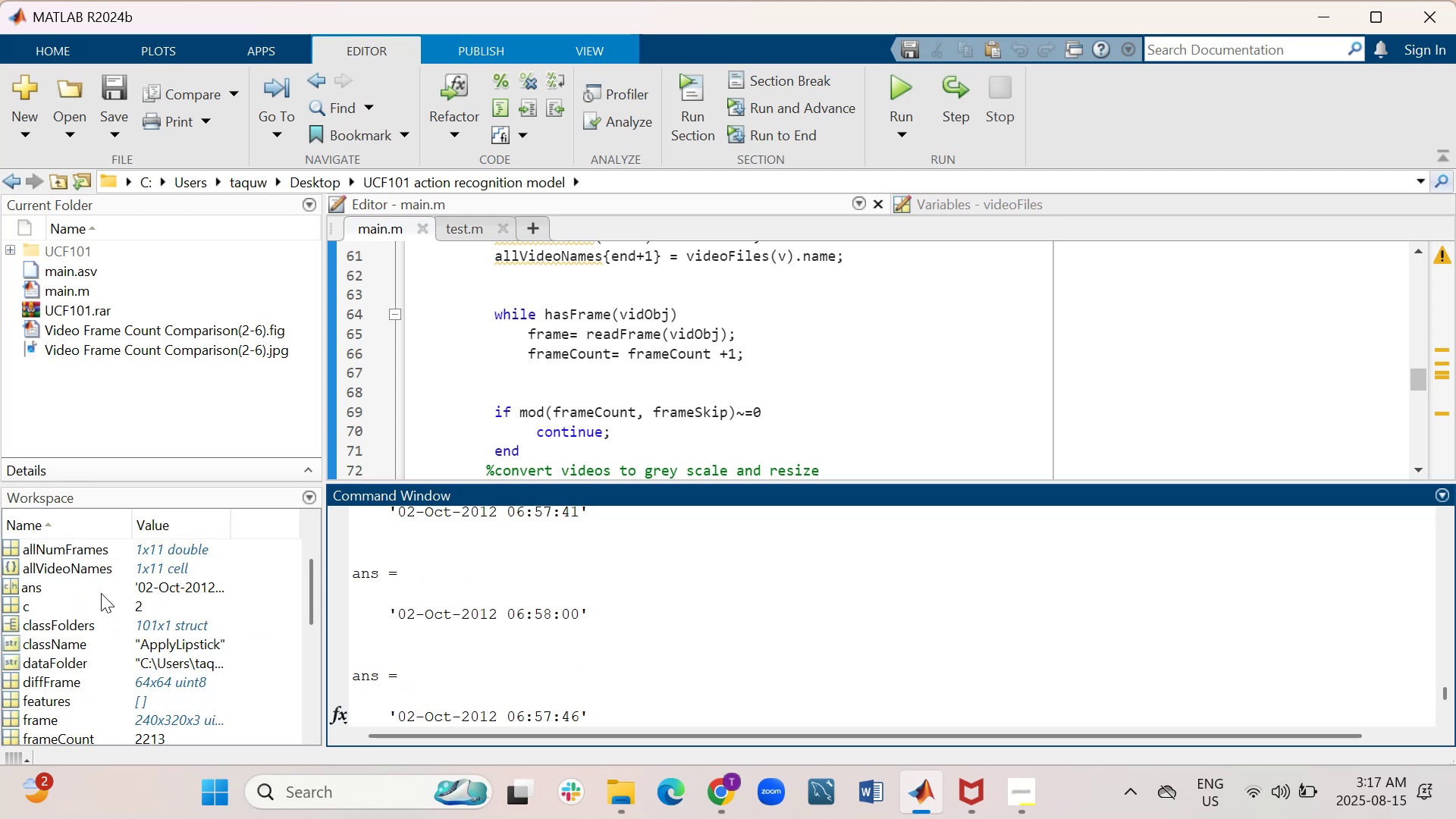 
left_click_drag(start_coordinate=[307, 592], to_coordinate=[314, 555])
 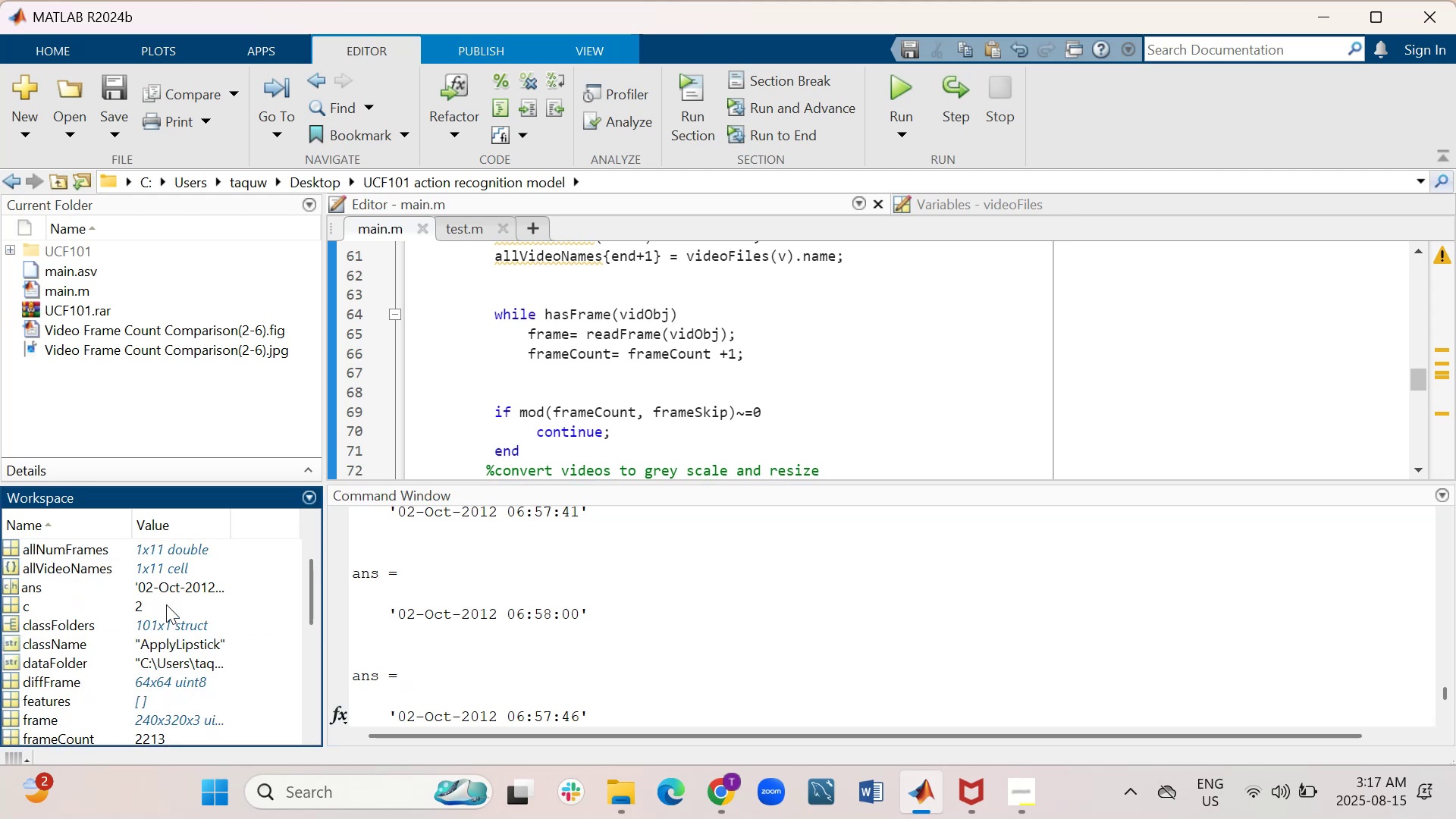 
scroll: coordinate [166, 604], scroll_direction: up, amount: 2.0
 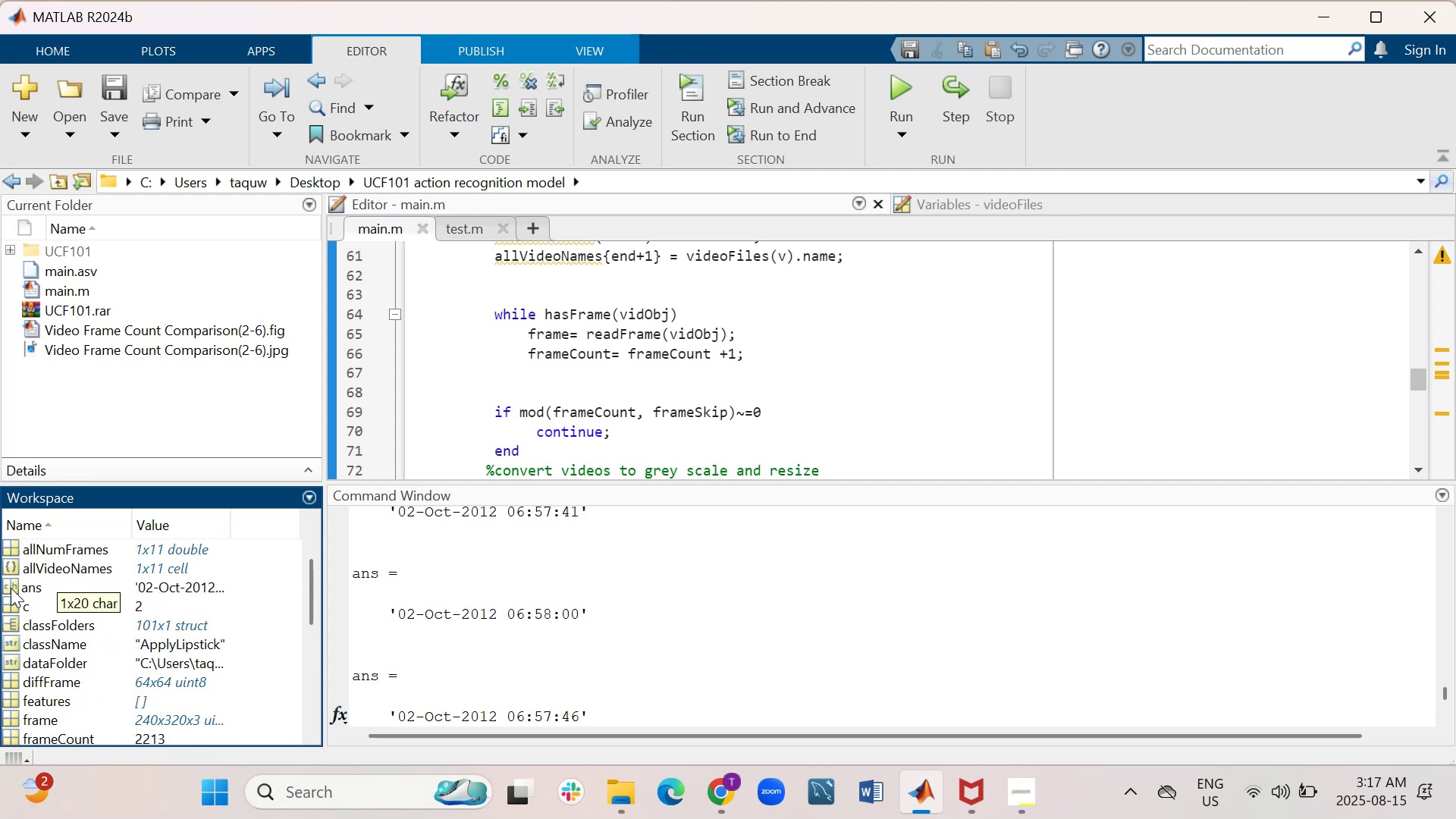 
double_click([11, 588])
 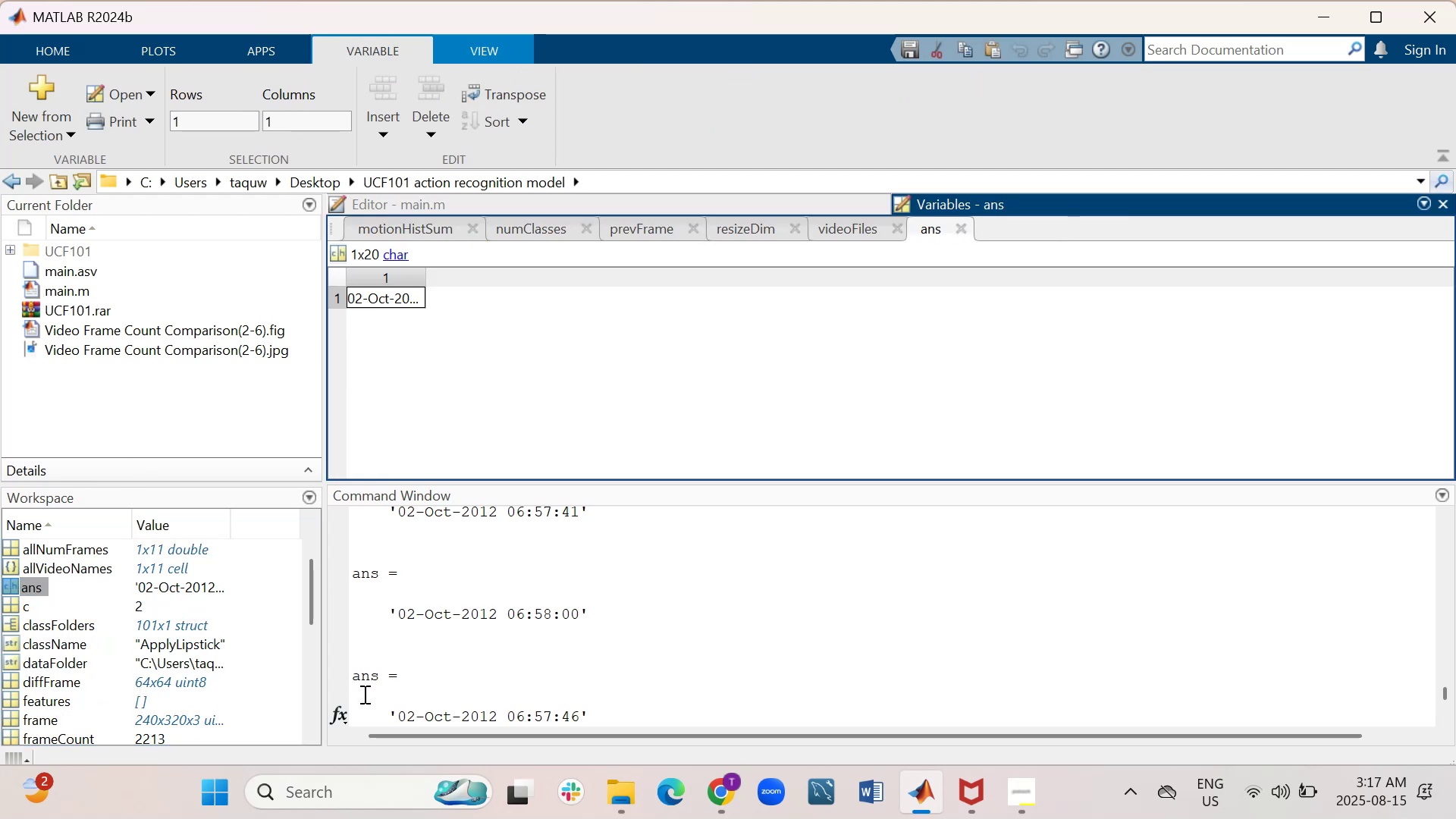 
wait(6.34)
 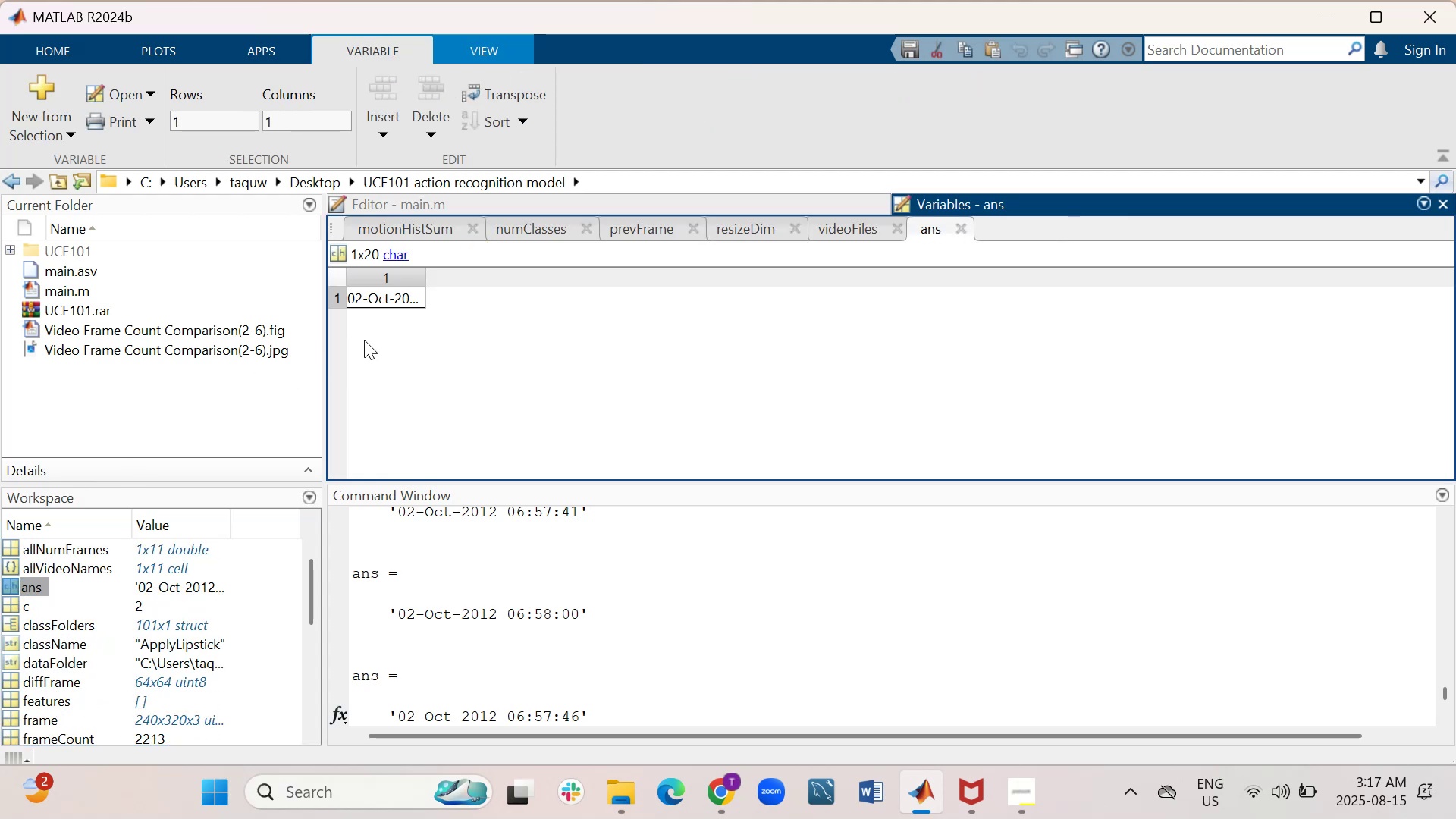 
scroll: coordinate [709, 556], scroll_direction: down, amount: 20.0
 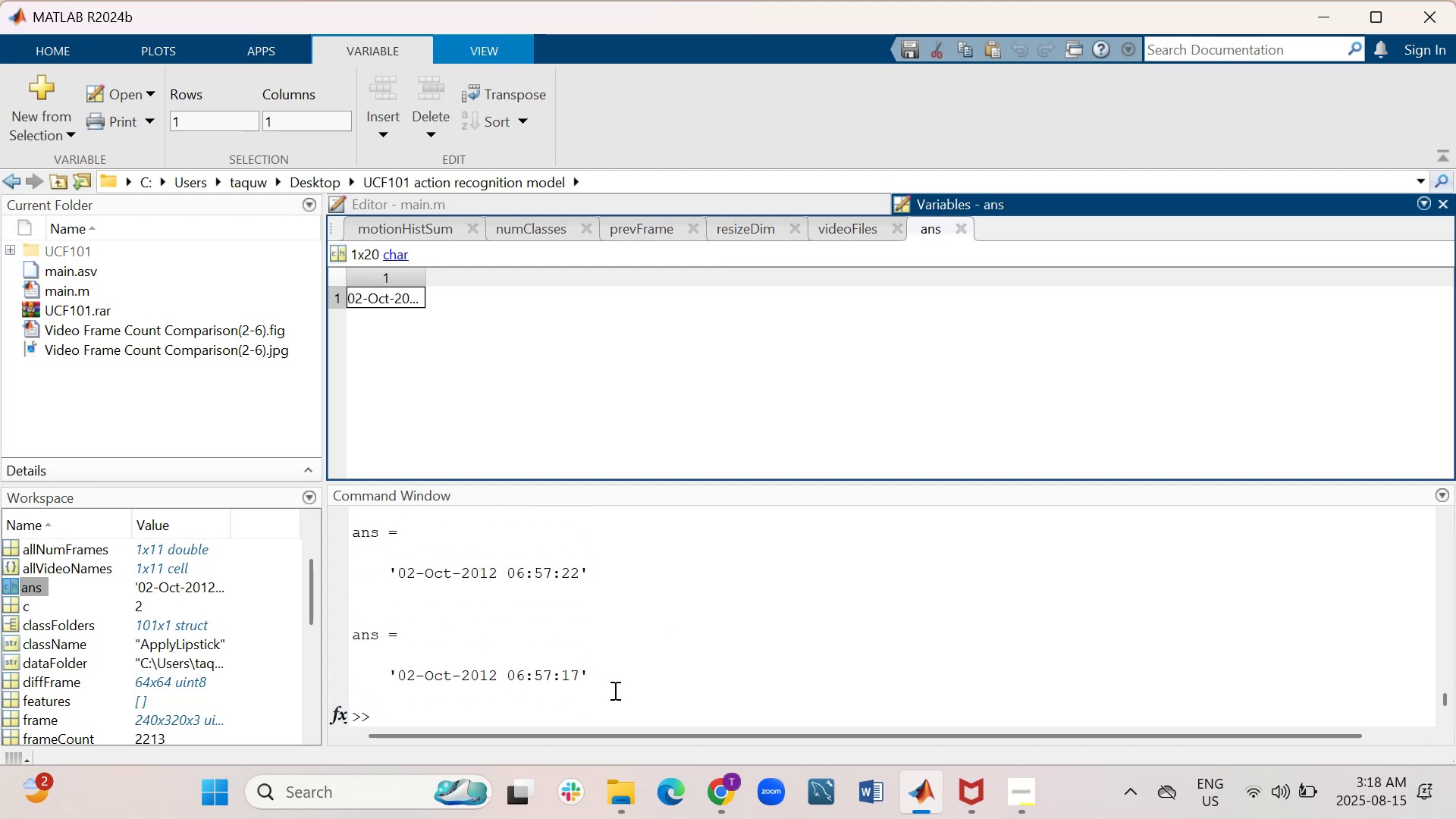 
left_click_drag(start_coordinate=[612, 706], to_coordinate=[606, 708])
 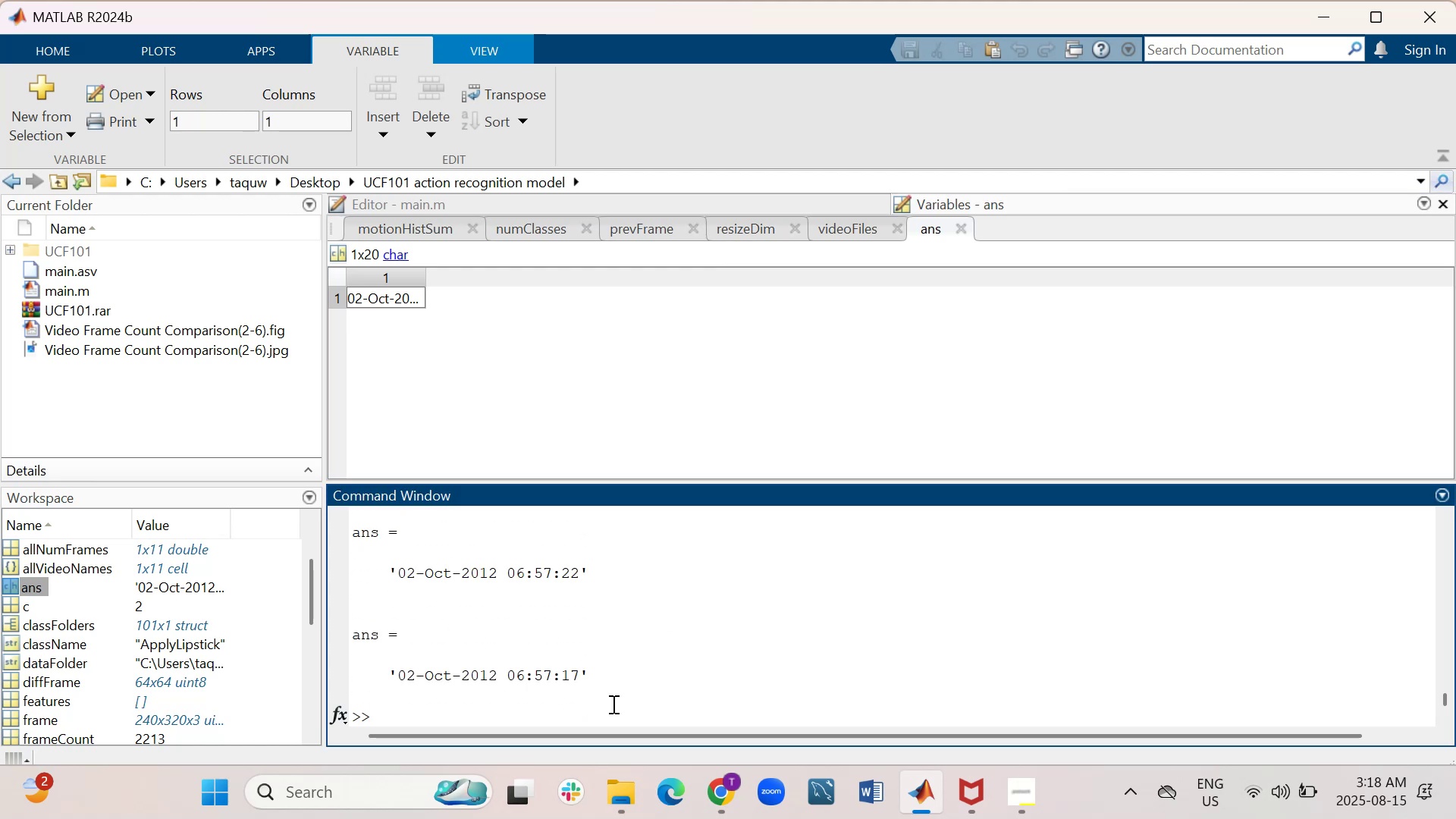 
key(A)
 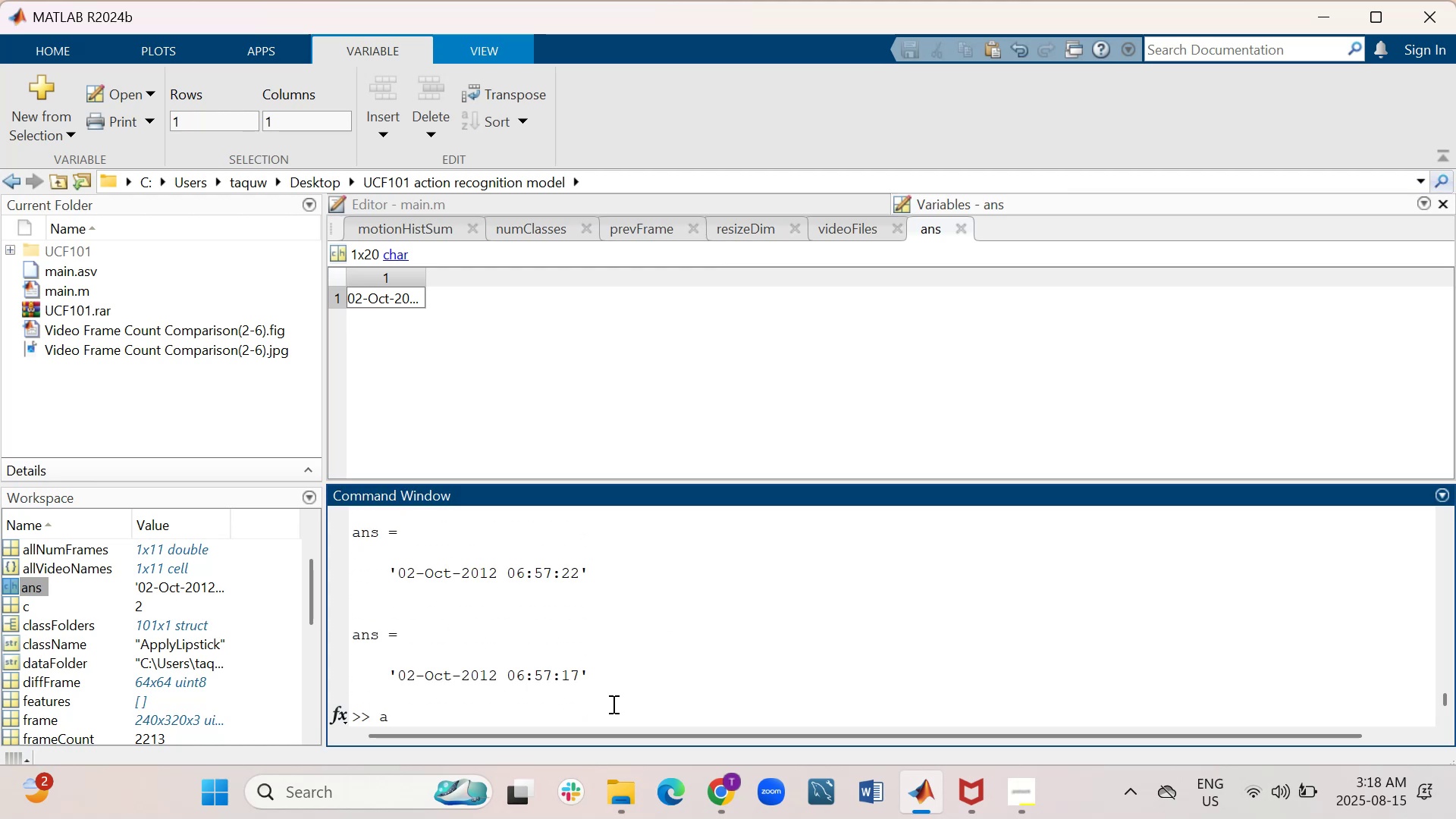 
key(Equal)
 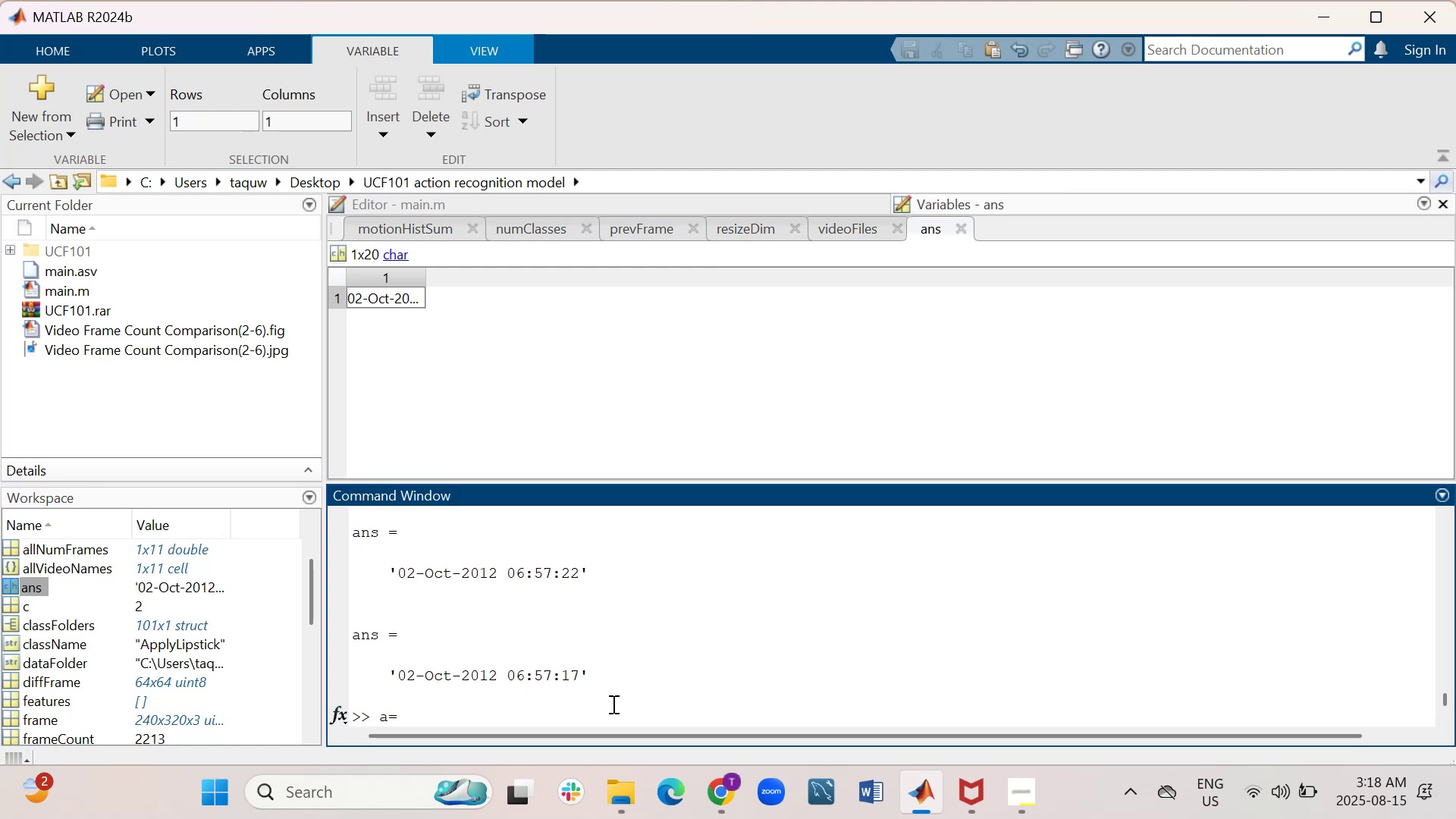 
key(ArrowUp)
 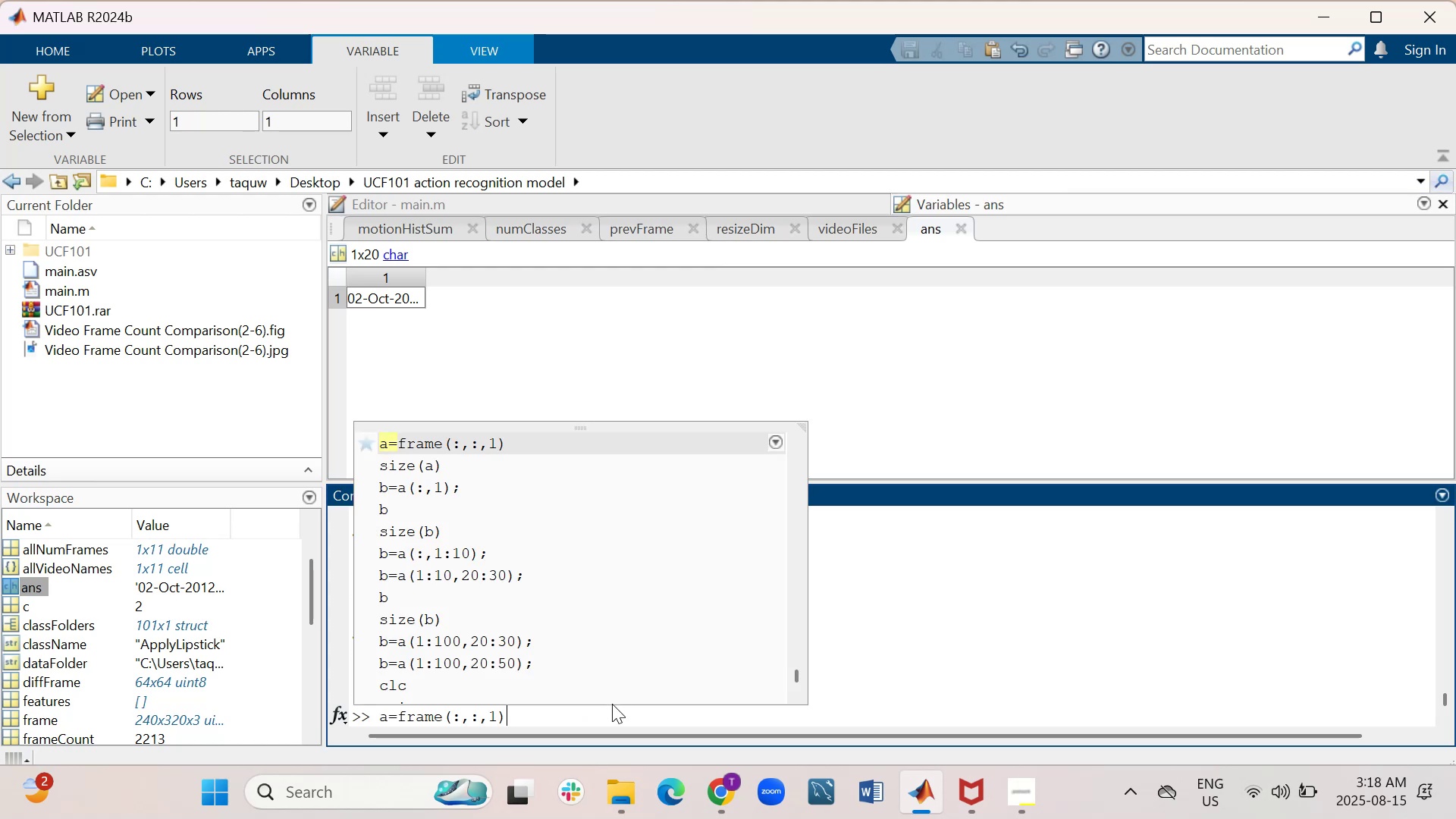 
key(ArrowUp)
 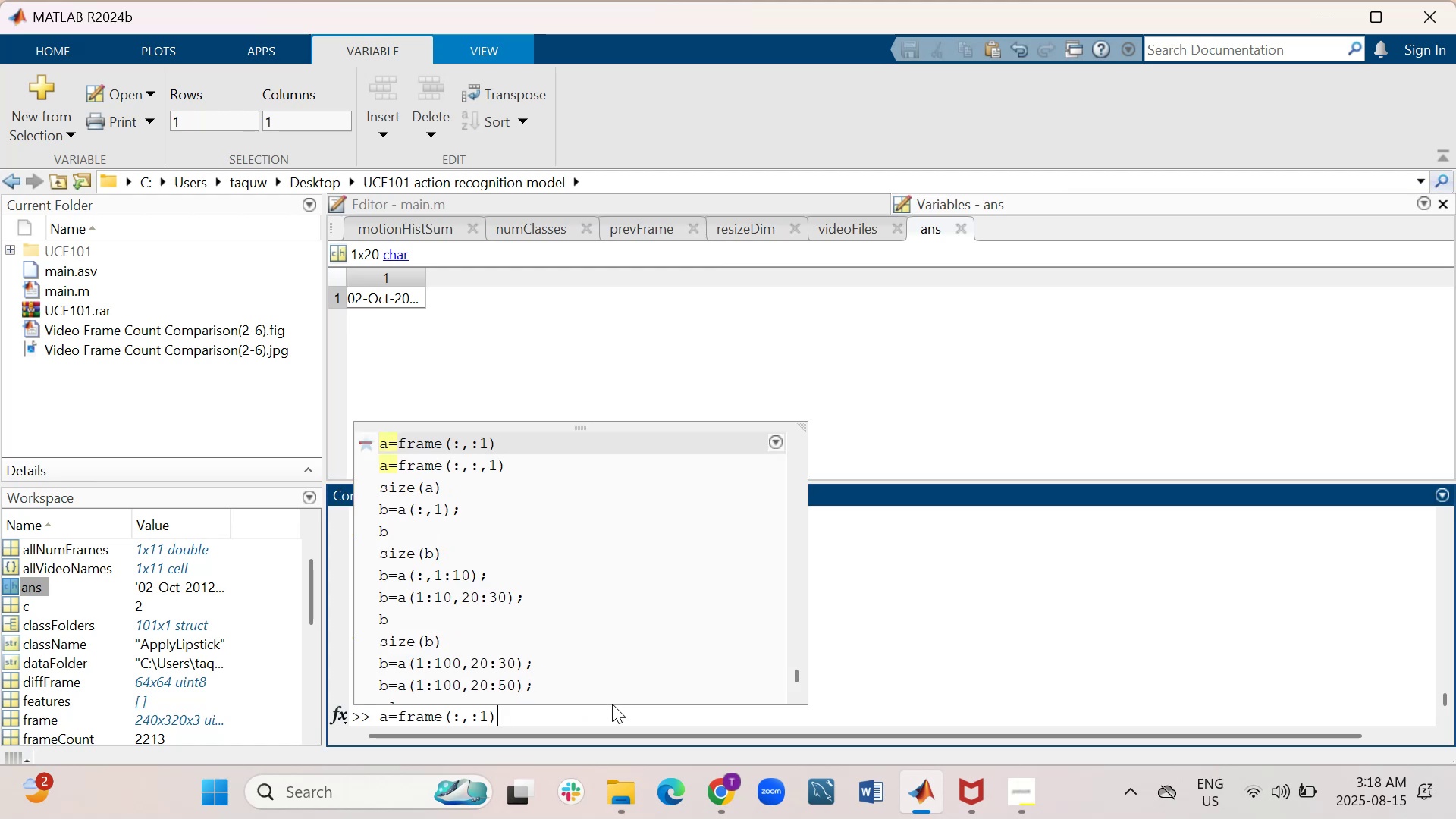 
key(ArrowUp)
 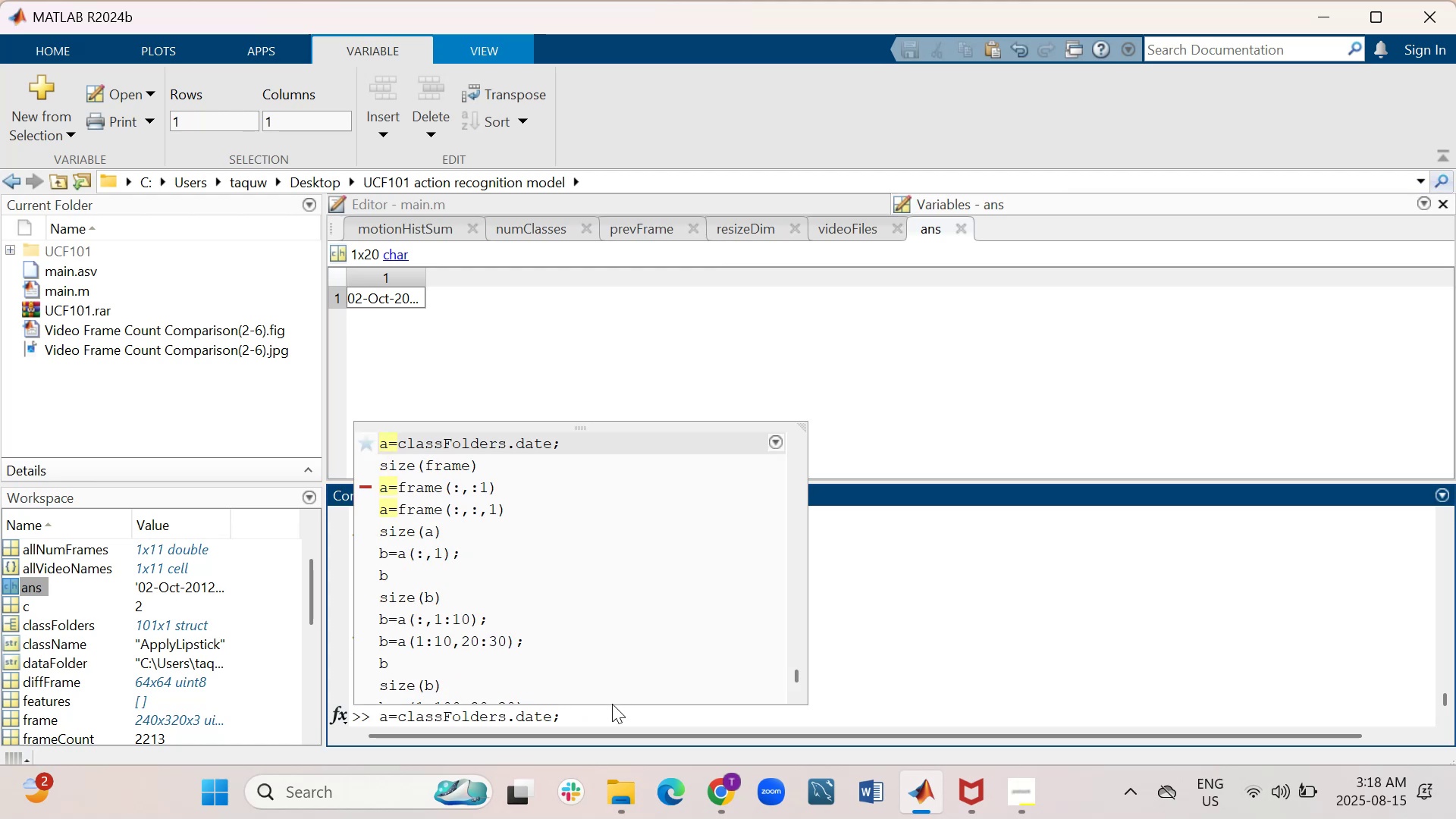 
key(ArrowDown)
 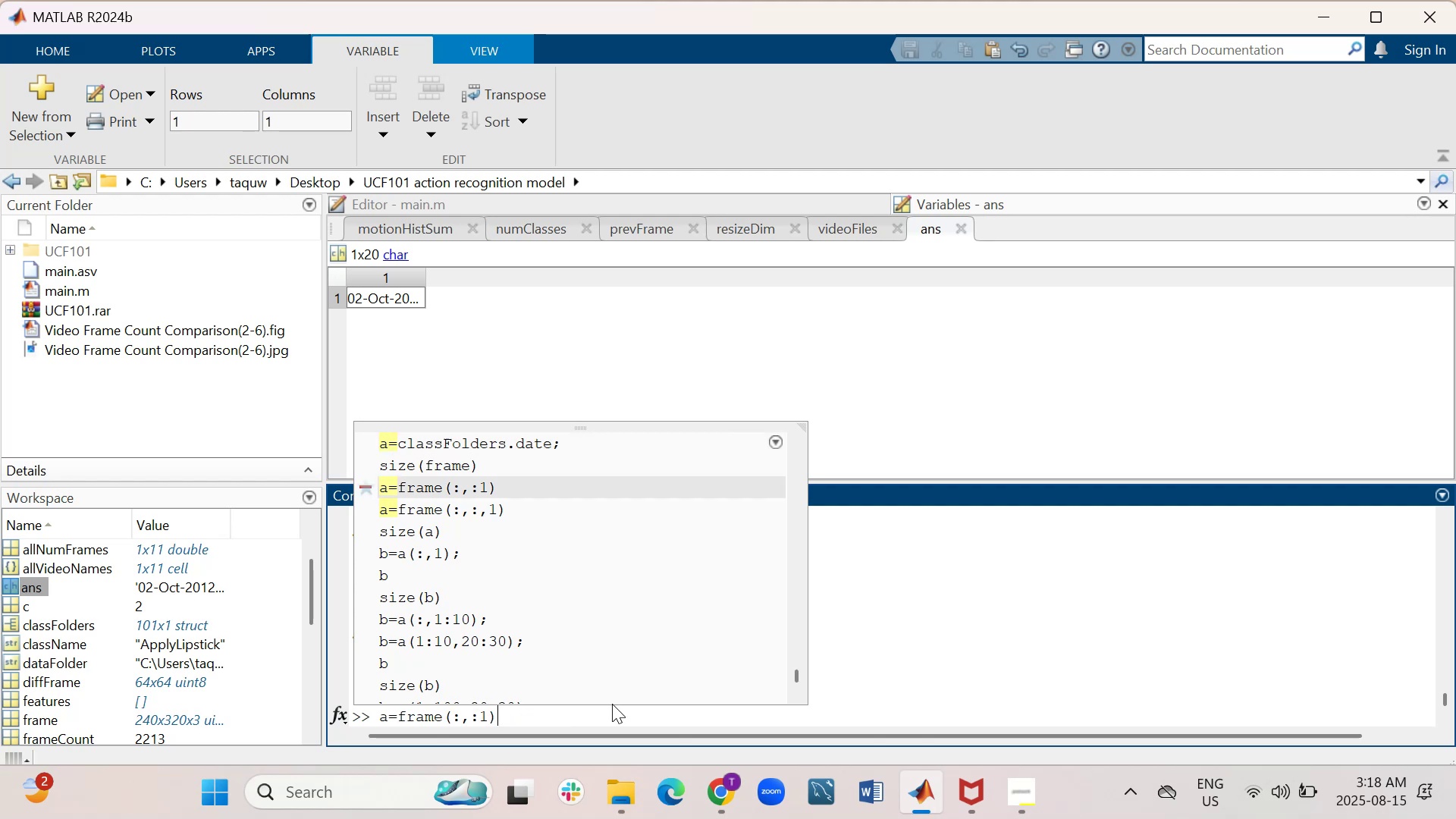 
key(ArrowDown)
 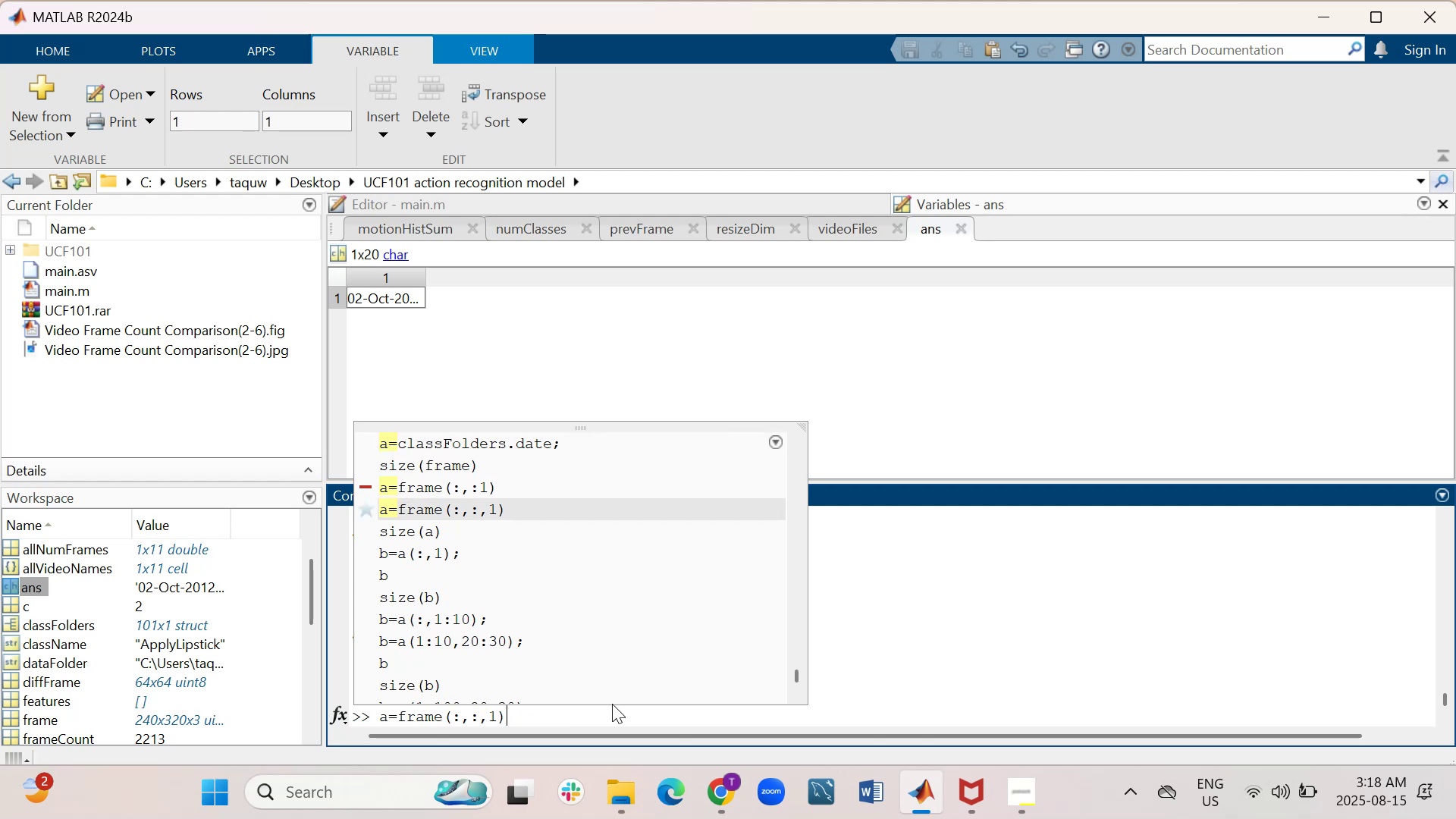 
key(ArrowDown)
 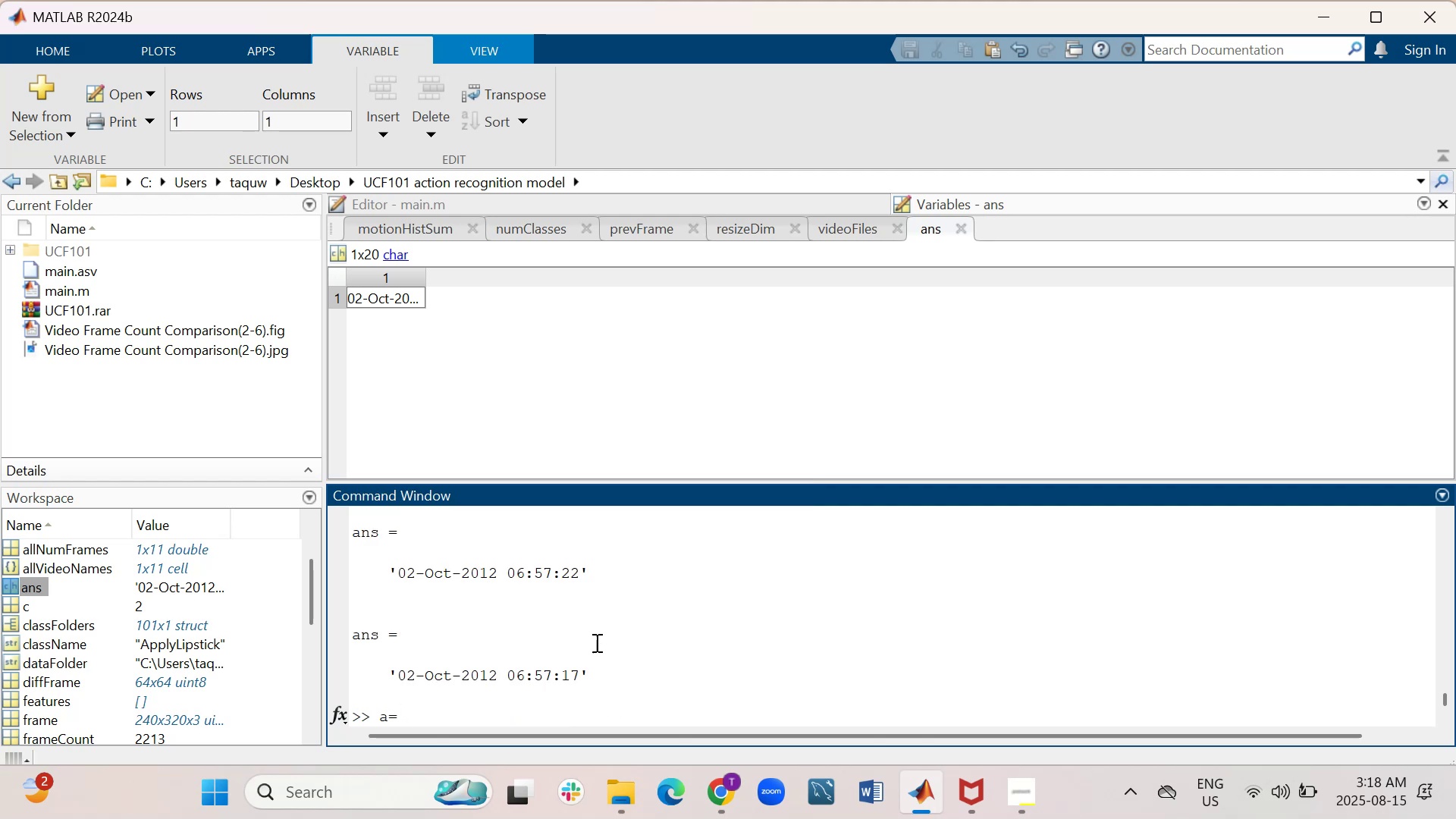 
scroll: coordinate [86, 733], scroll_direction: down, amount: 6.0
 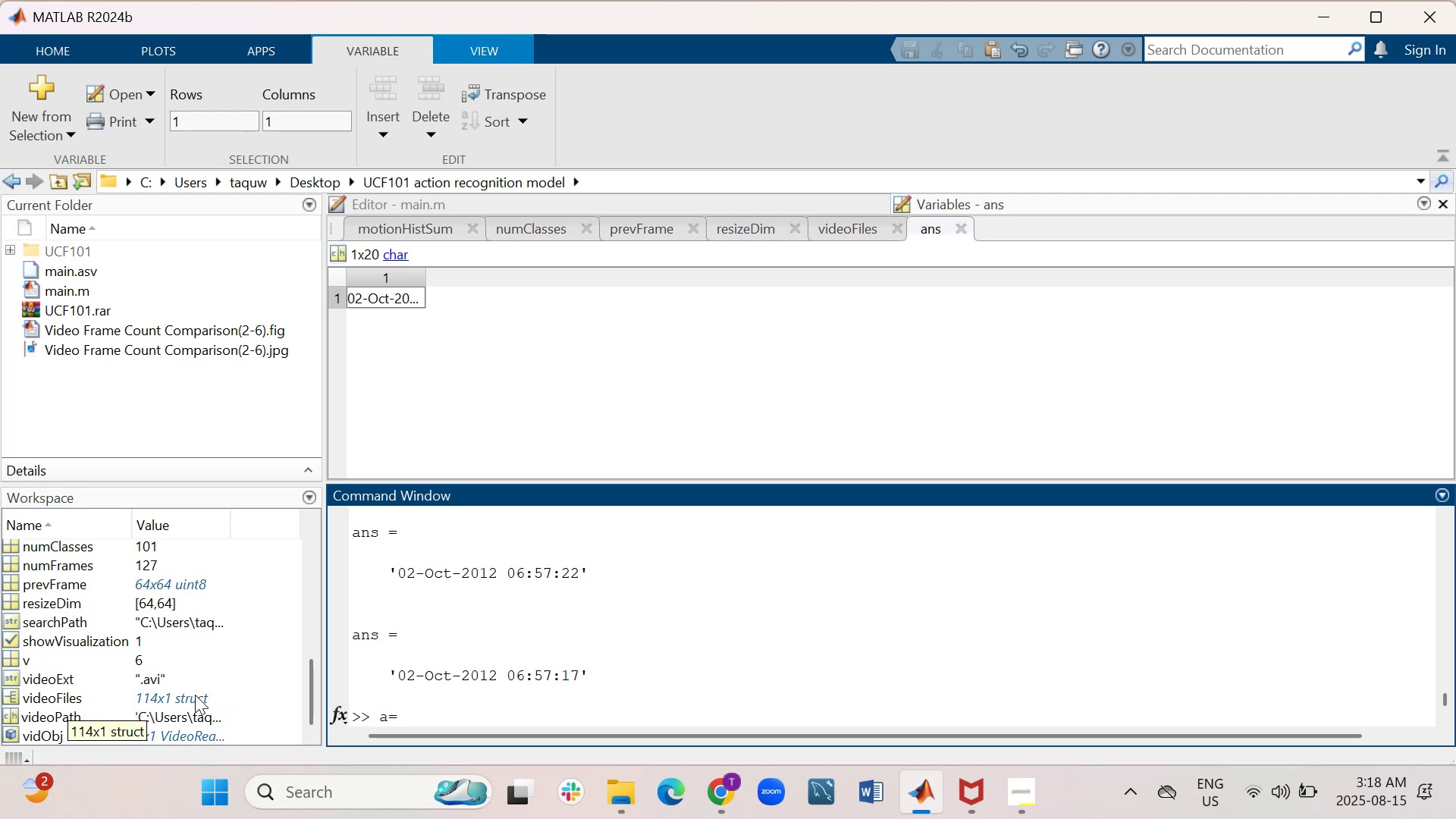 
wait(5.48)
 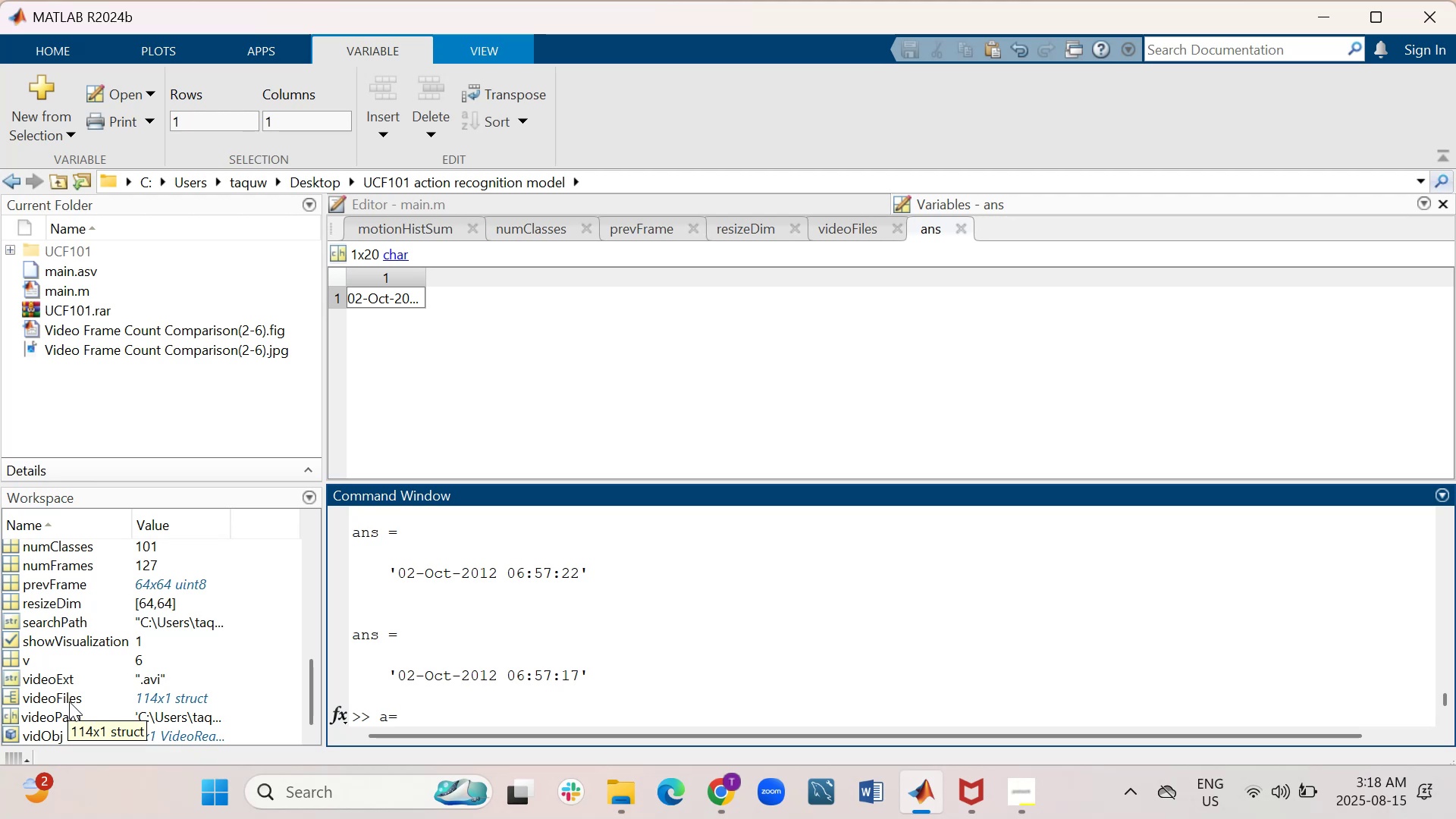 
type(videoFiles.)
 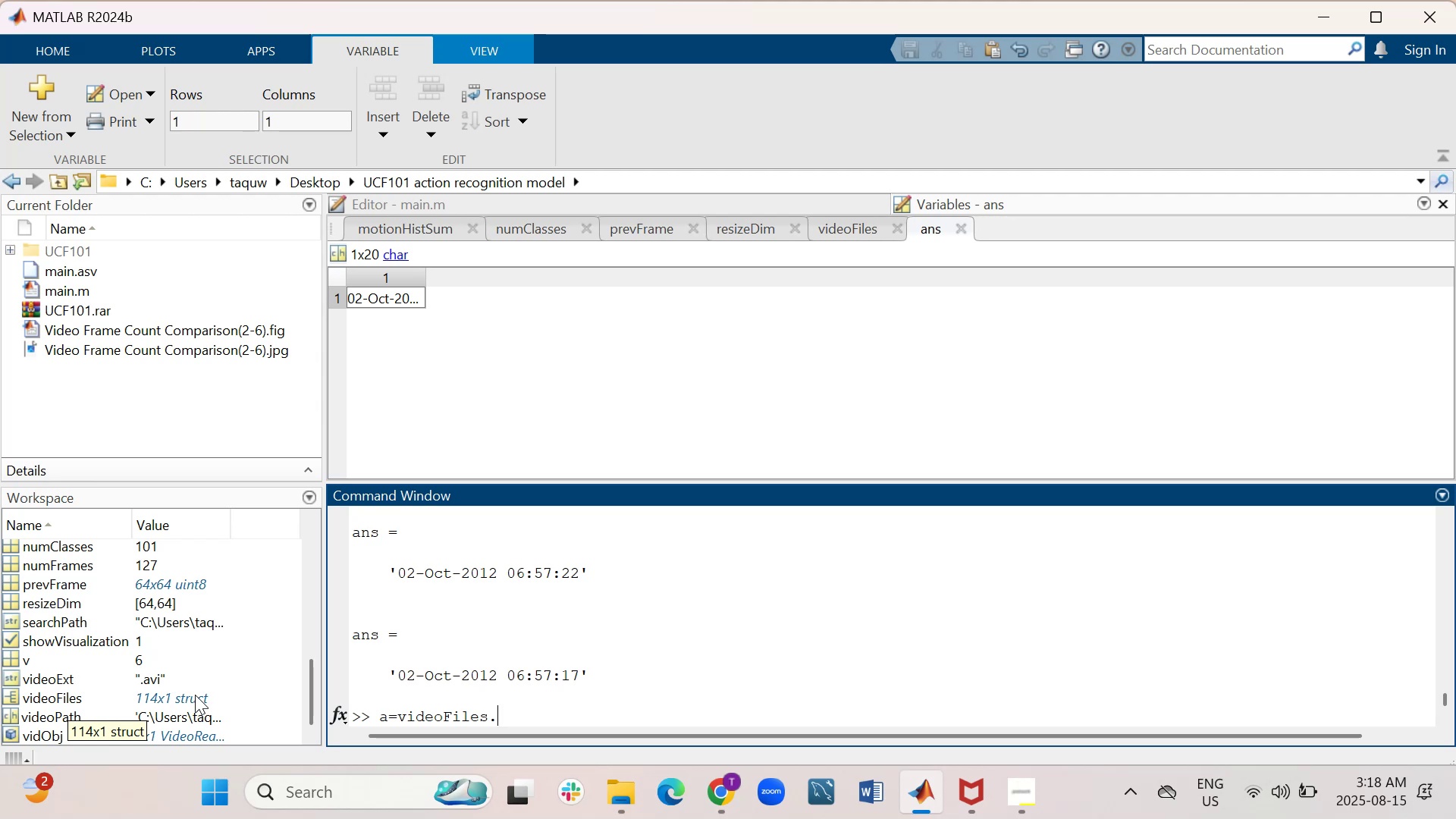 
type(date;)
 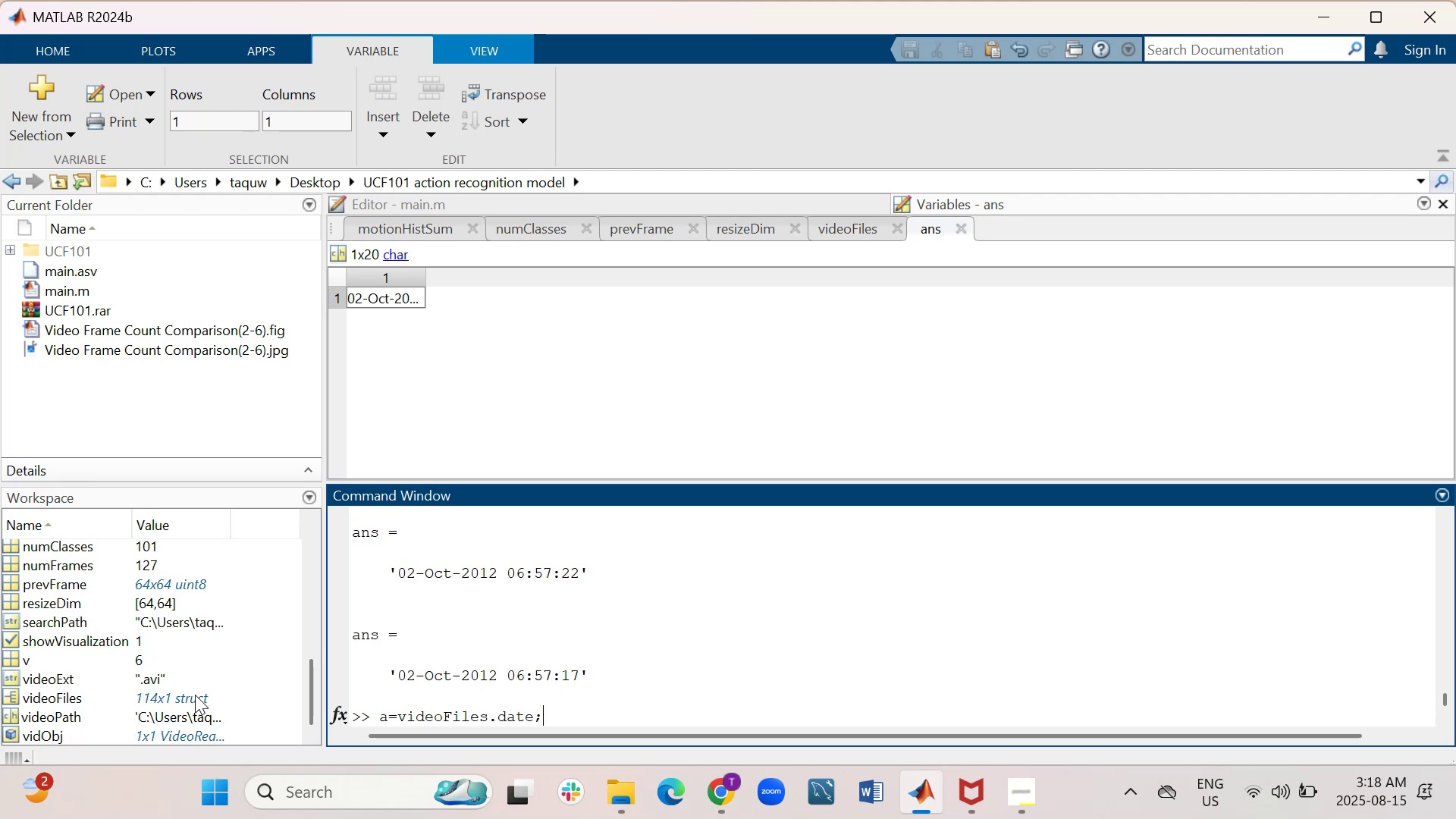 
key(Enter)
 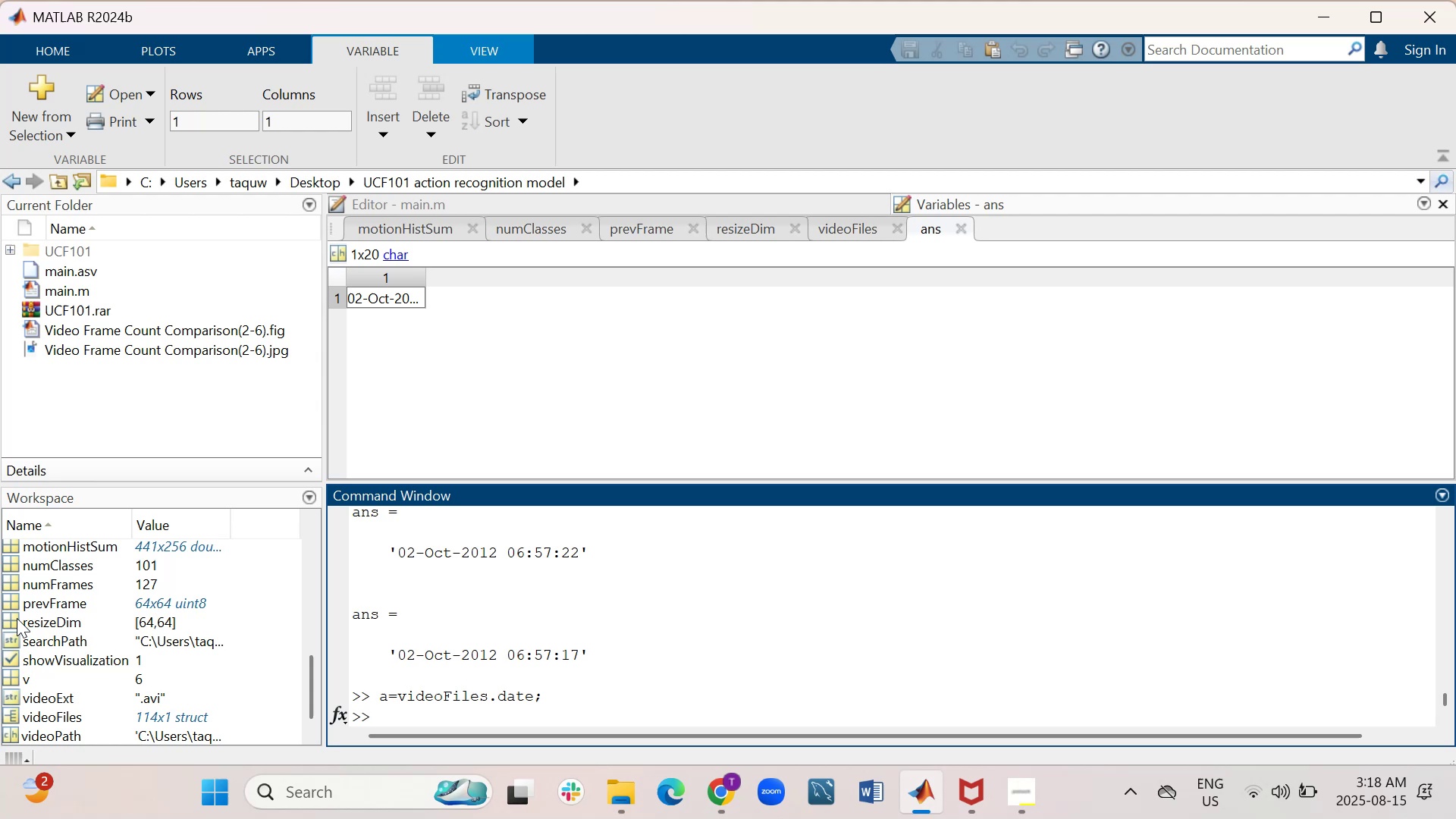 
scroll: coordinate [94, 630], scroll_direction: up, amount: 2.0
 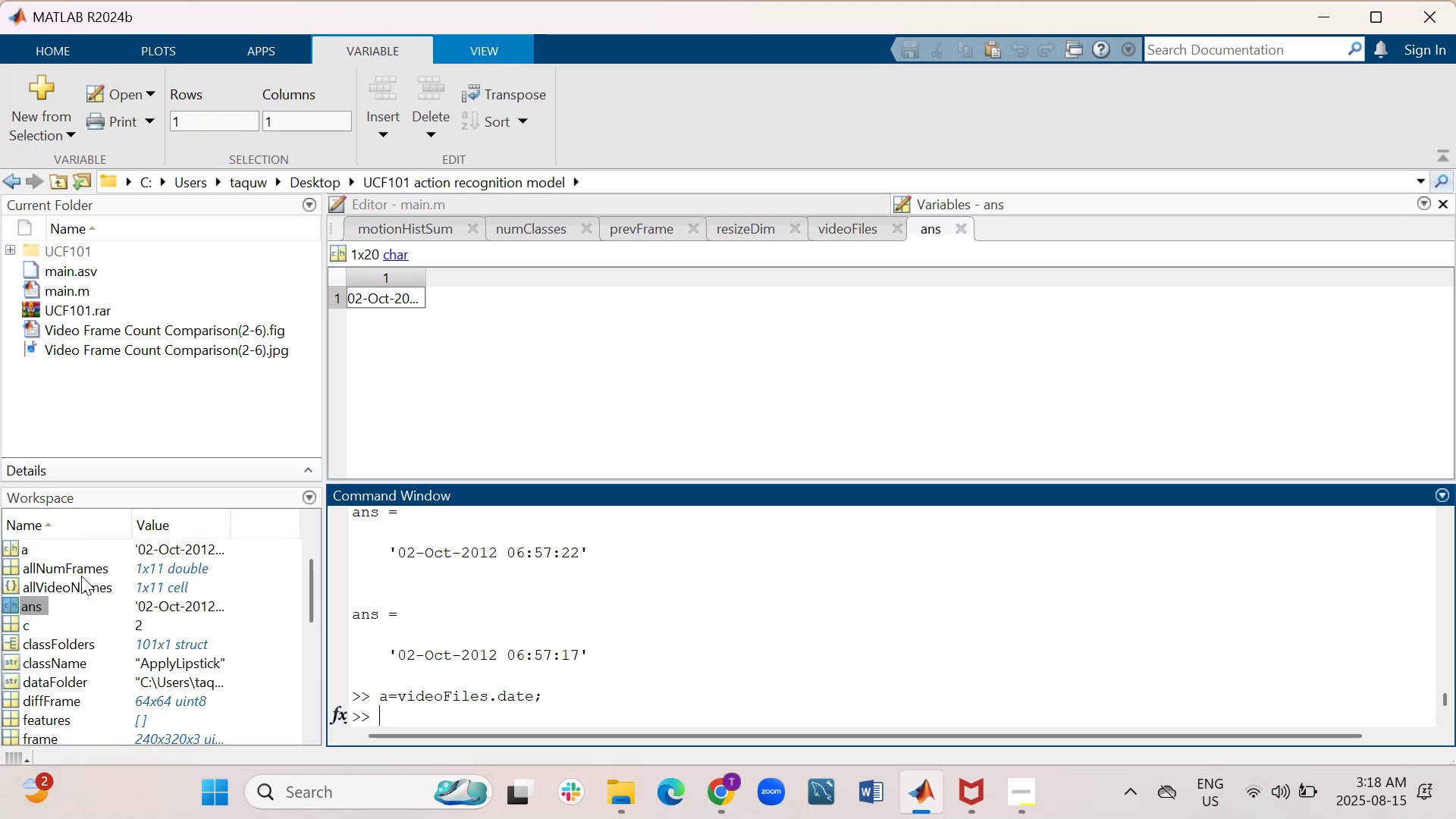 
wait(5.34)
 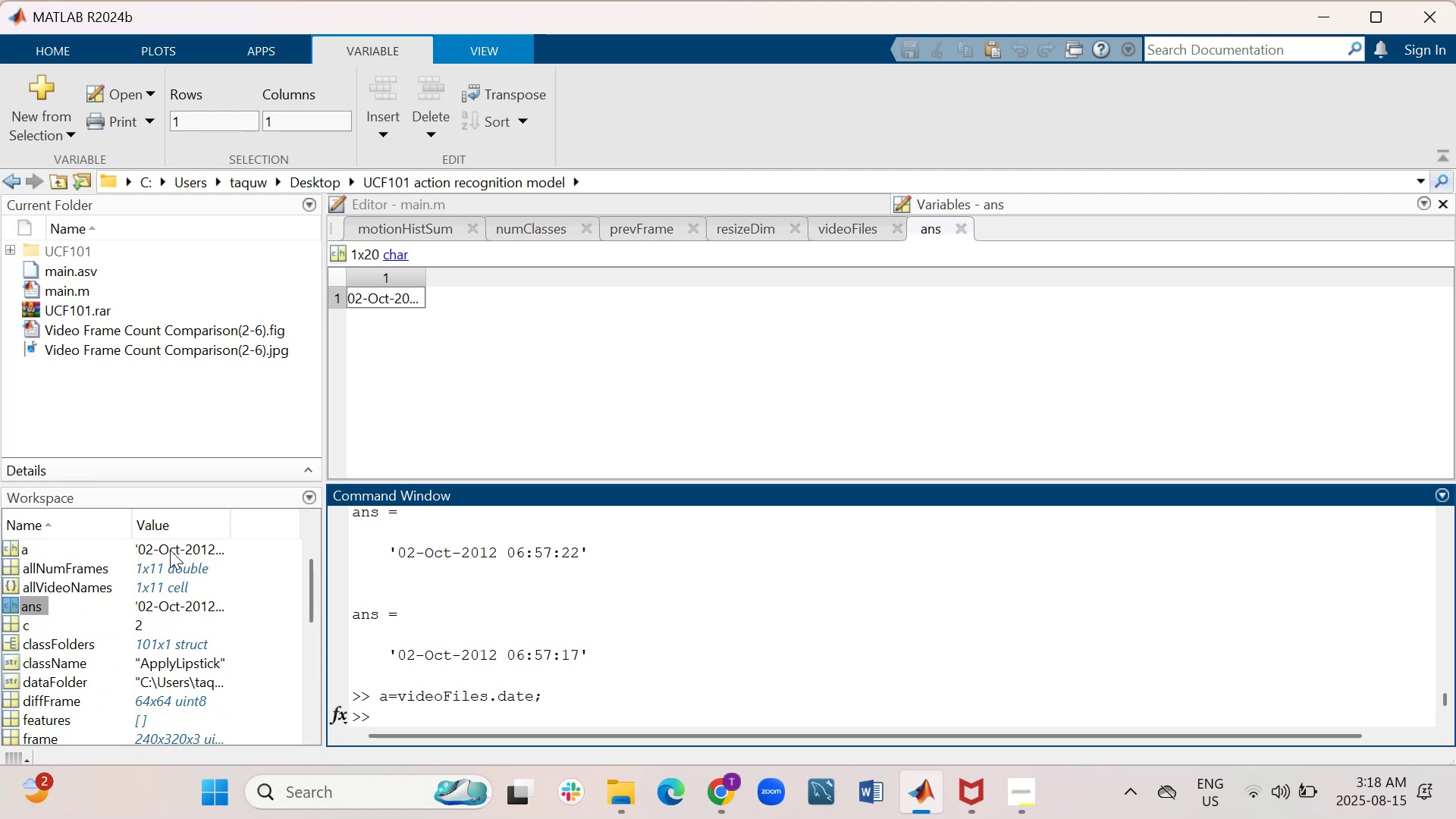 
double_click([8, 548])
 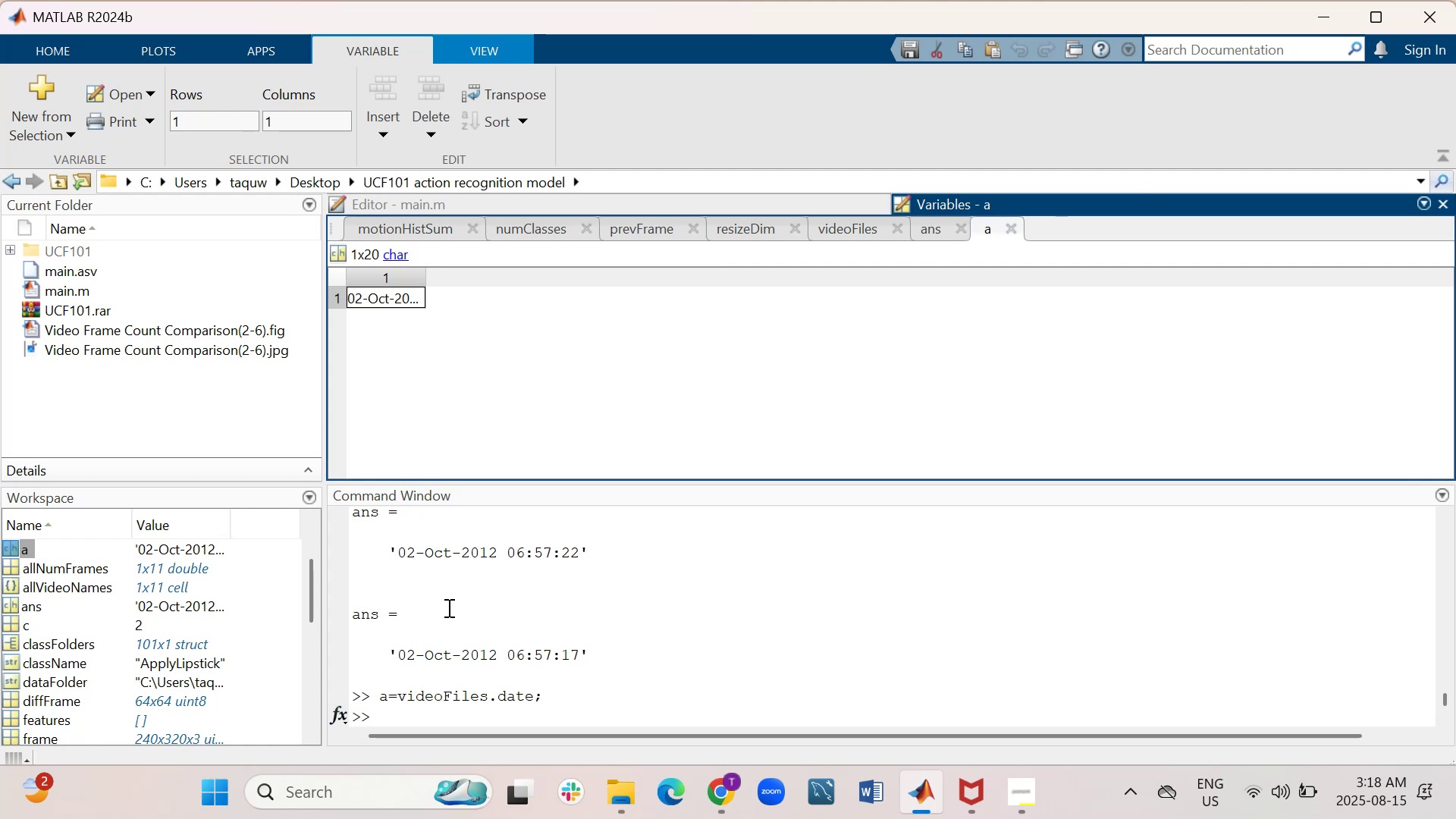 
left_click([490, 711])
 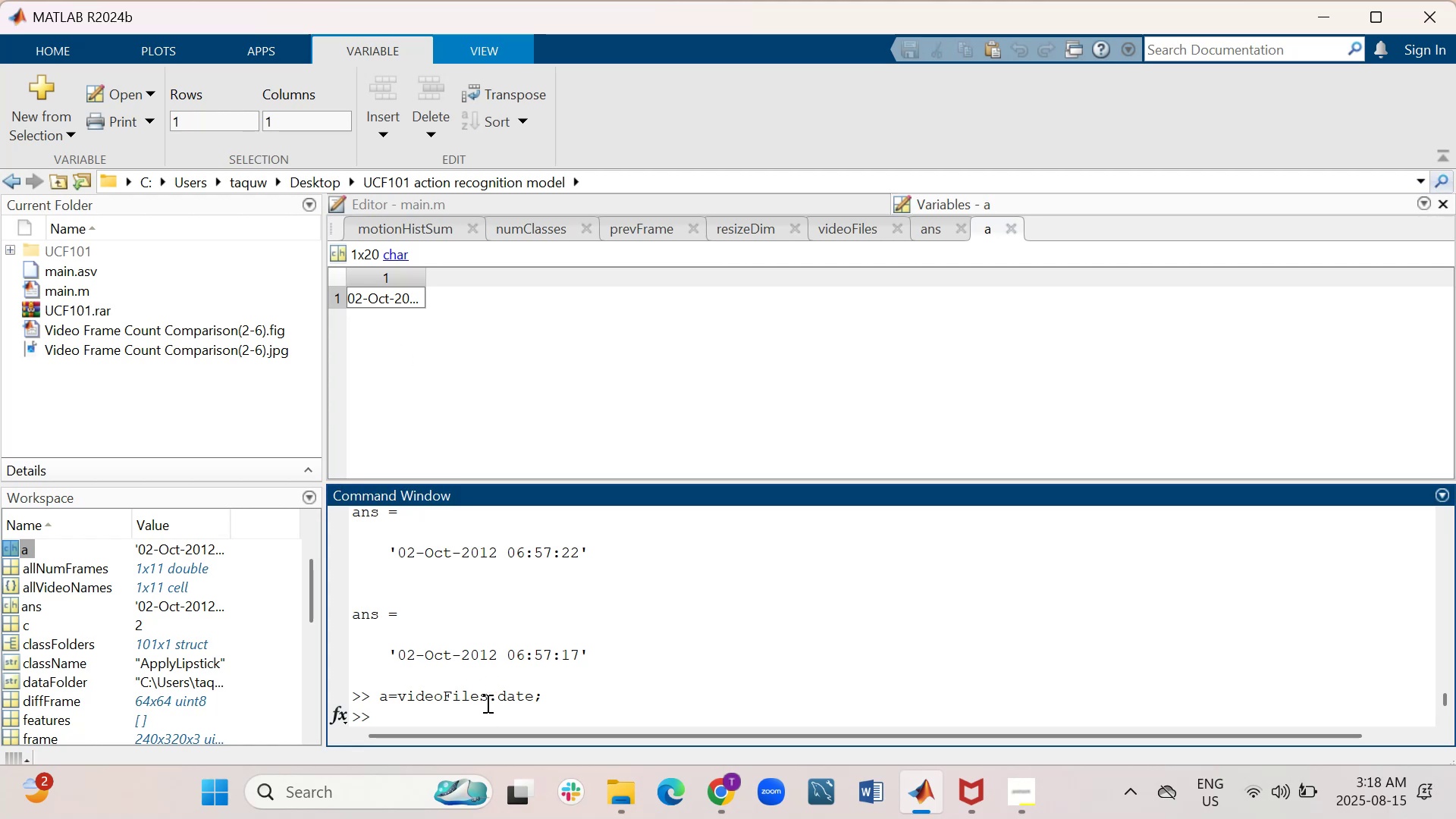 
key(A)
 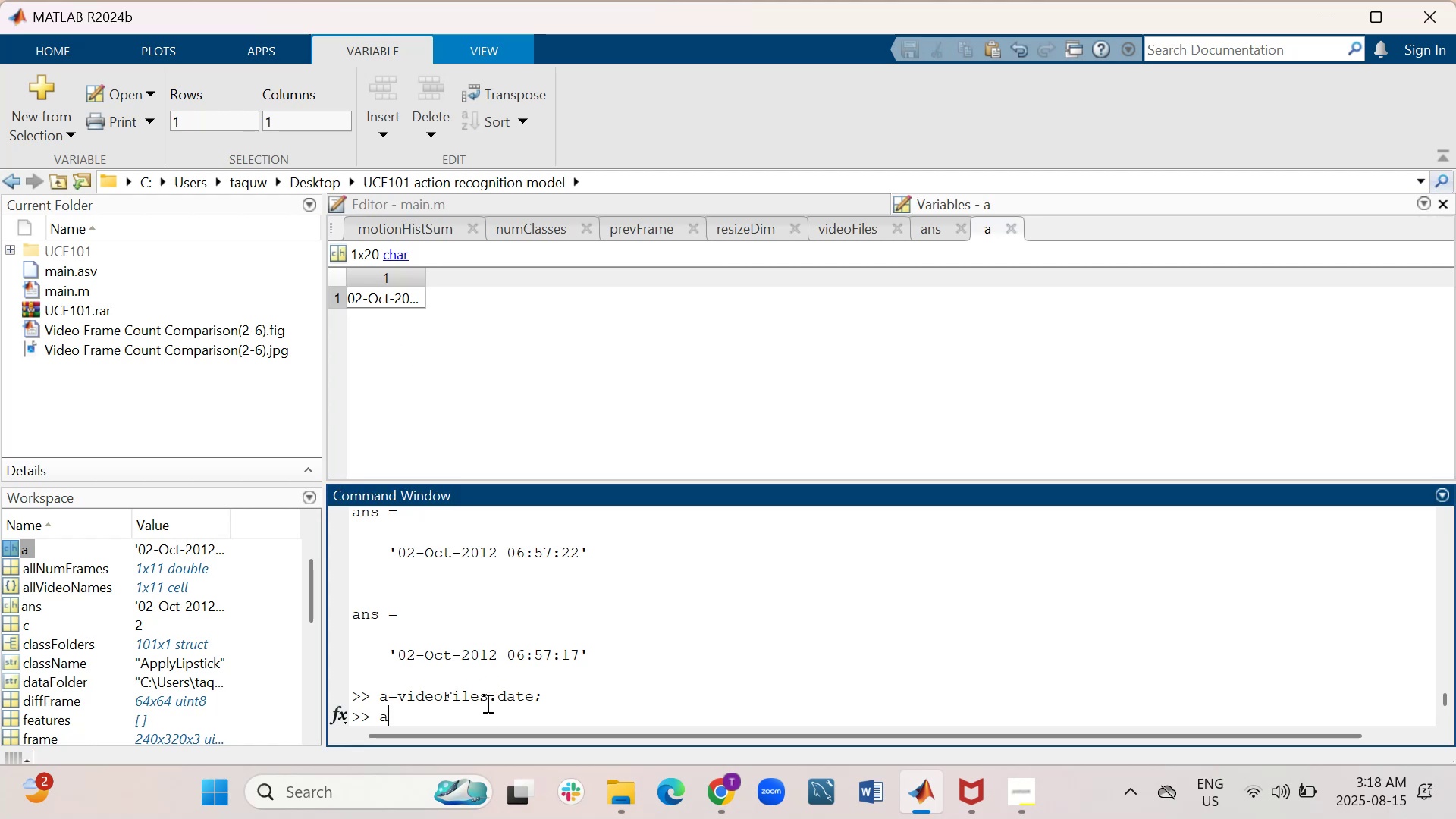 
key(Enter)
 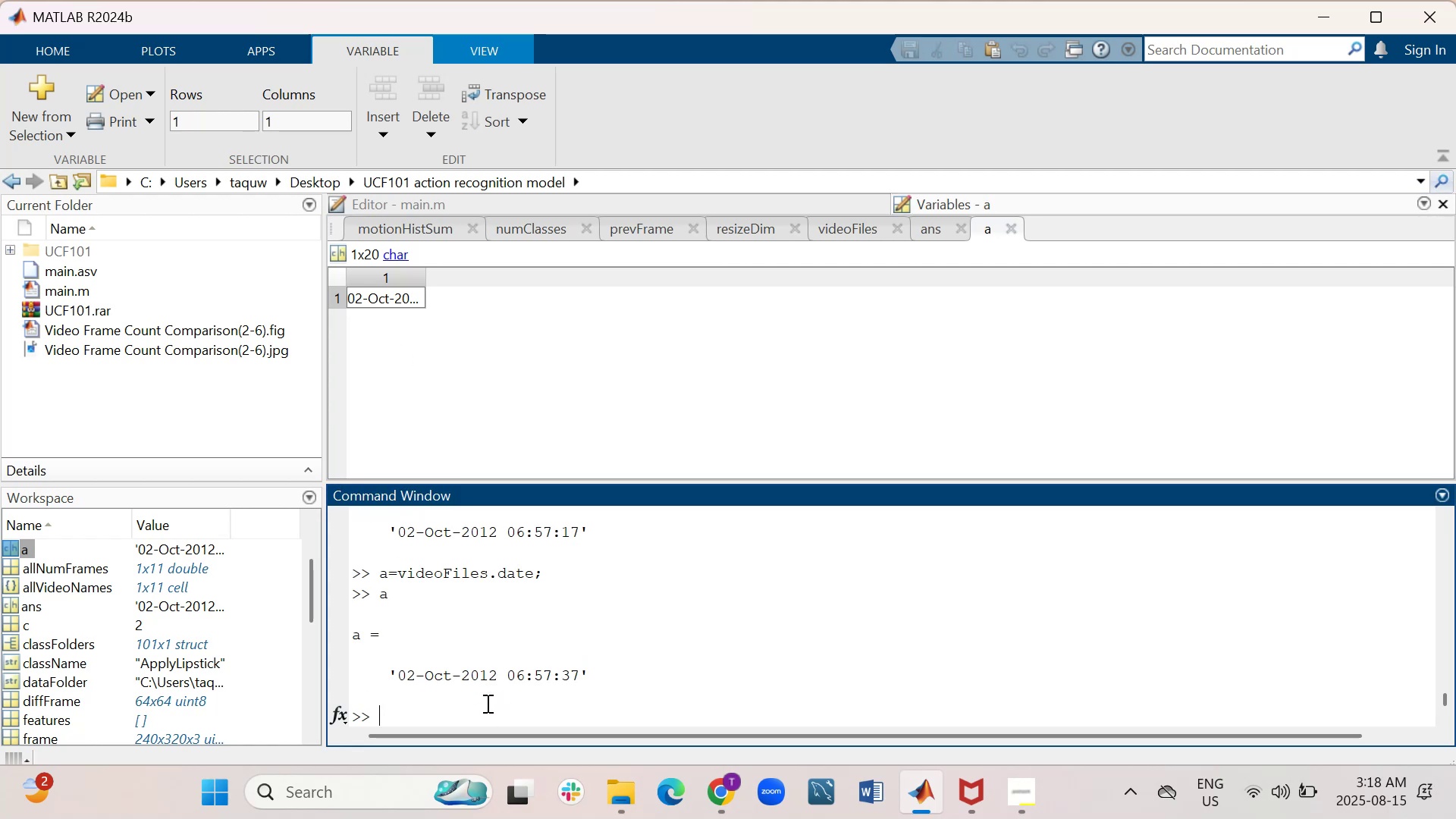 
wait(11.65)
 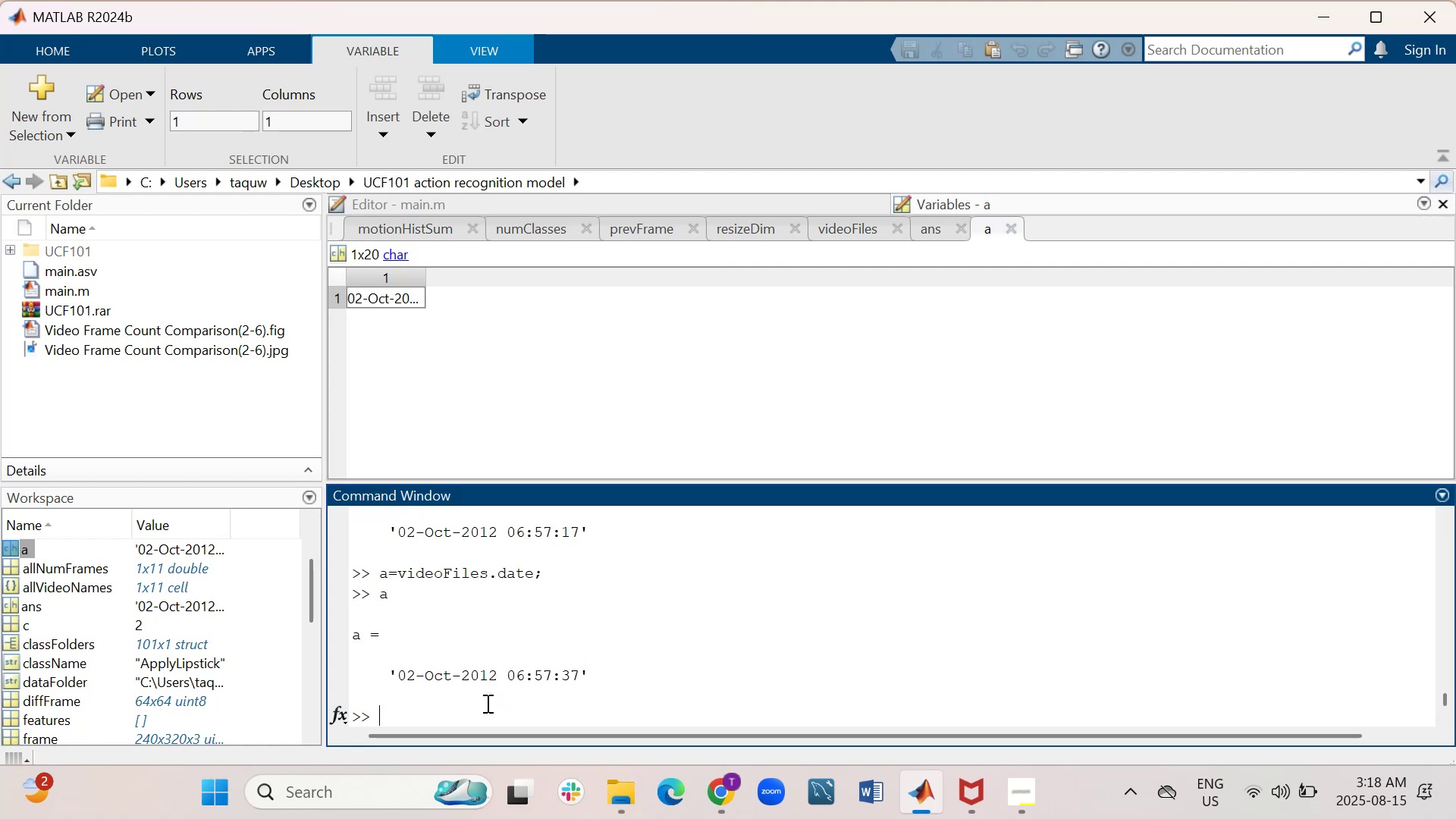 
mouse_move([24, 702])
 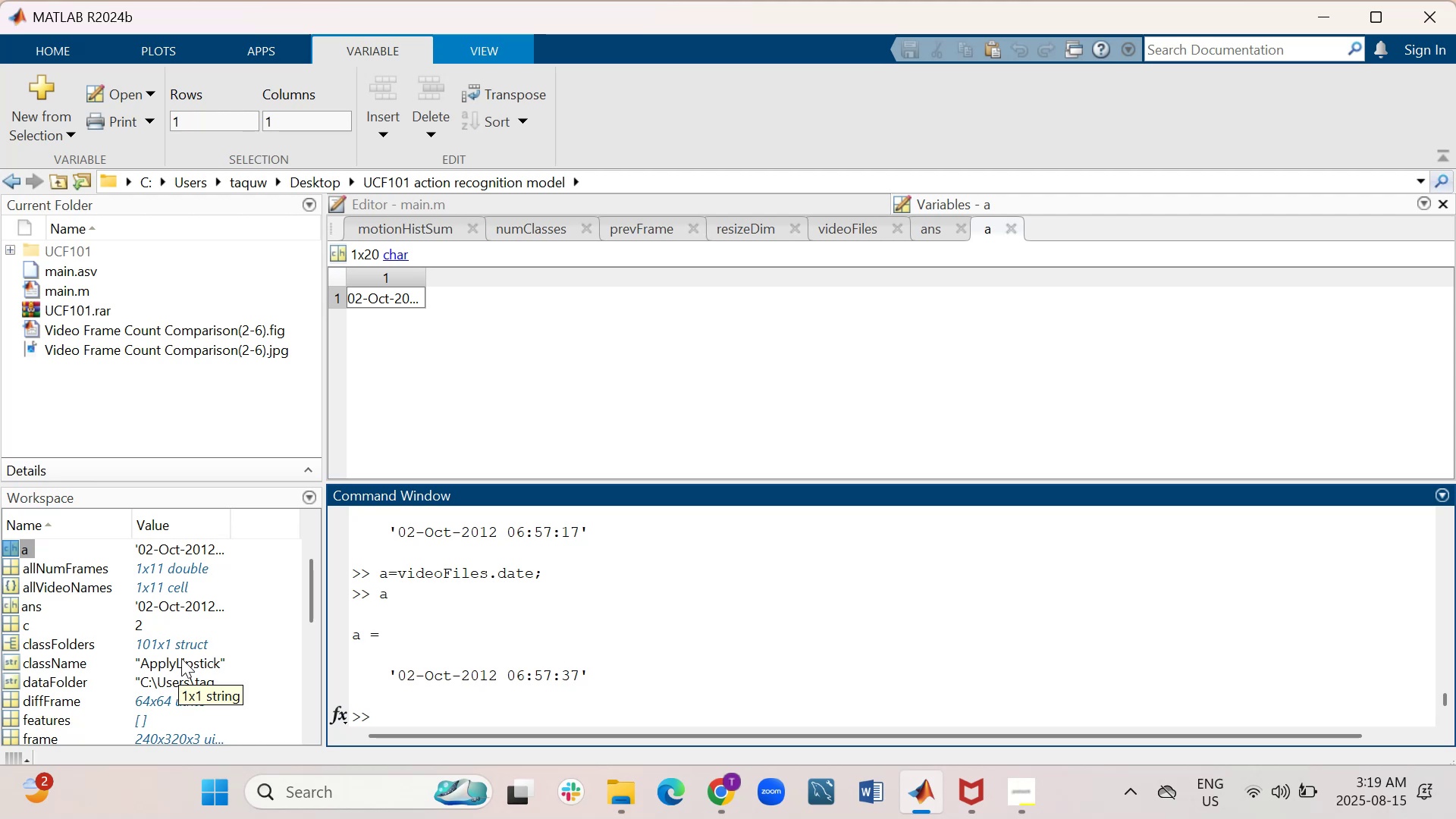 
wait(6.97)
 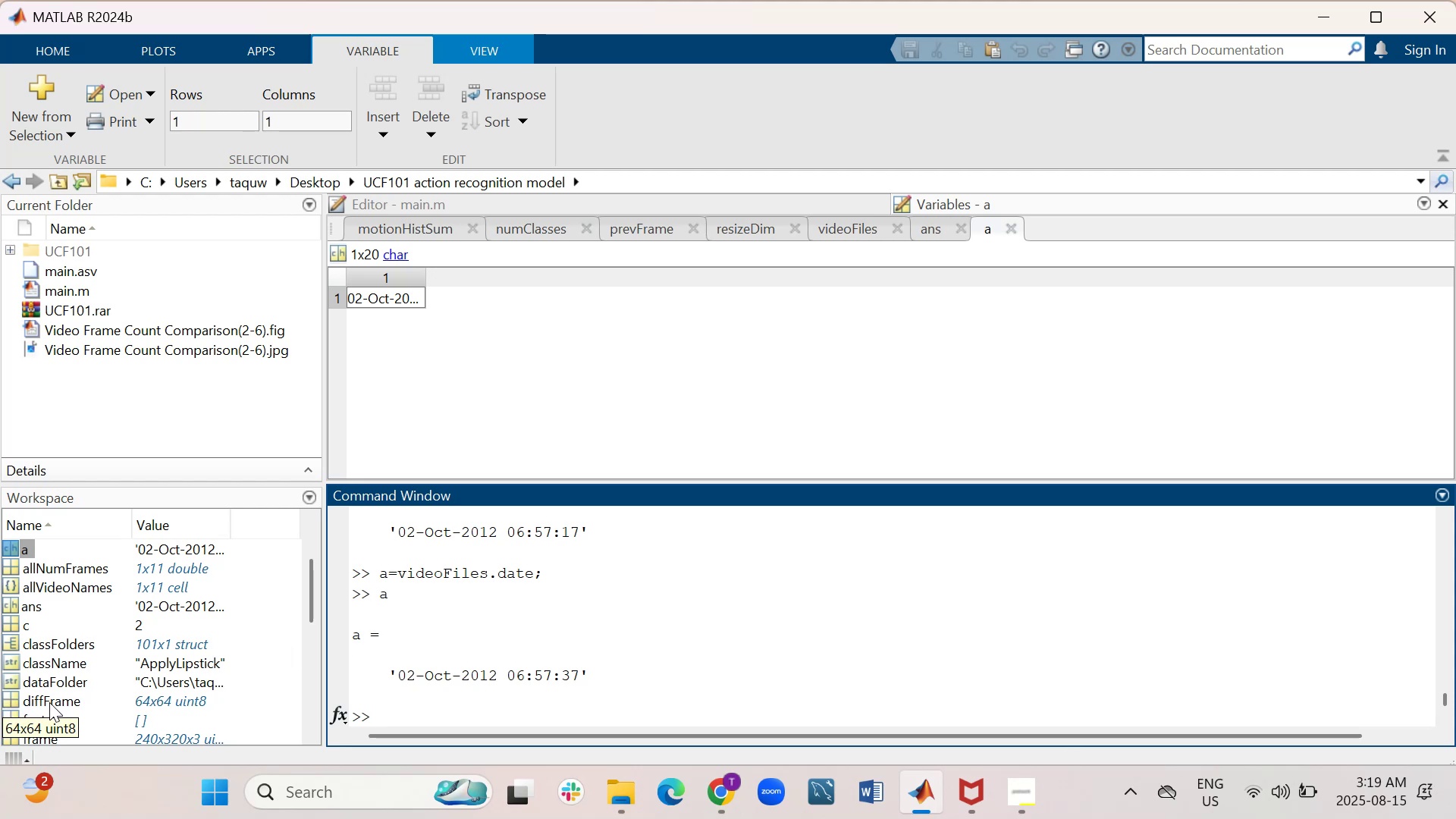 
mouse_move([394, 303])
 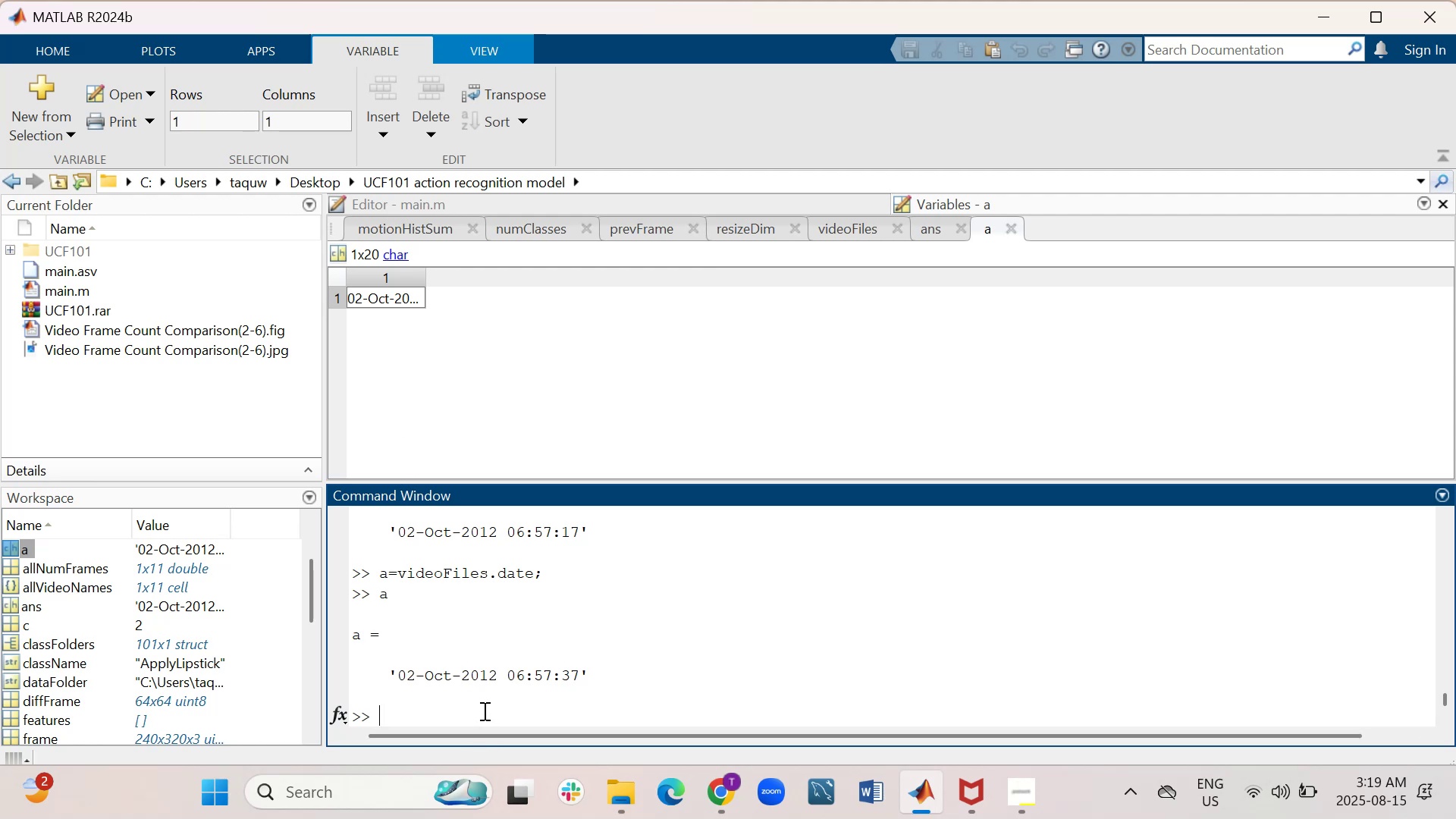 
wait(5.31)
 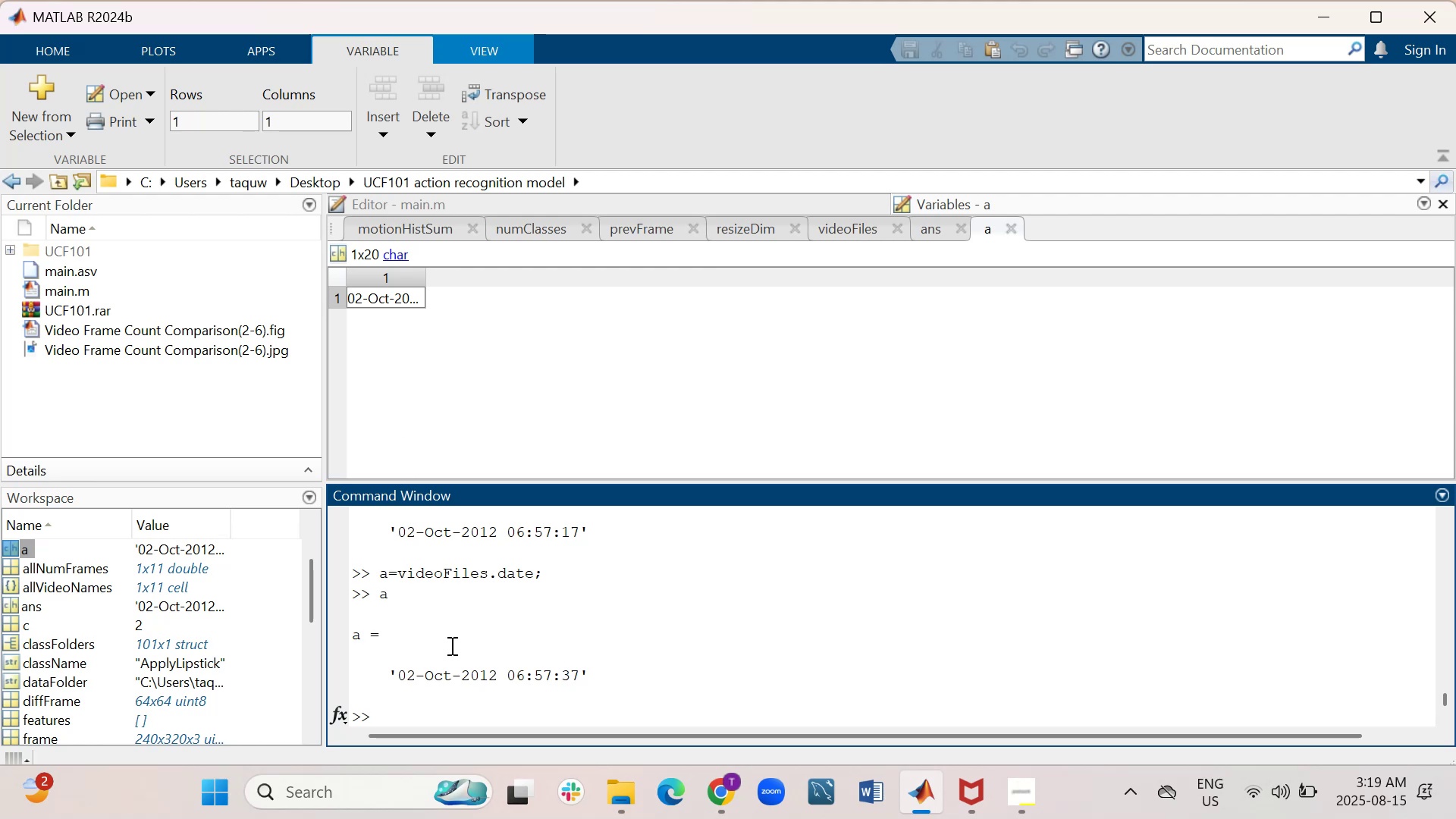 
key(ArrowUp)
 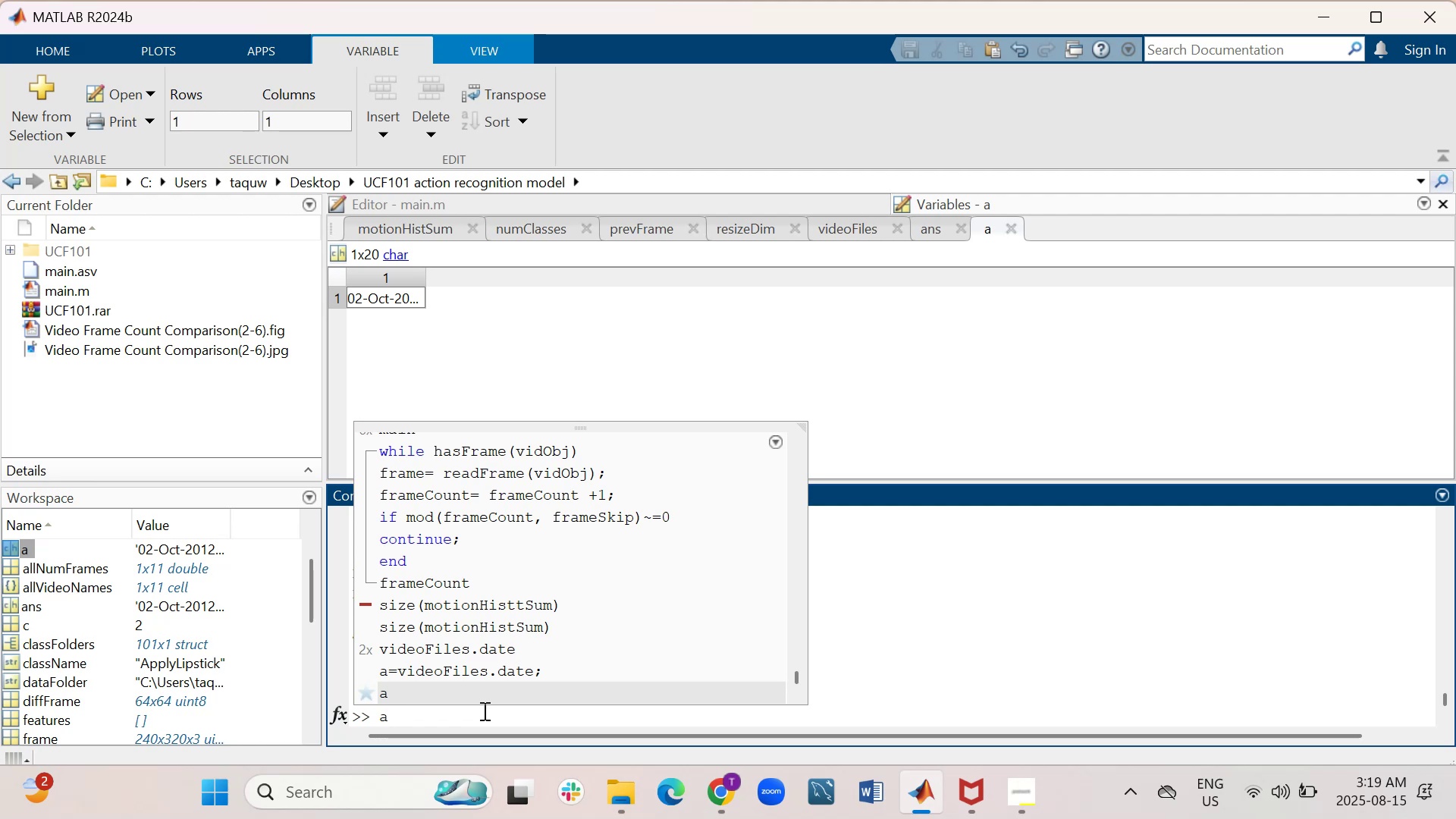 
wait(10.46)
 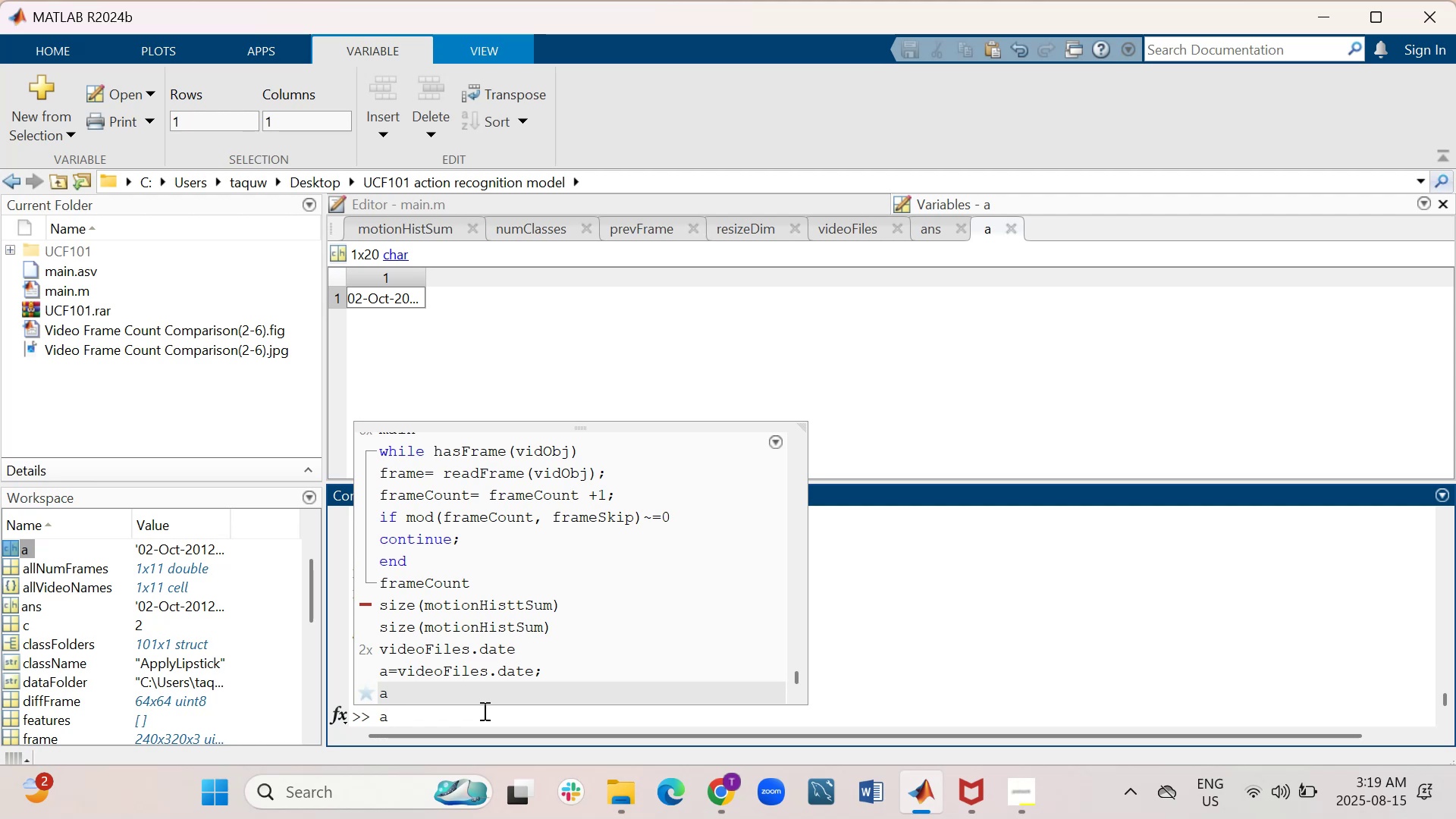 
key(ArrowUp)
 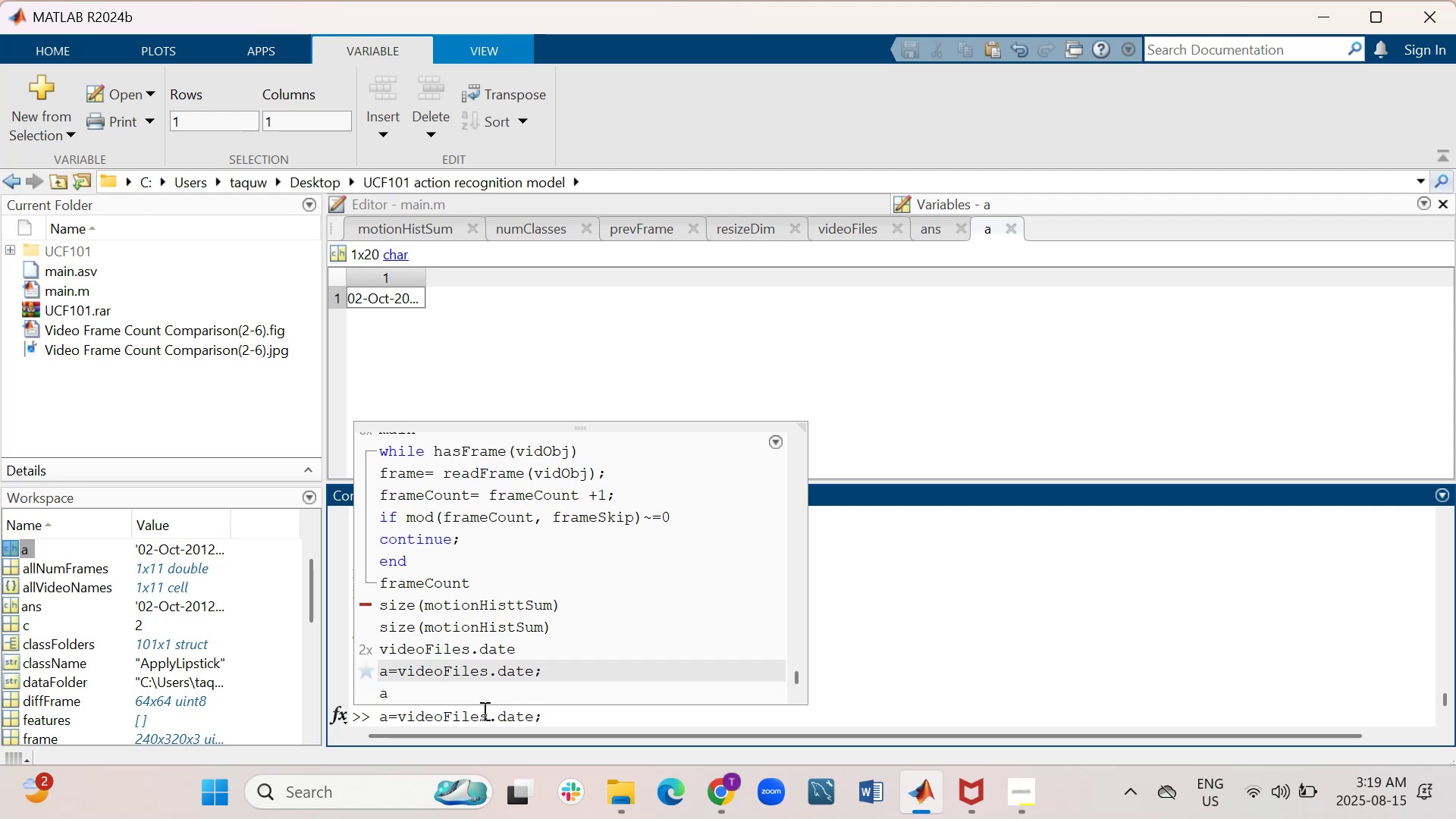 
key(ArrowLeft)
 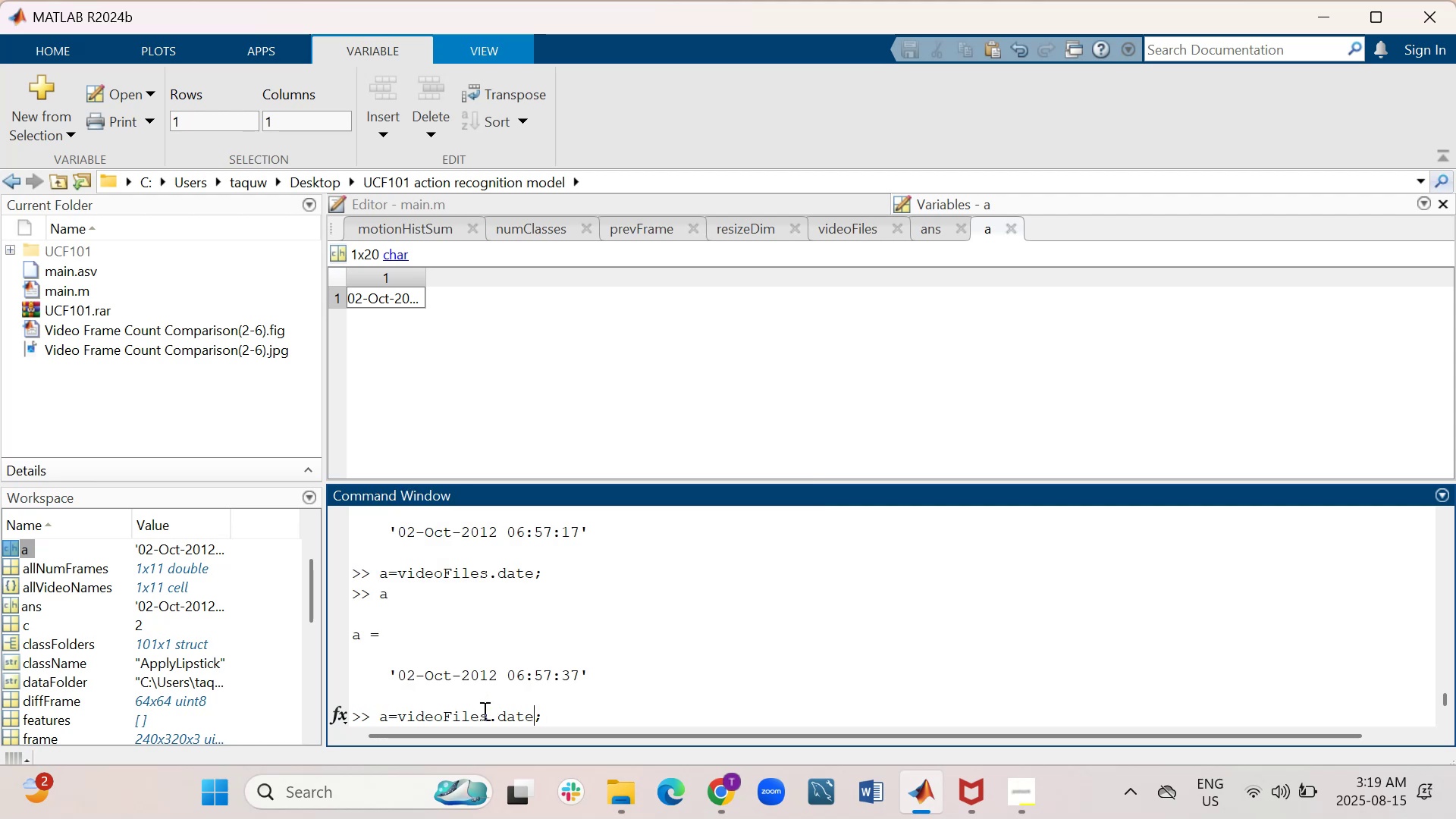 
key(ArrowLeft)
 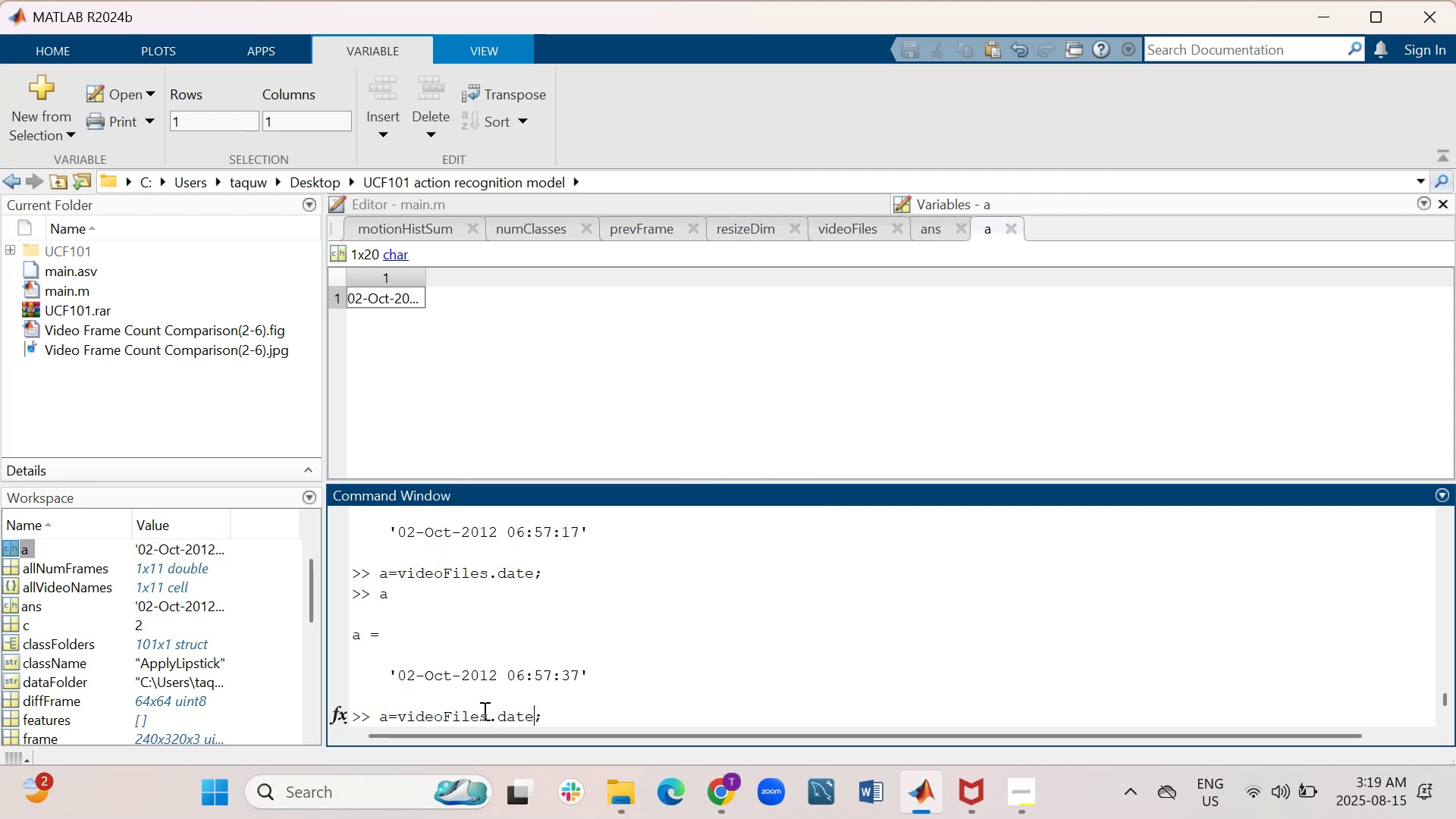 
key(ArrowLeft)
 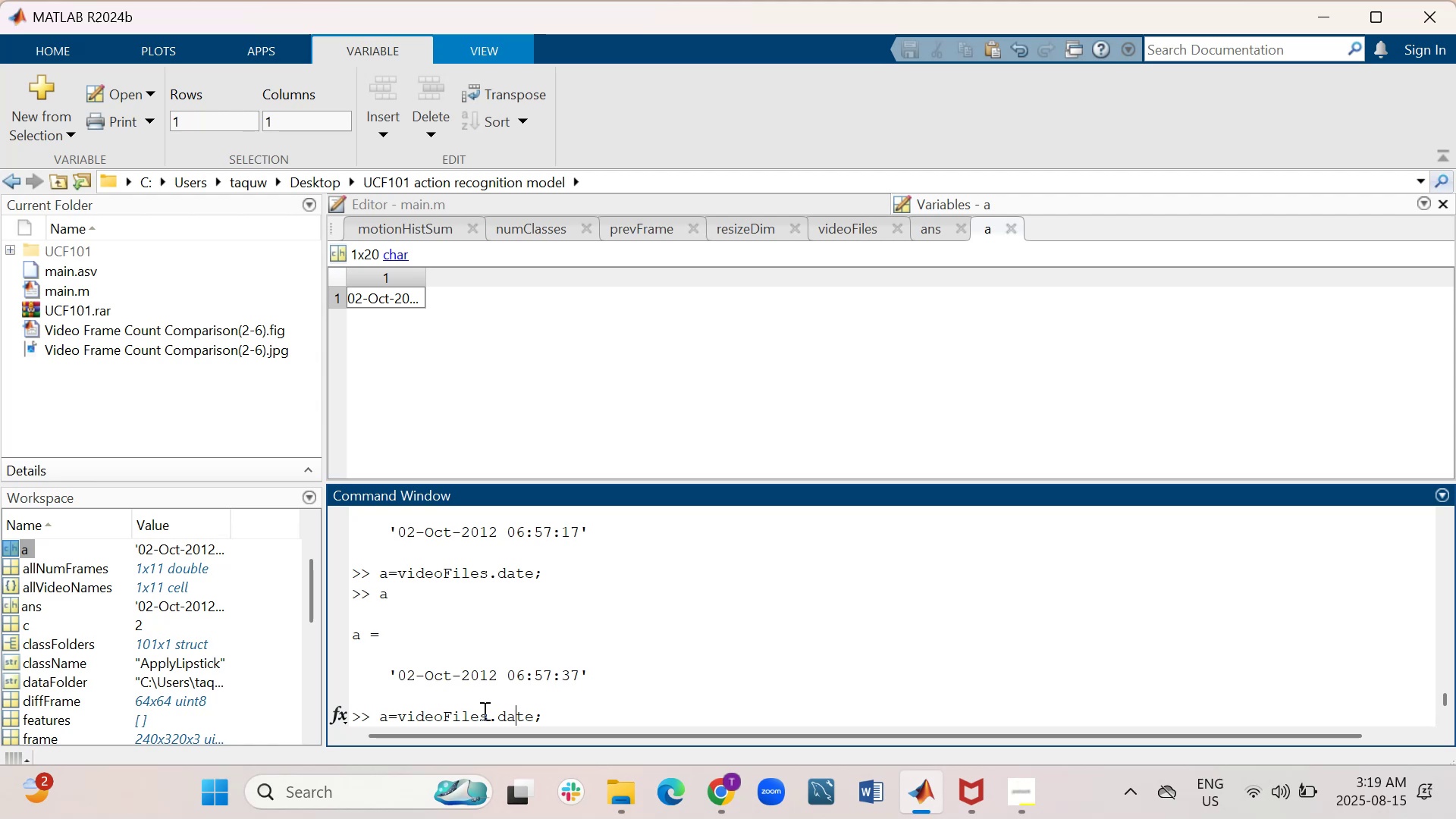 
key(ArrowLeft)
 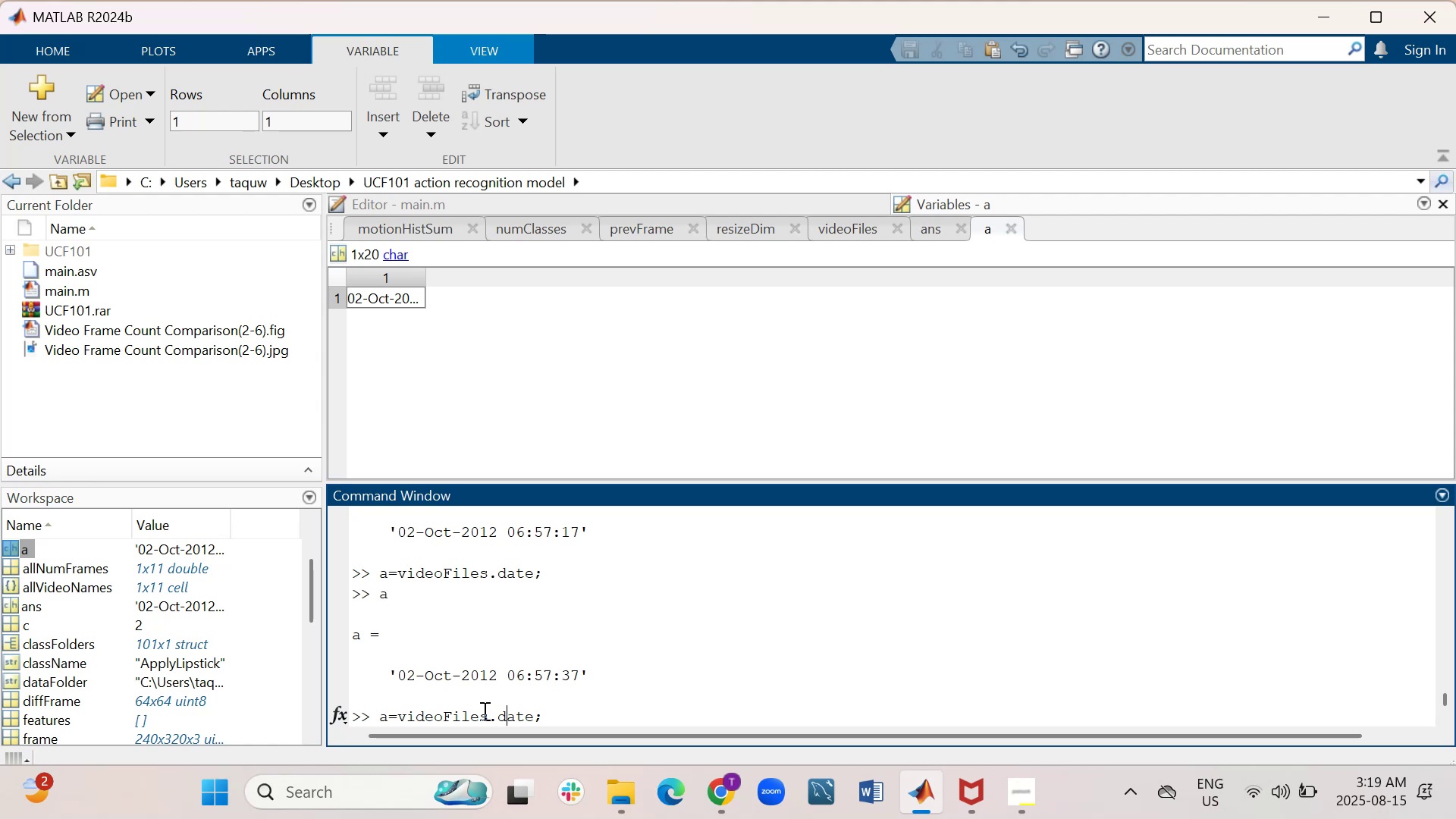 
key(ArrowLeft)
 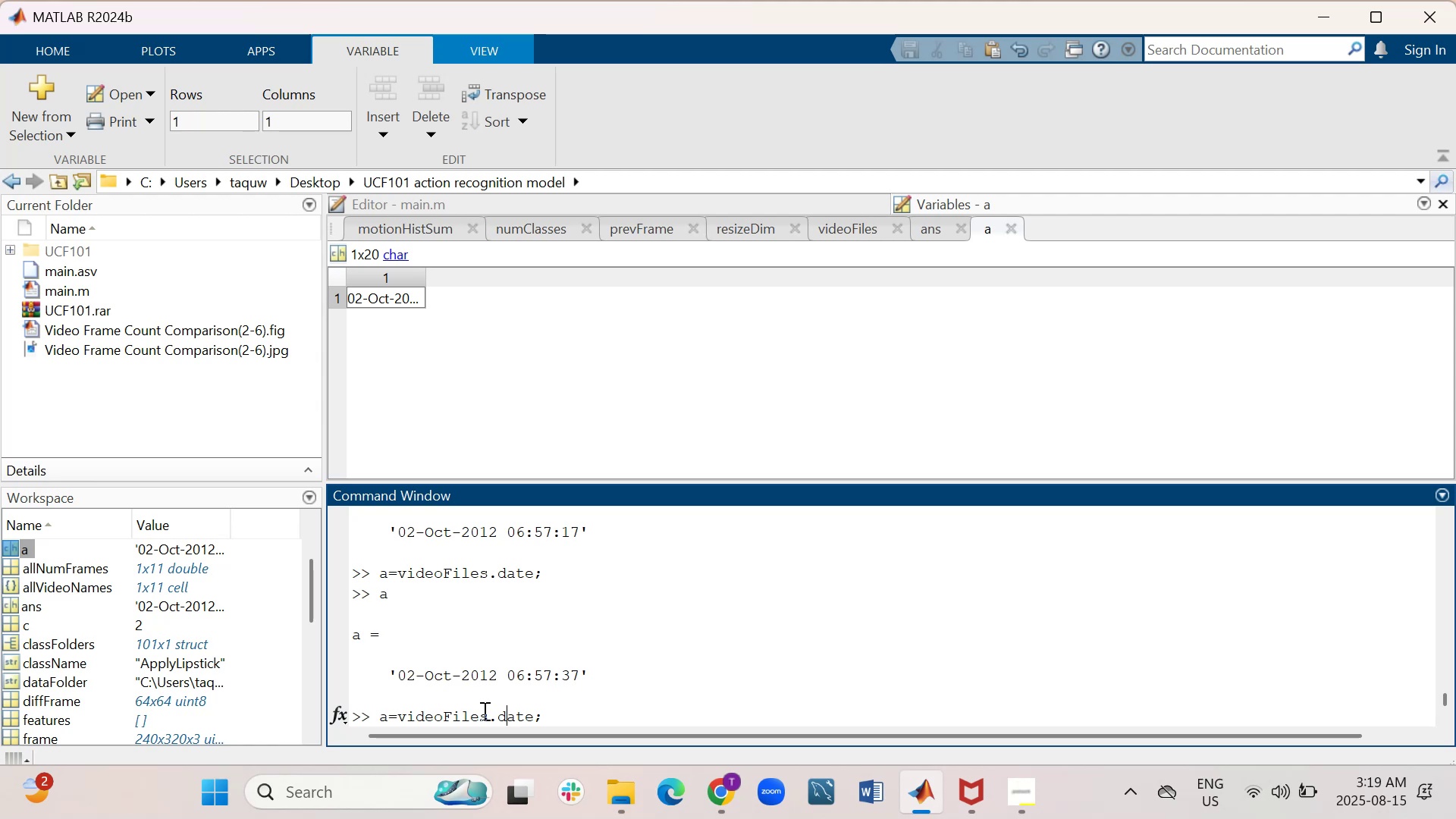 
key(ArrowLeft)
 